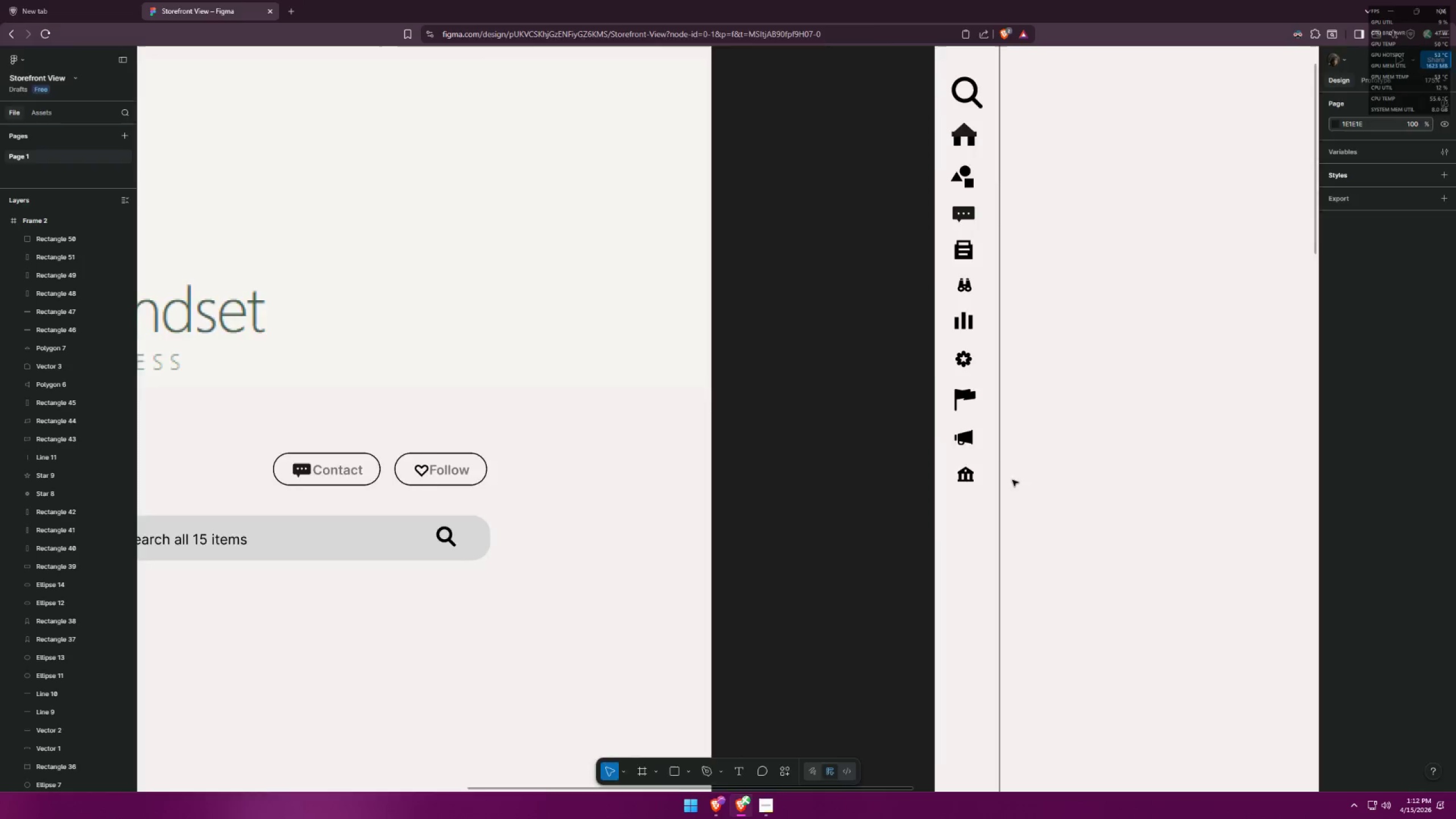 
key(Alt+Tab)
 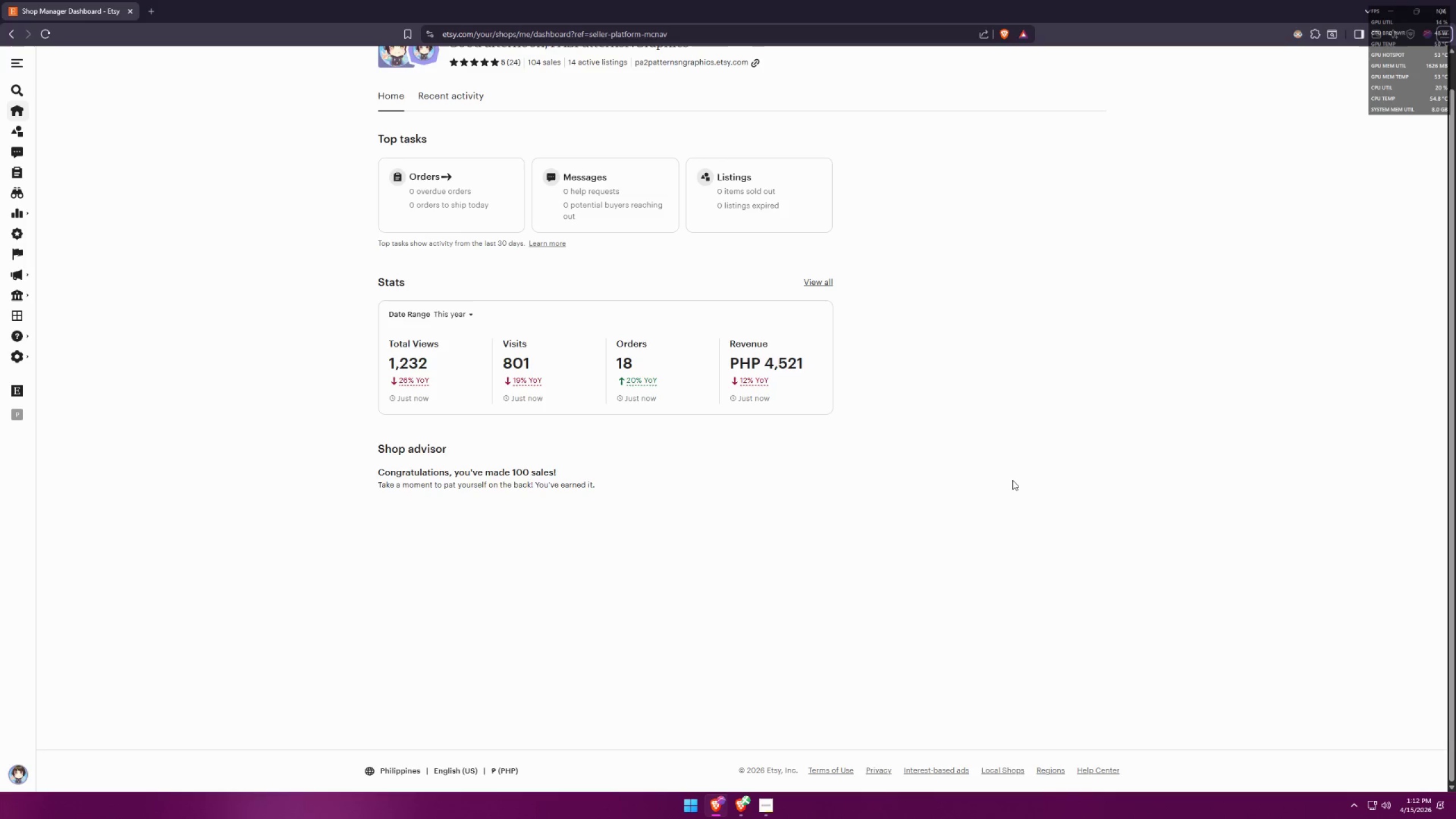 
scroll: coordinate [982, 474], scroll_direction: down, amount: 22.0
 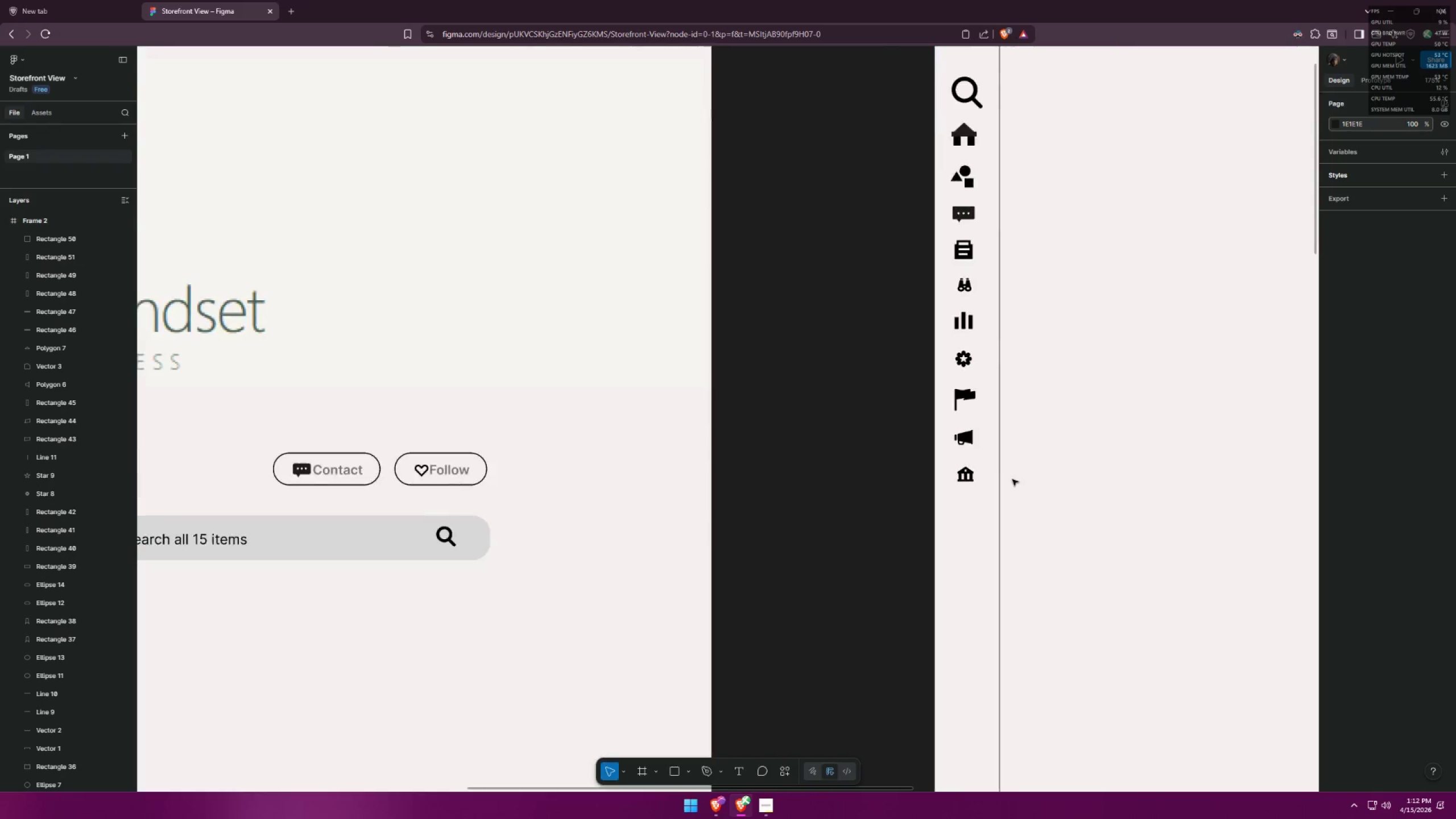 
key(Alt+AltLeft)
 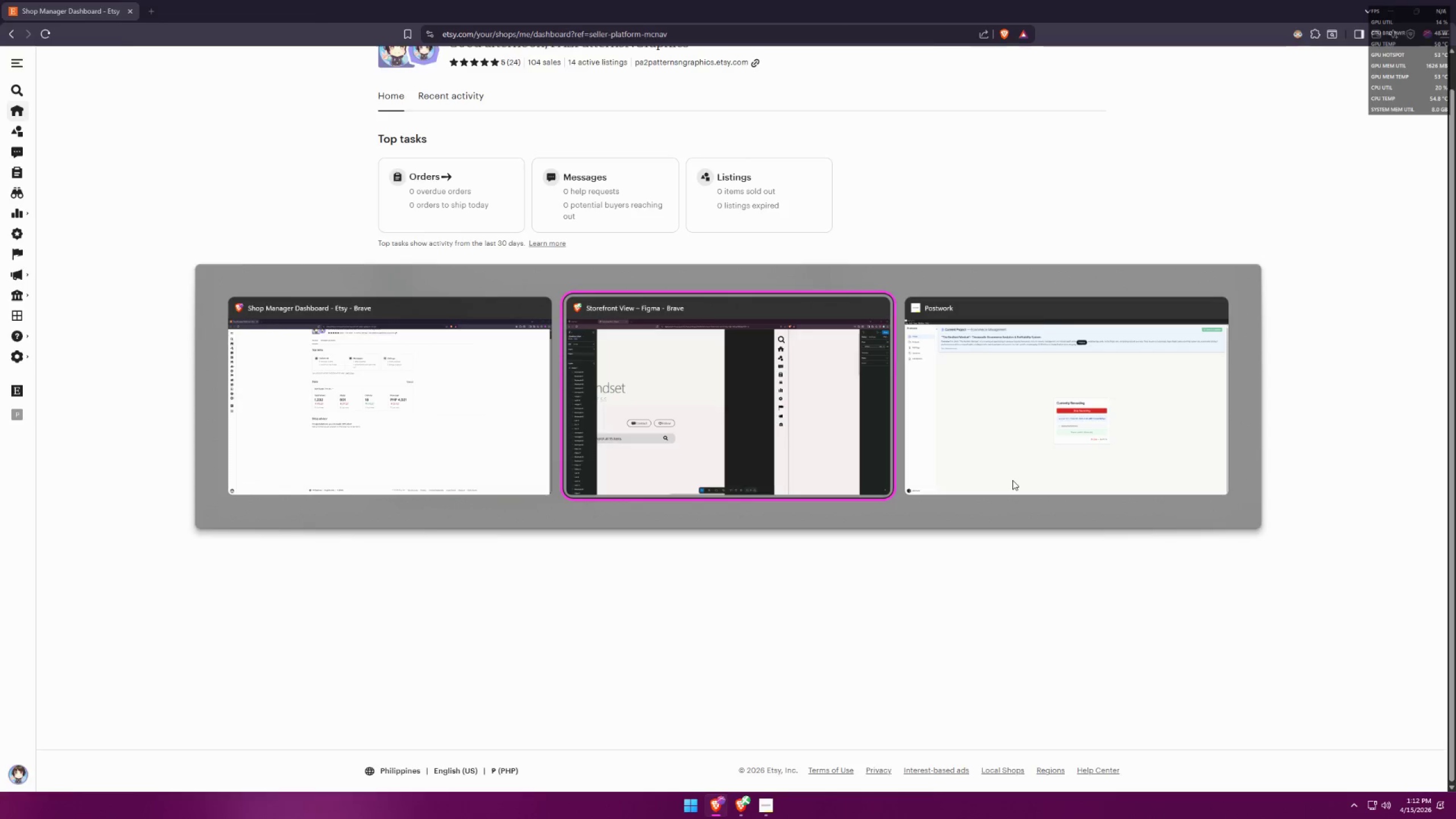 
key(Alt+Tab)
 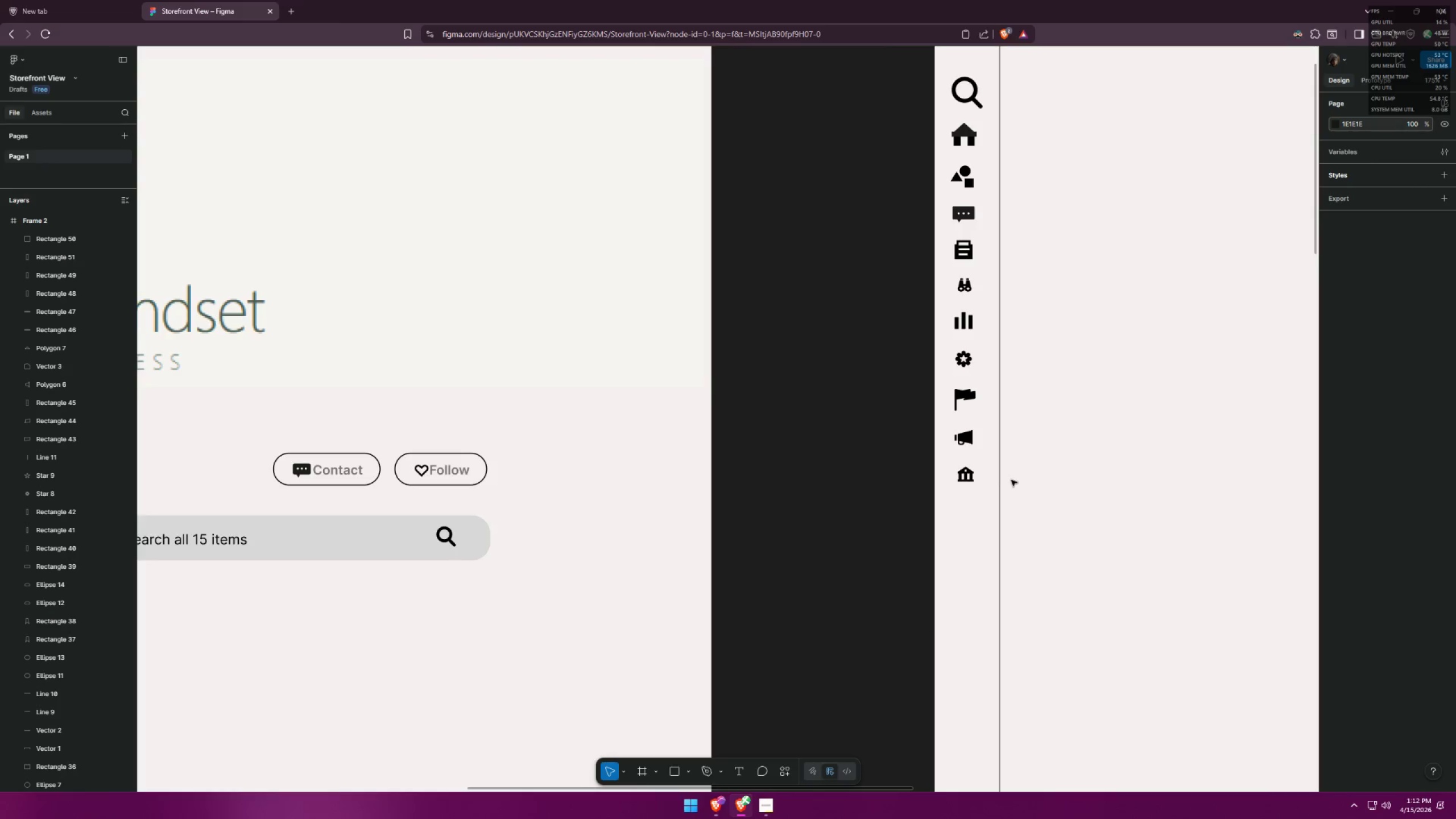 
hold_key(key=ControlLeft, duration=1.02)
 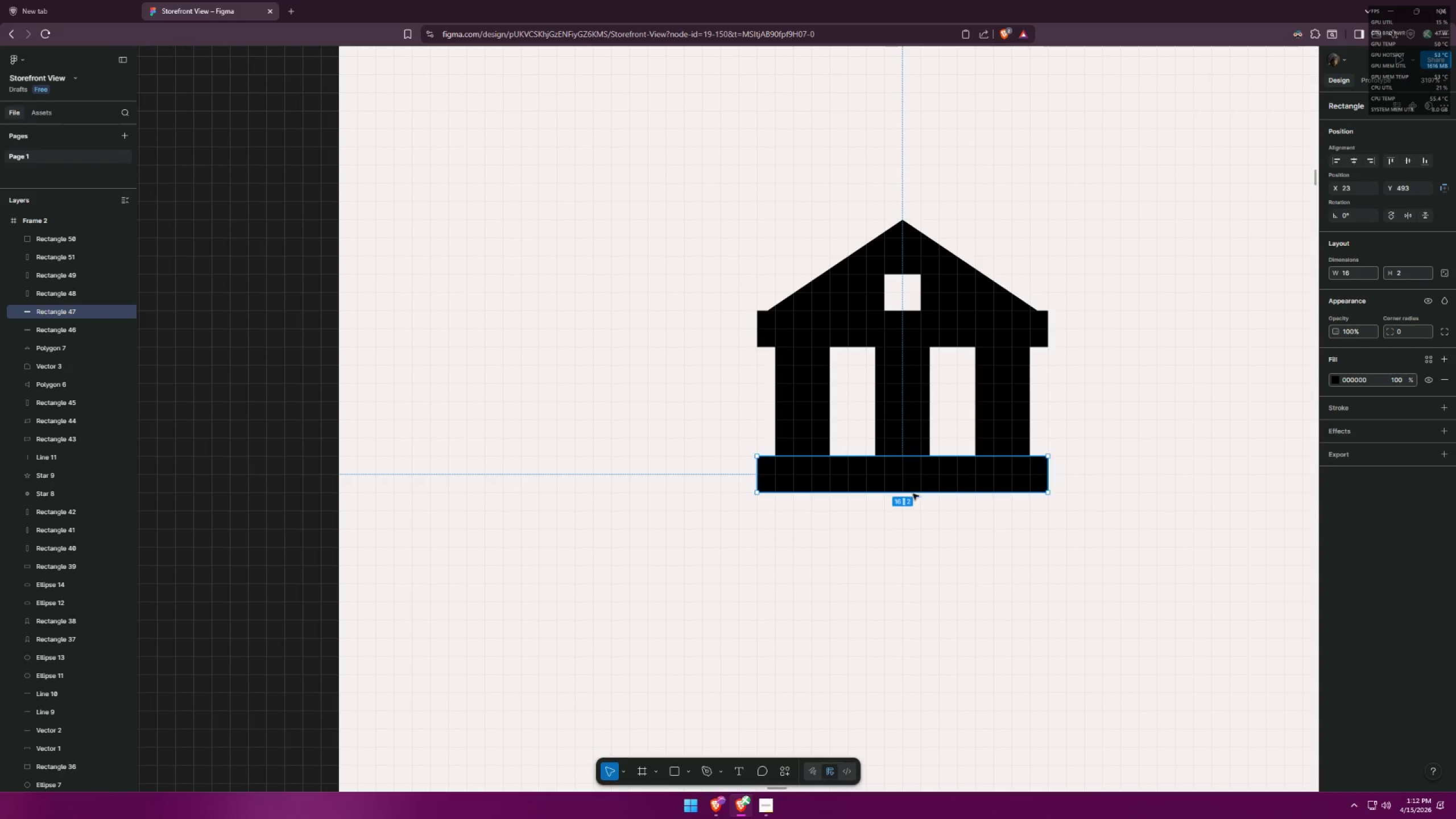 
left_click([913, 482])
 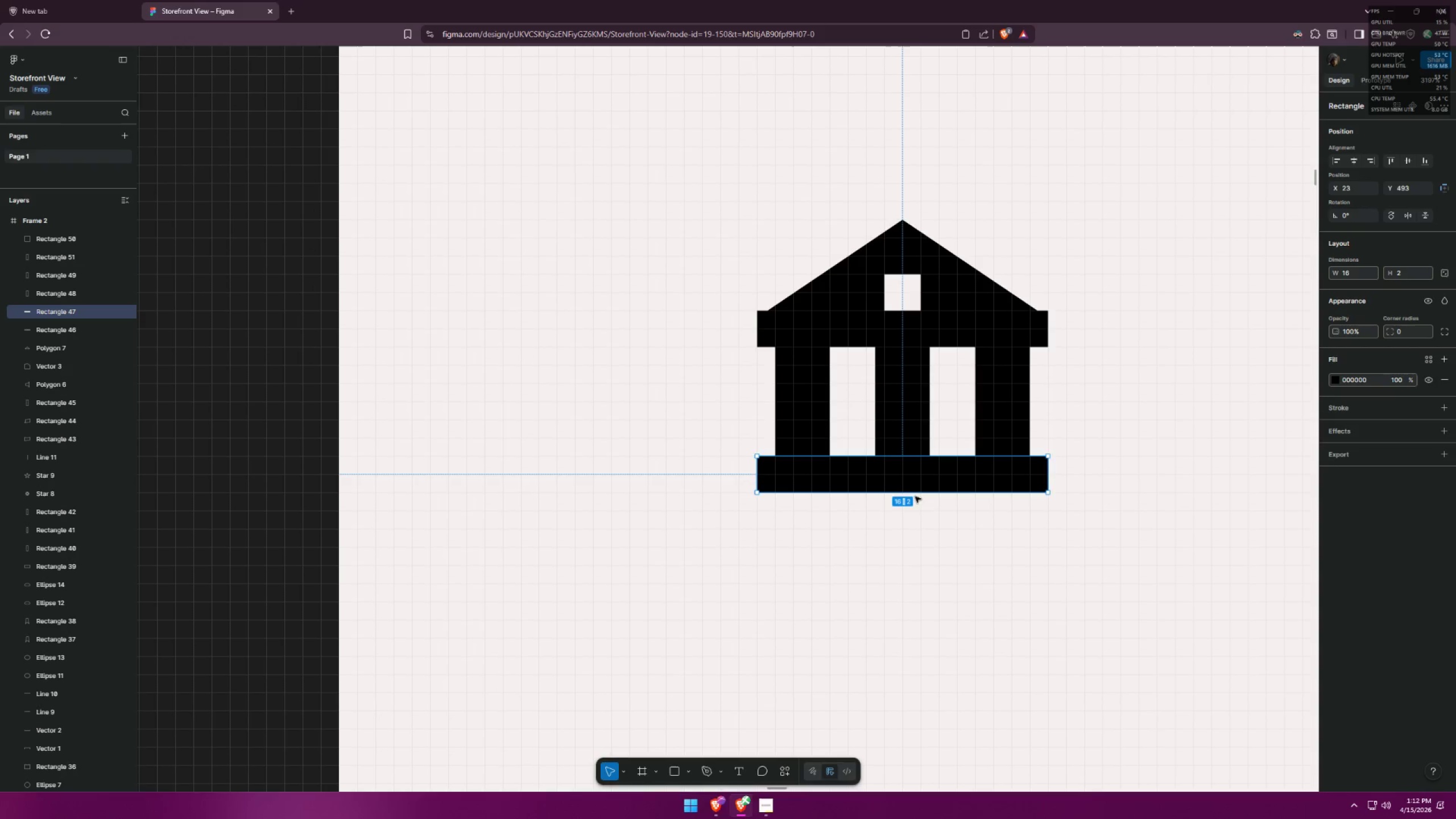 
scroll: coordinate [902, 487], scroll_direction: up, amount: 21.0
 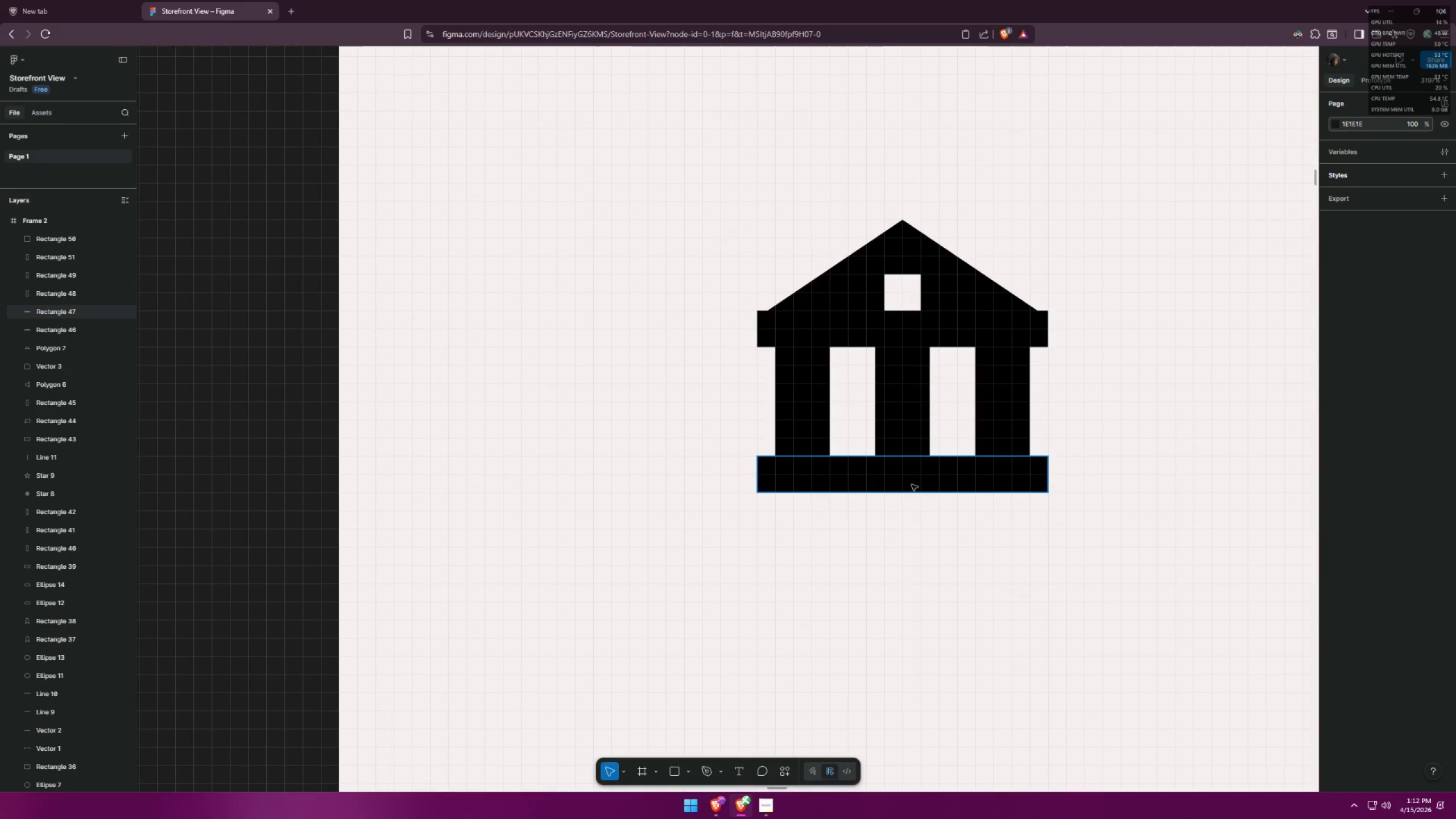 
left_click_drag(start_coordinate=[915, 497], to_coordinate=[912, 507])
 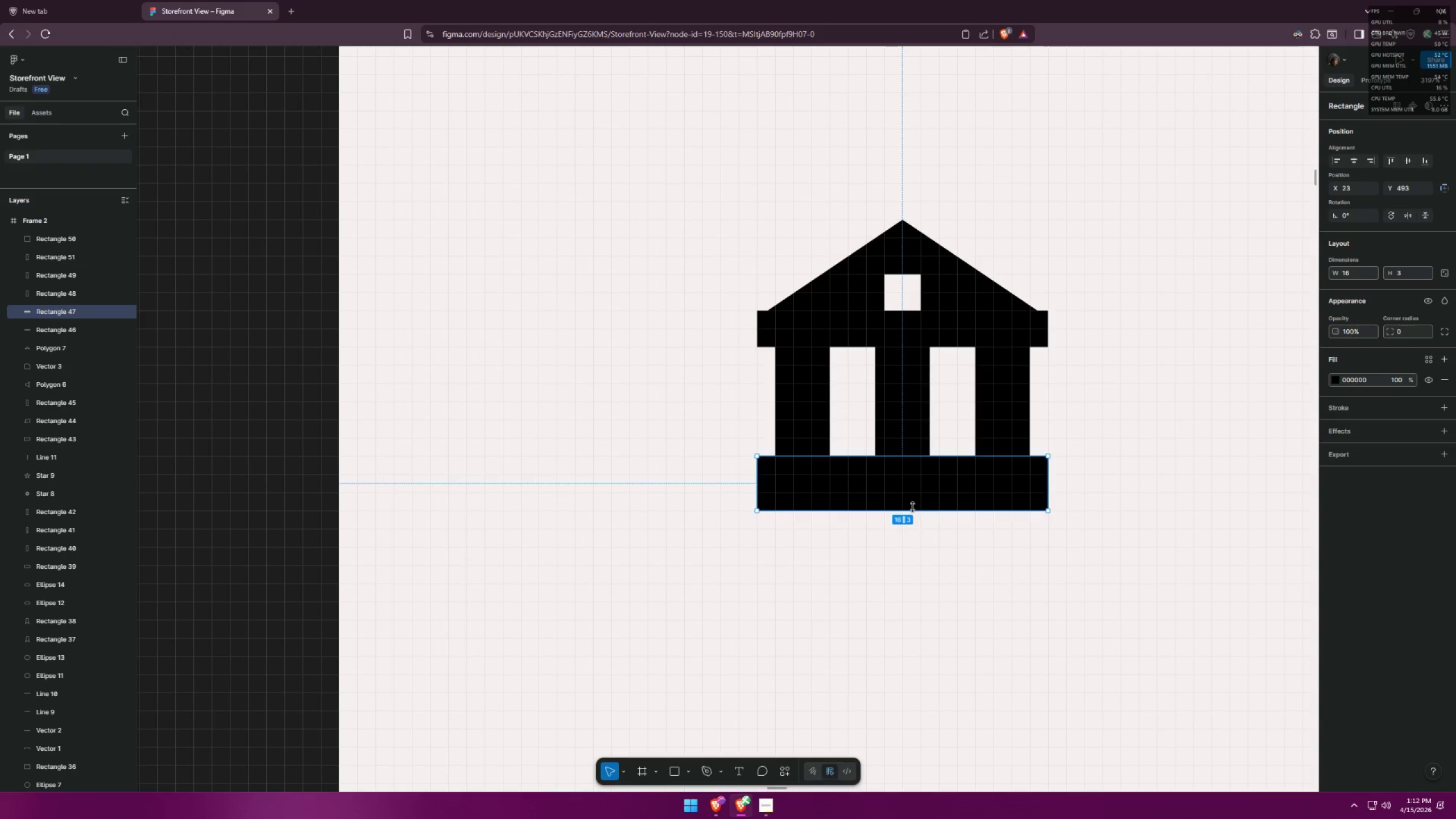 
key(Control+ControlLeft)
 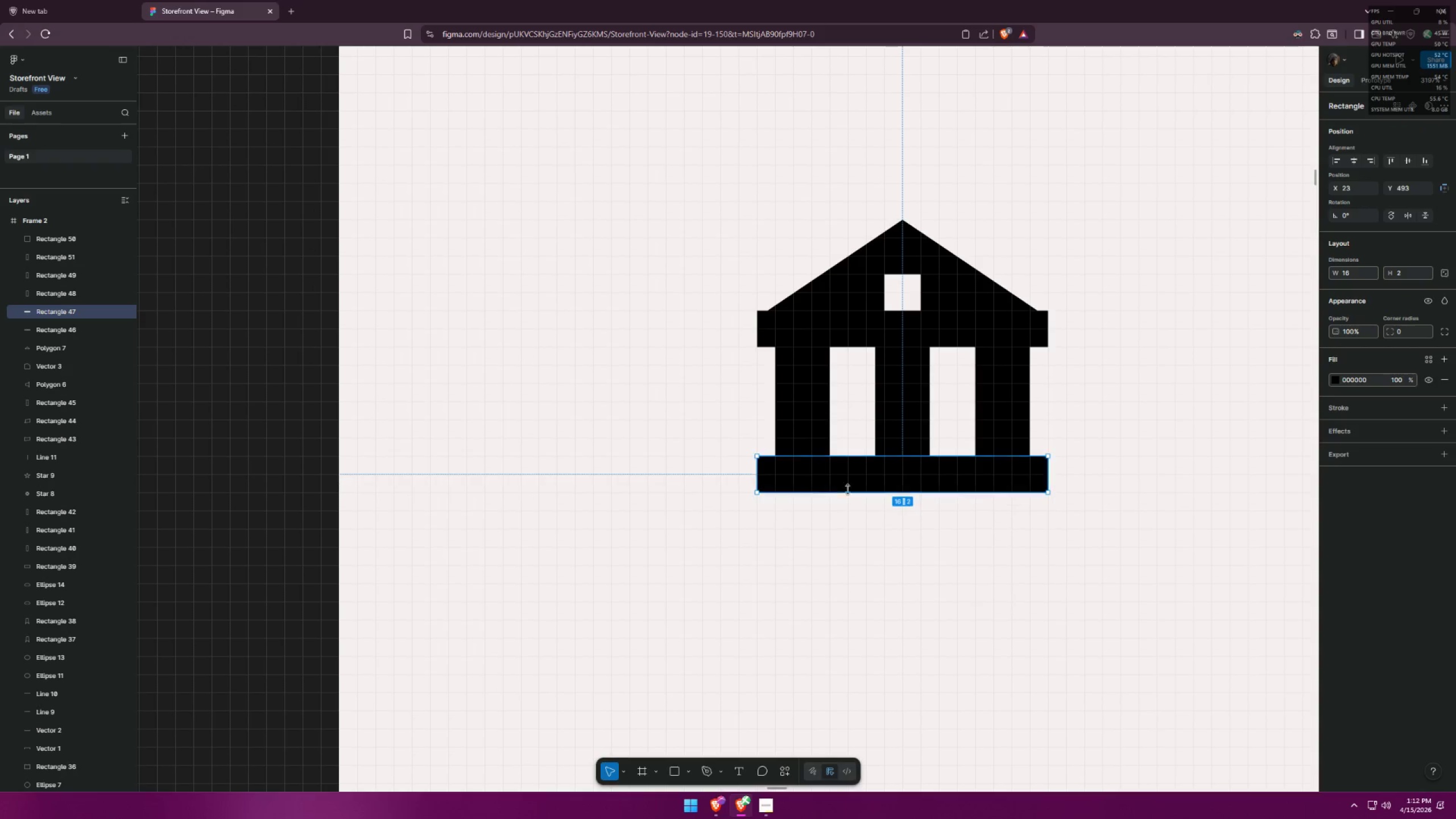 
key(Control+Z)
 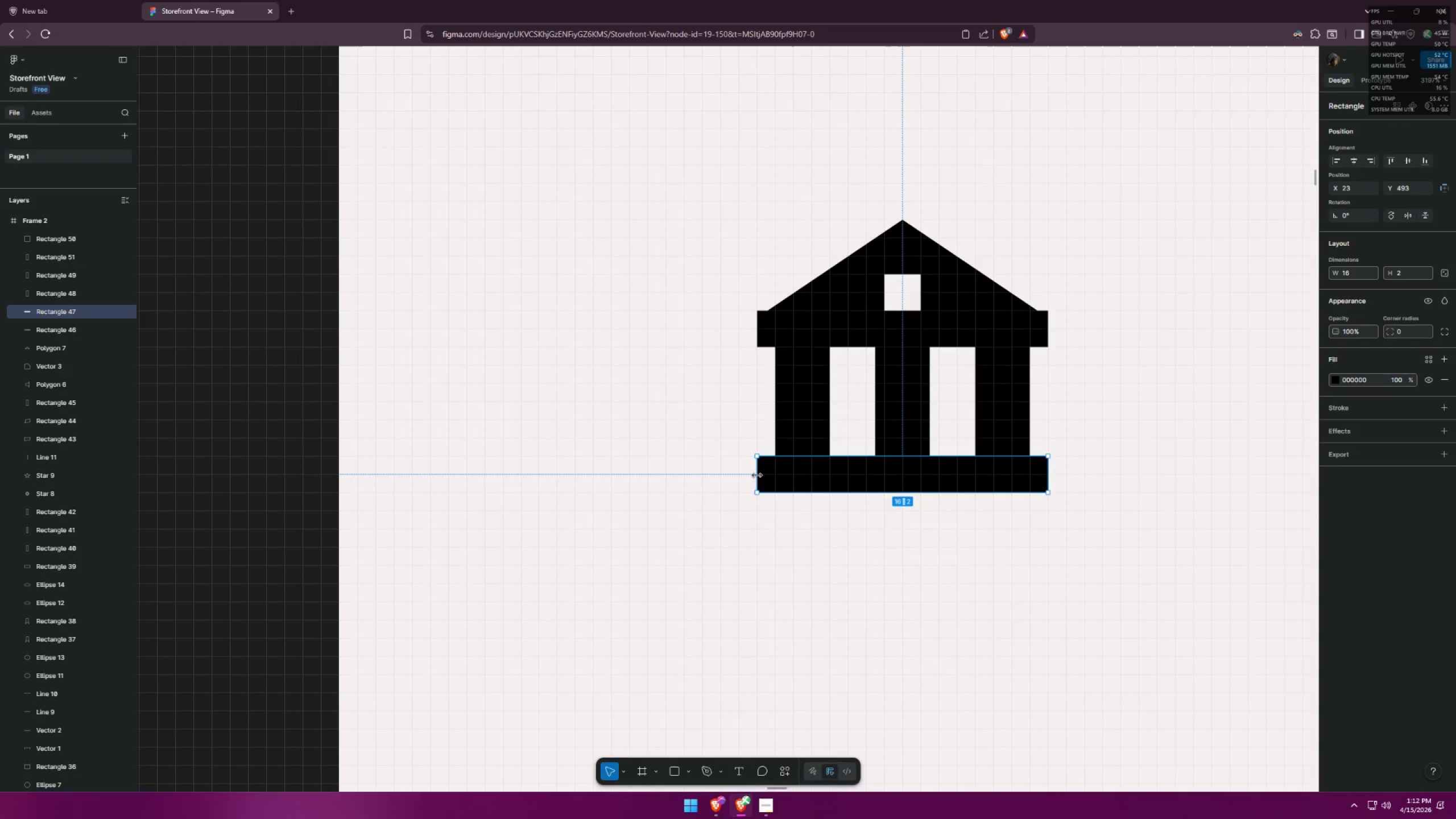 
left_click_drag(start_coordinate=[757, 475], to_coordinate=[734, 477])
 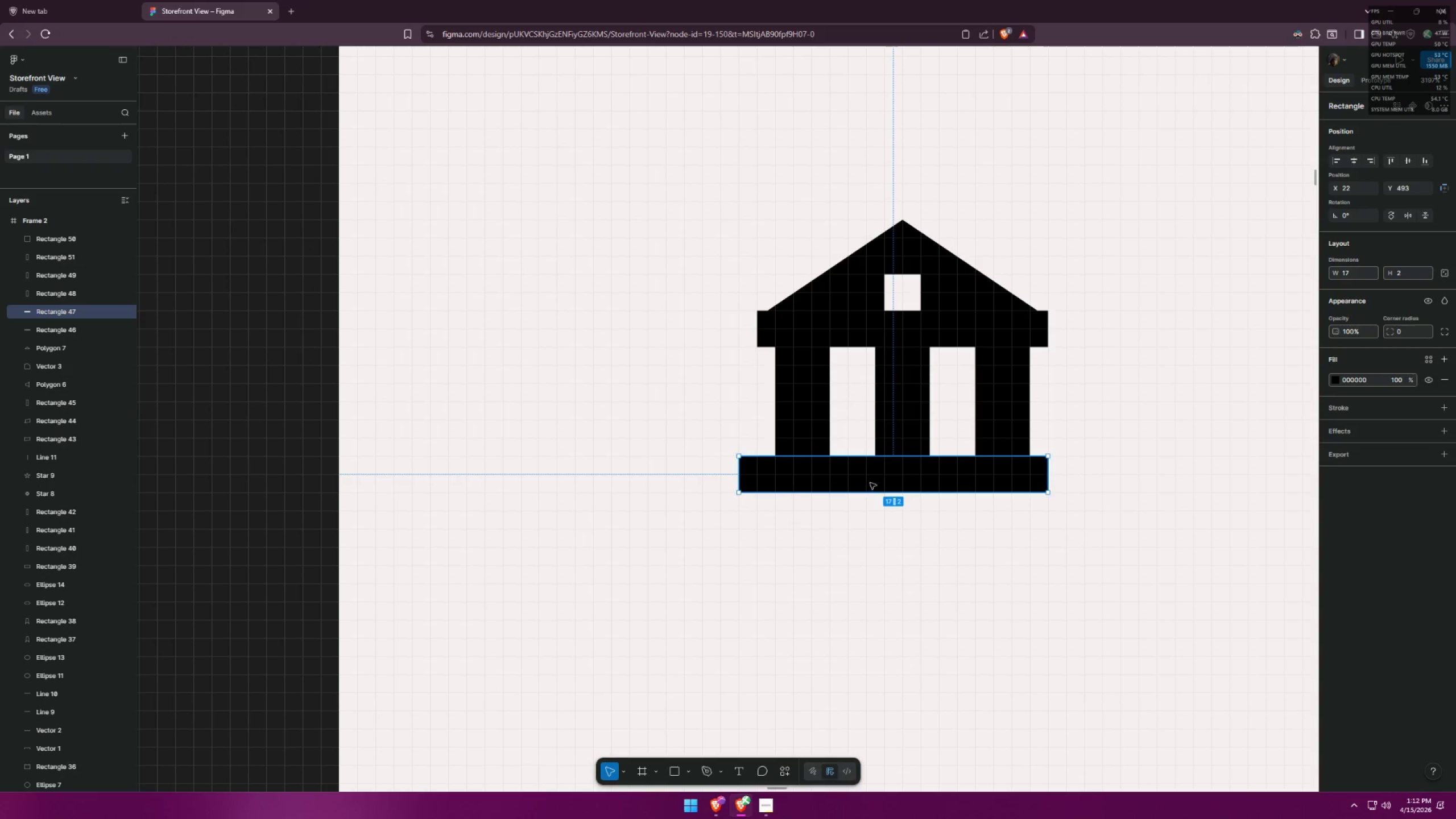 
left_click_drag(start_coordinate=[870, 482], to_coordinate=[874, 482])
 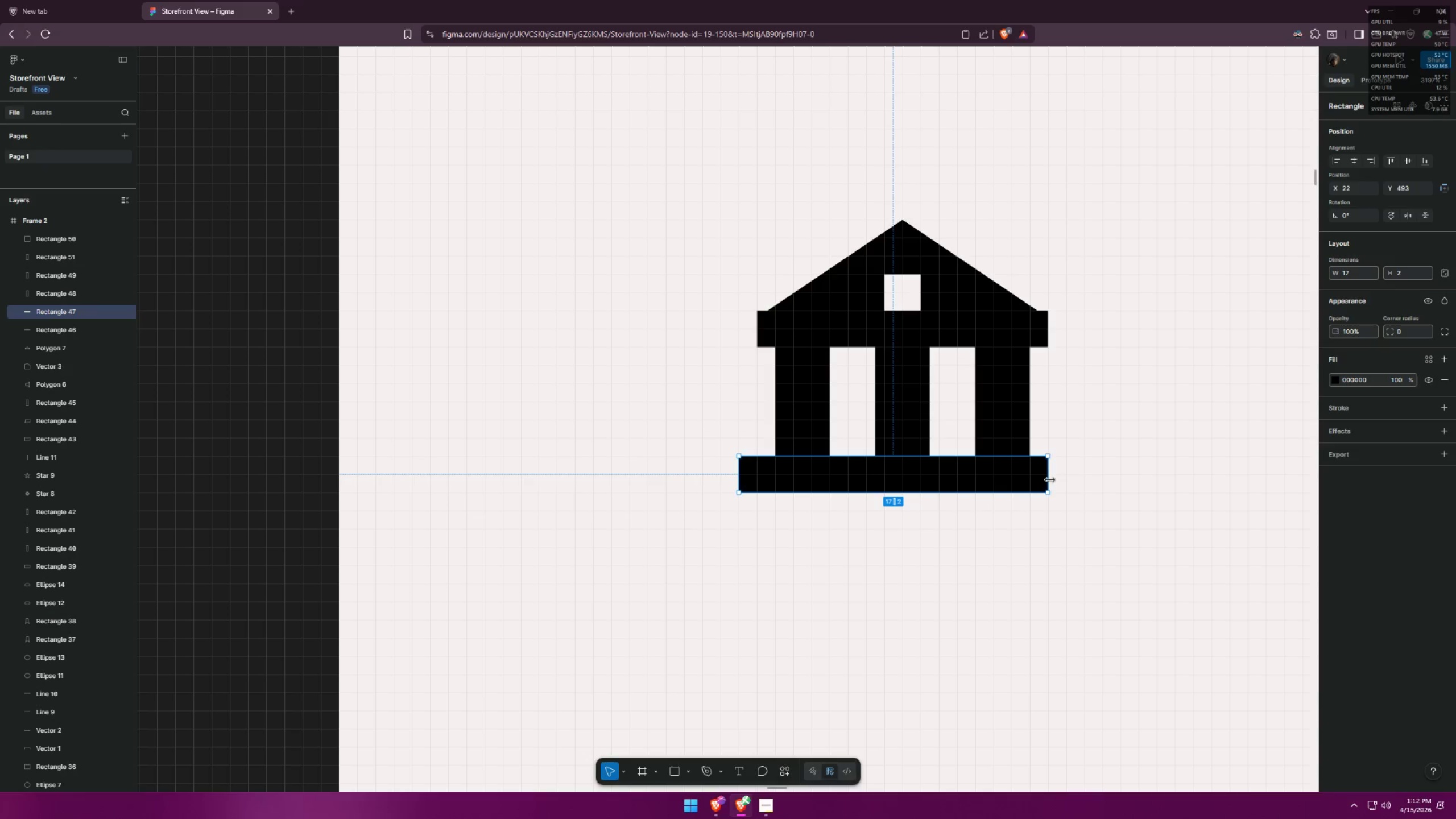 
left_click_drag(start_coordinate=[1049, 477], to_coordinate=[1059, 477])
 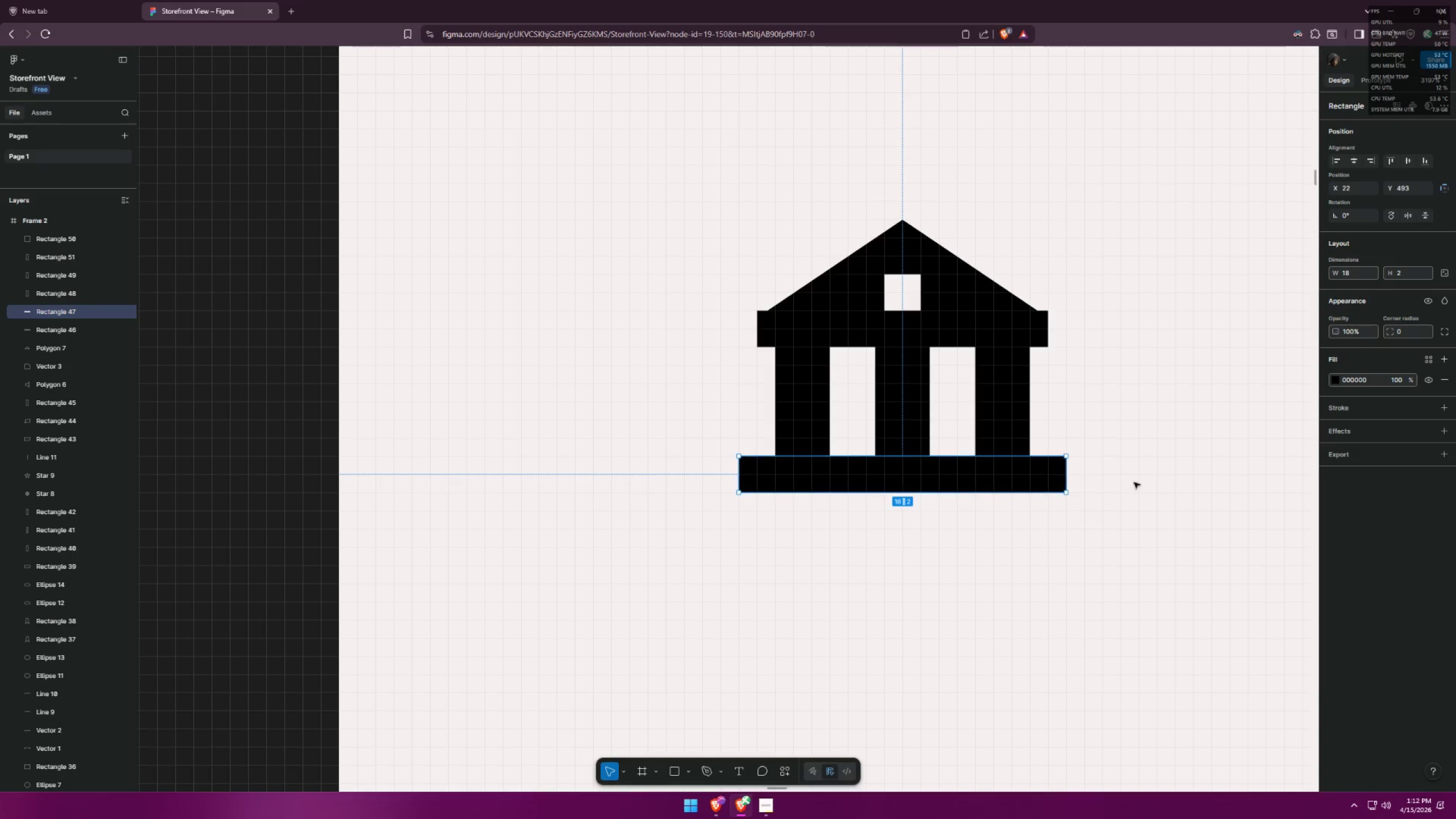 
left_click([1136, 481])
 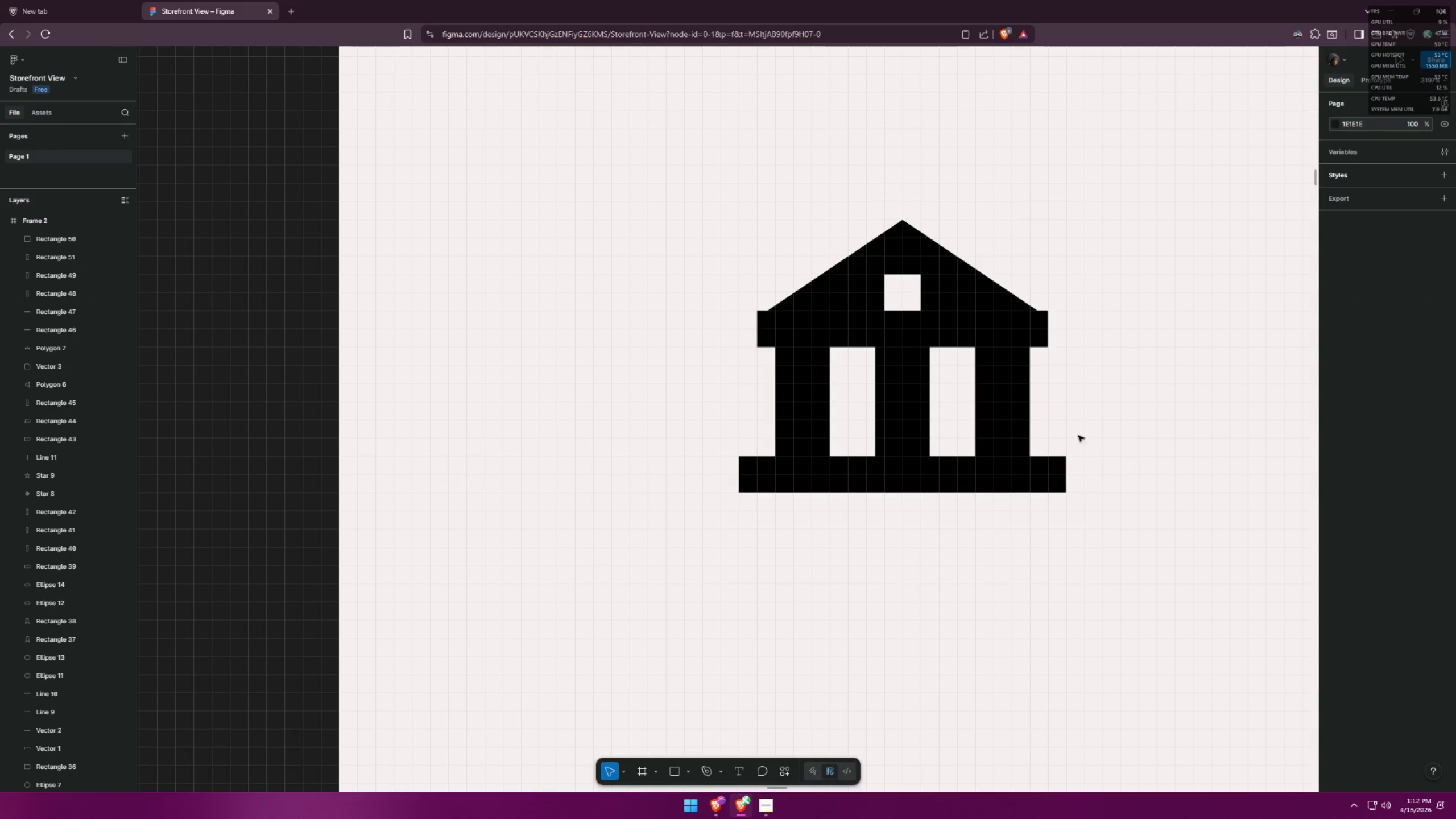 
key(Control+Z)
 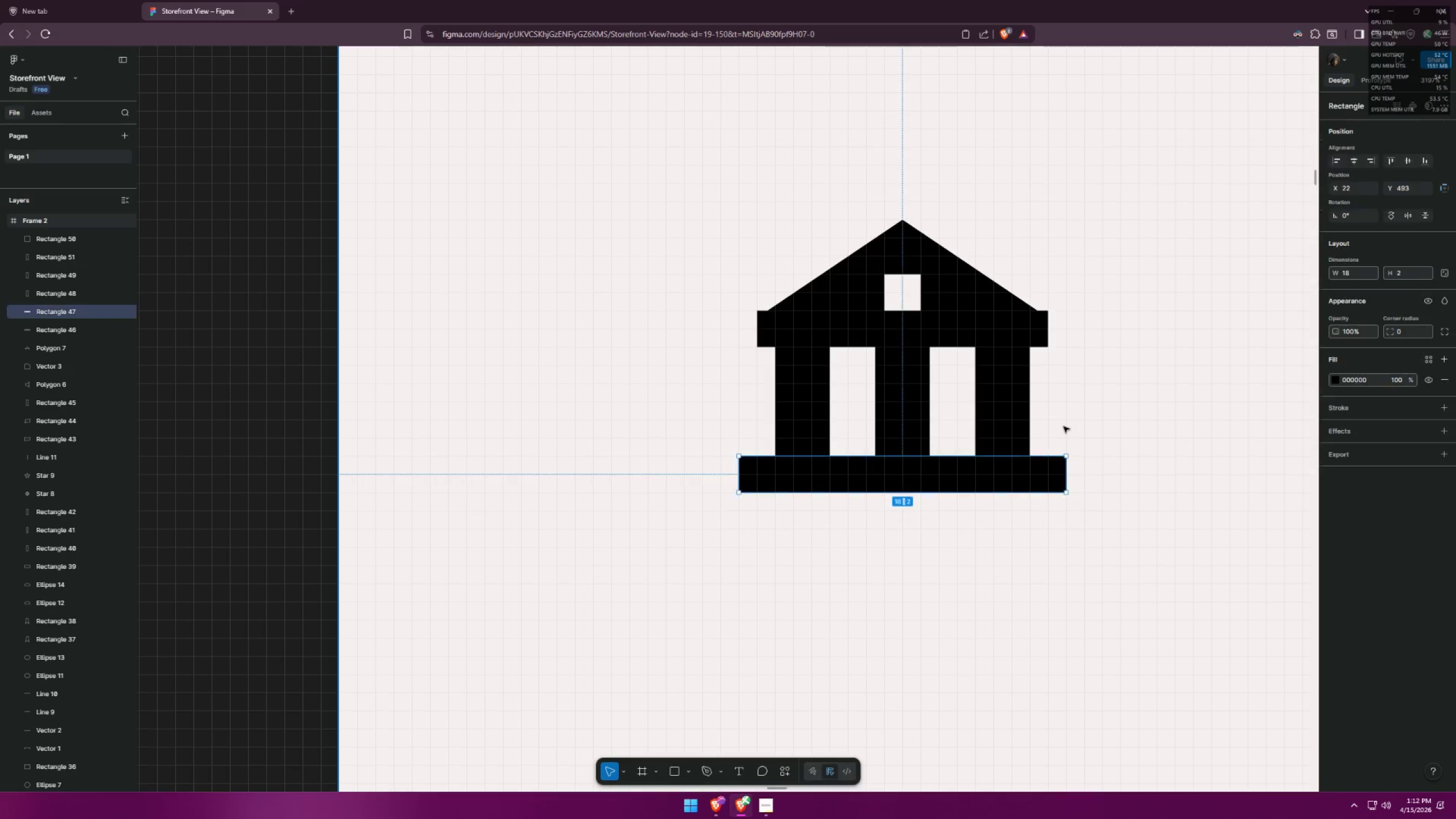 
key(Control+Z)
 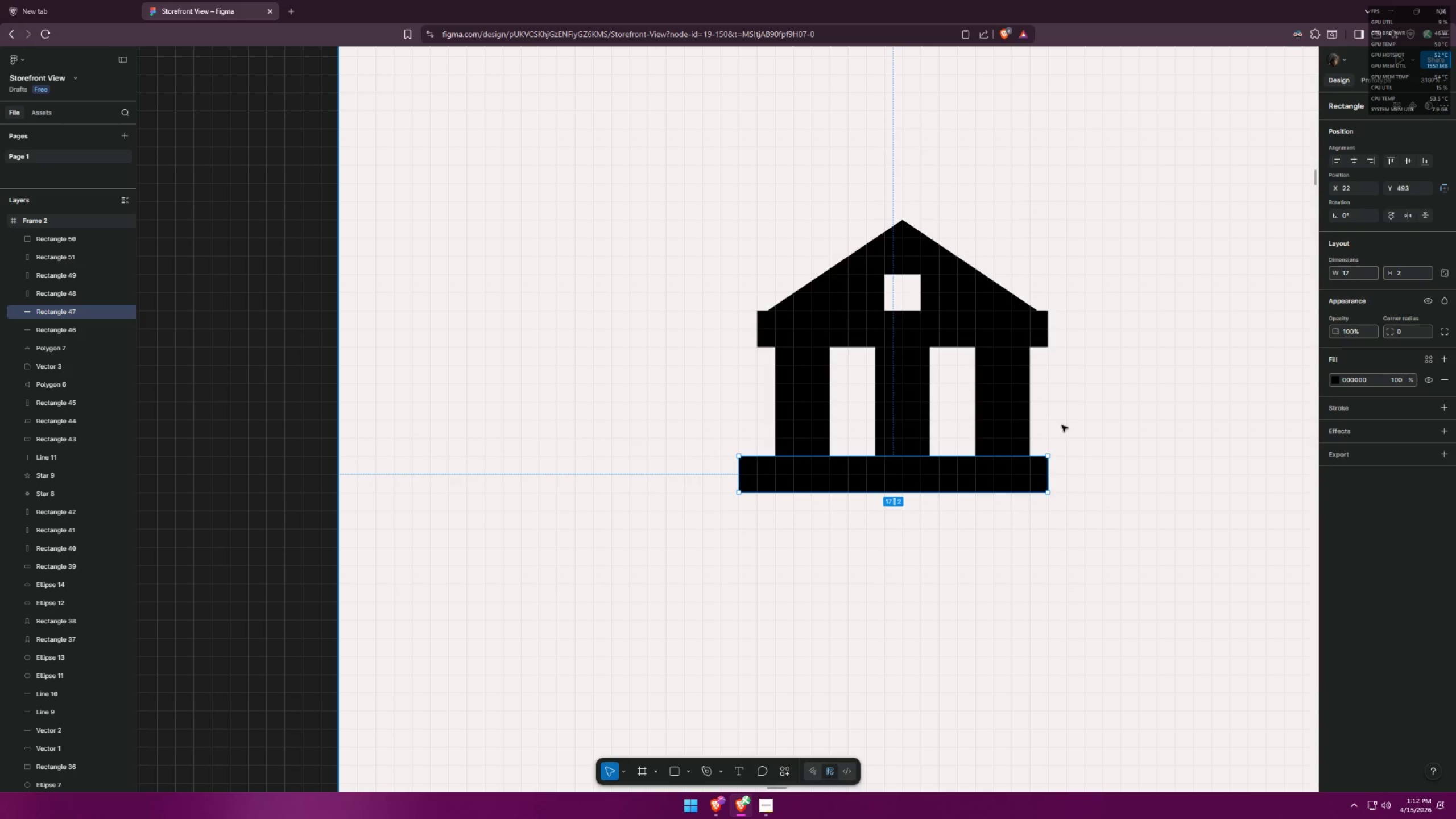 
key(Control+Z)
 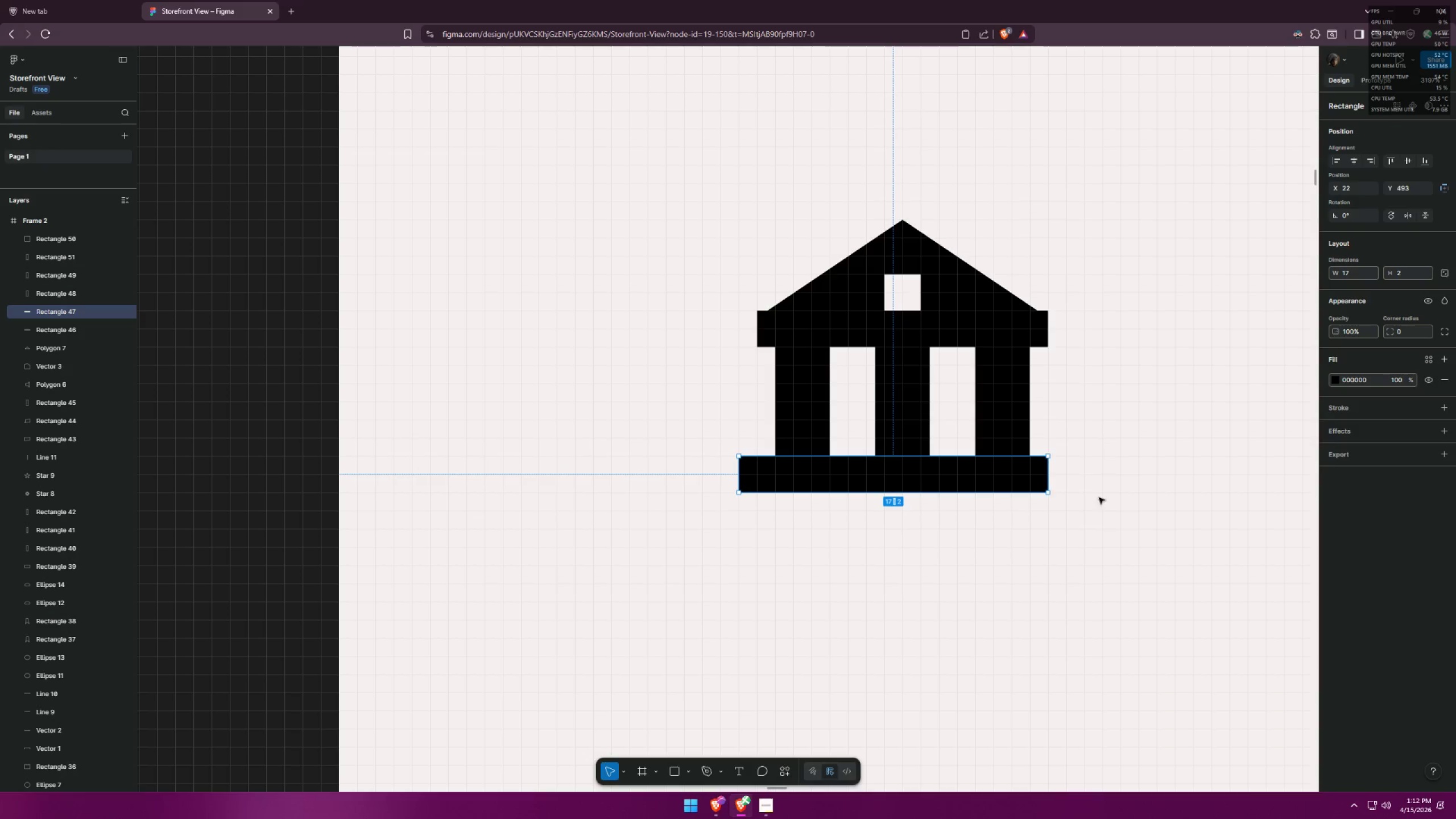 
key(Control+ControlLeft)
 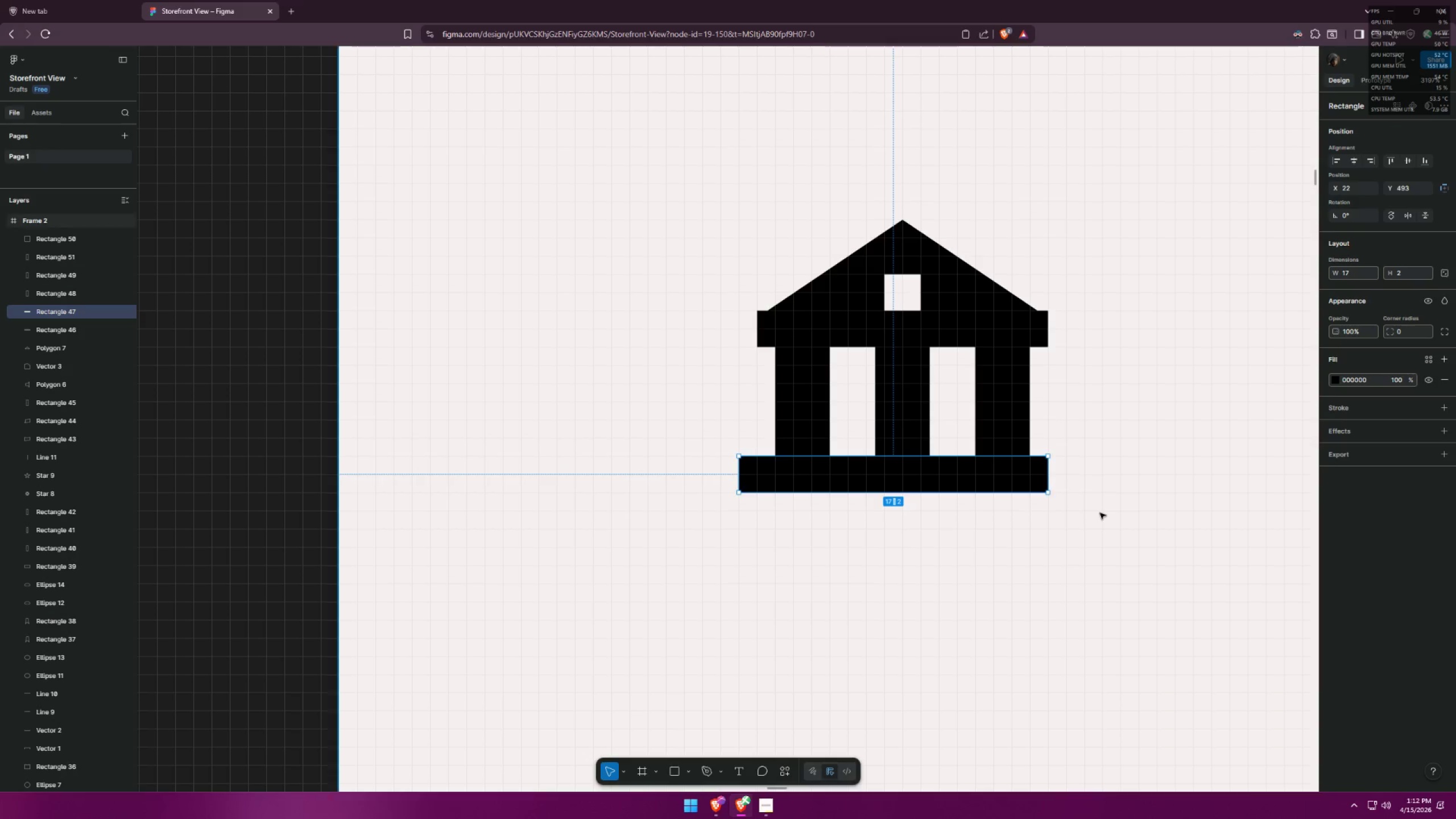 
key(Control+Z)
 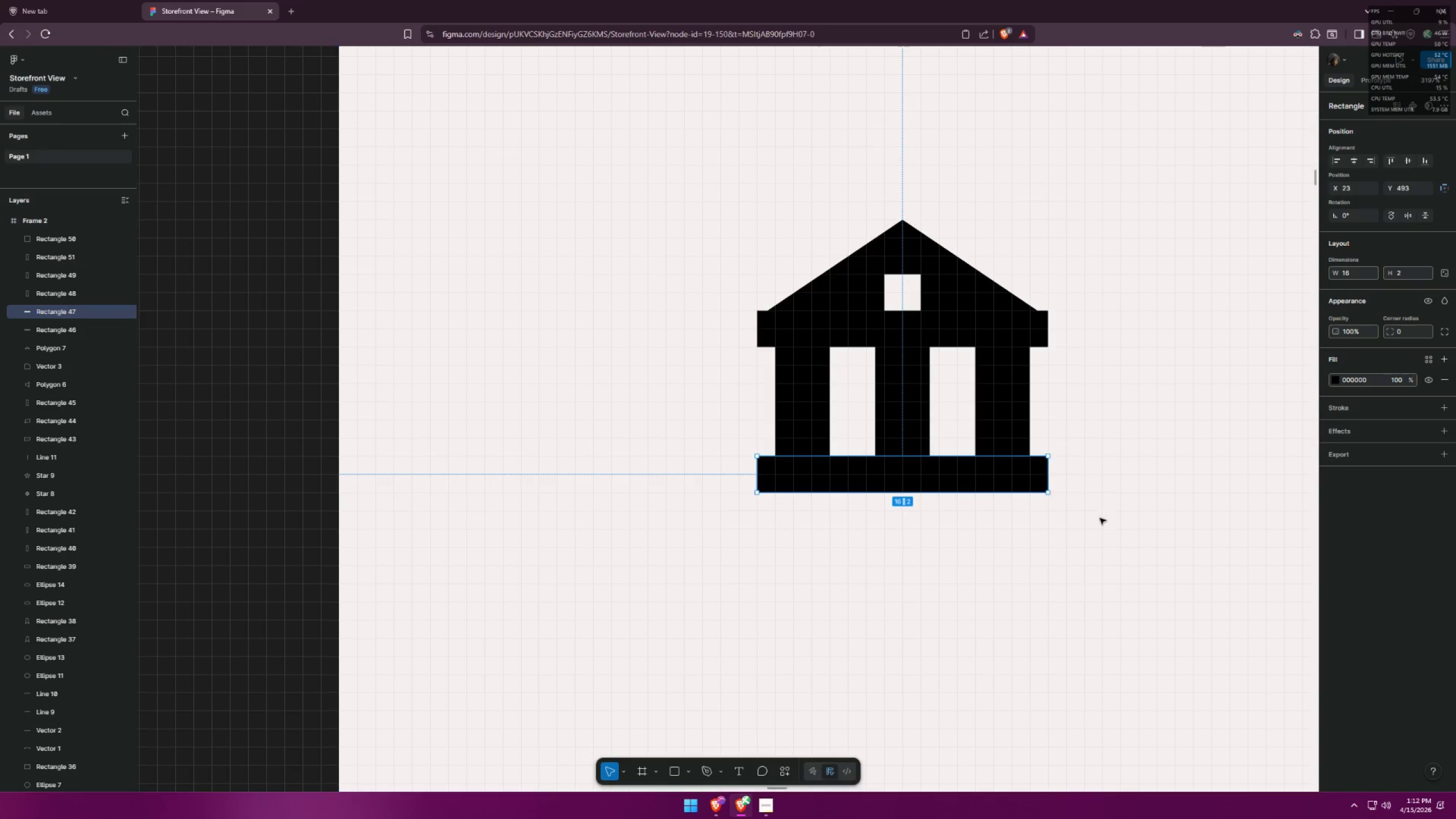 
left_click([1101, 530])
 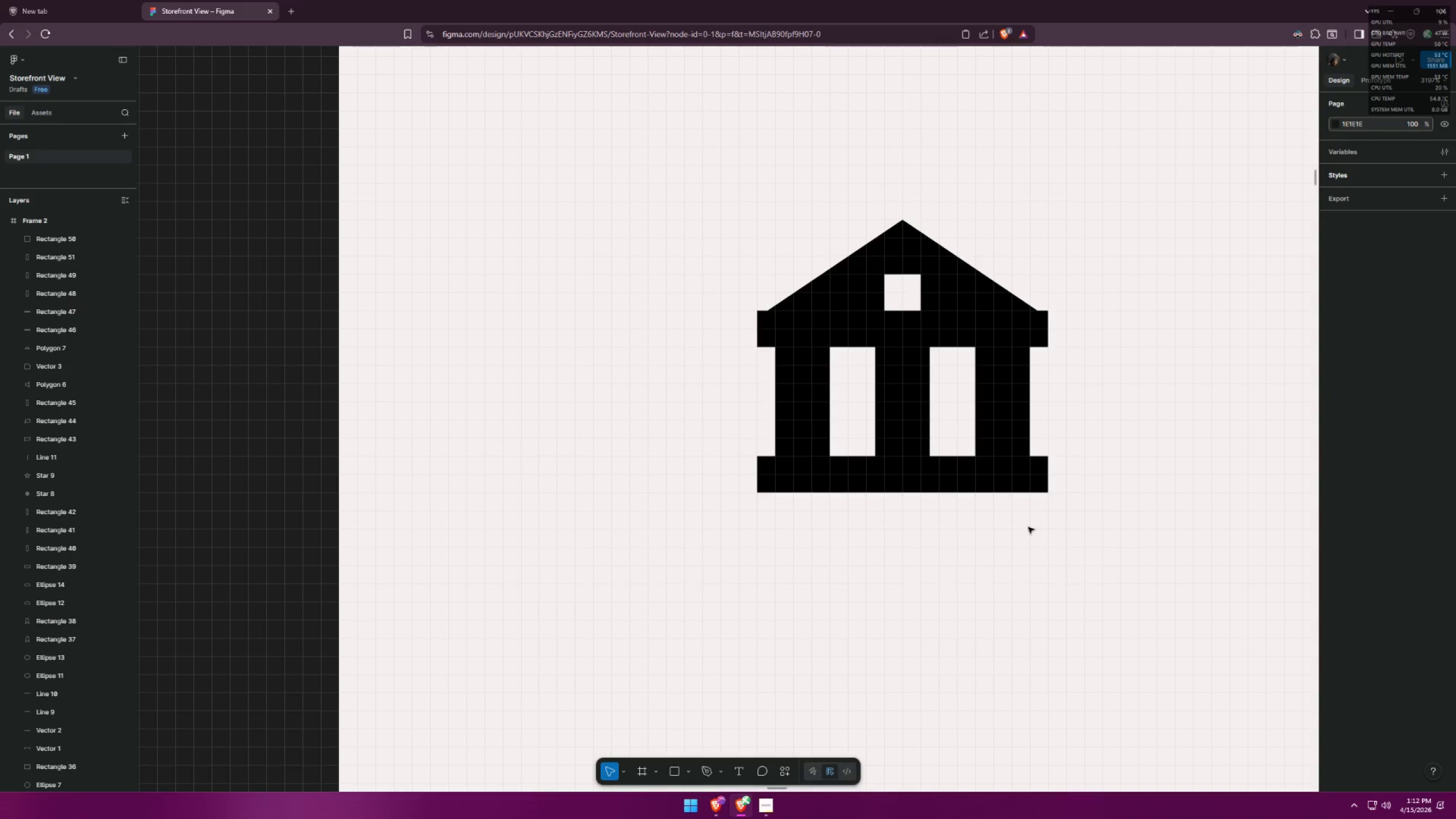 
hold_key(key=ControlLeft, duration=0.38)
 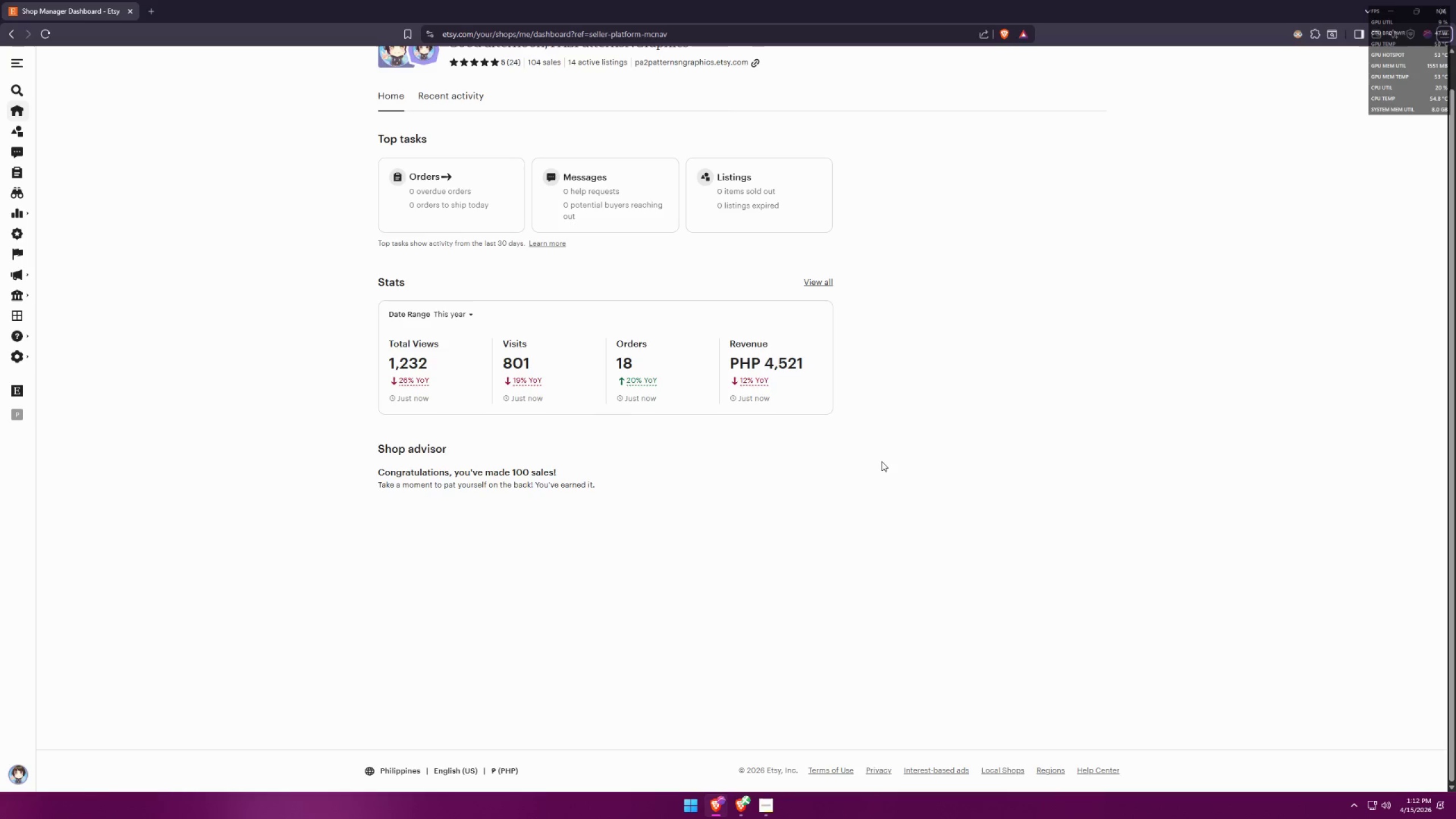 
key(Alt+AltLeft)
 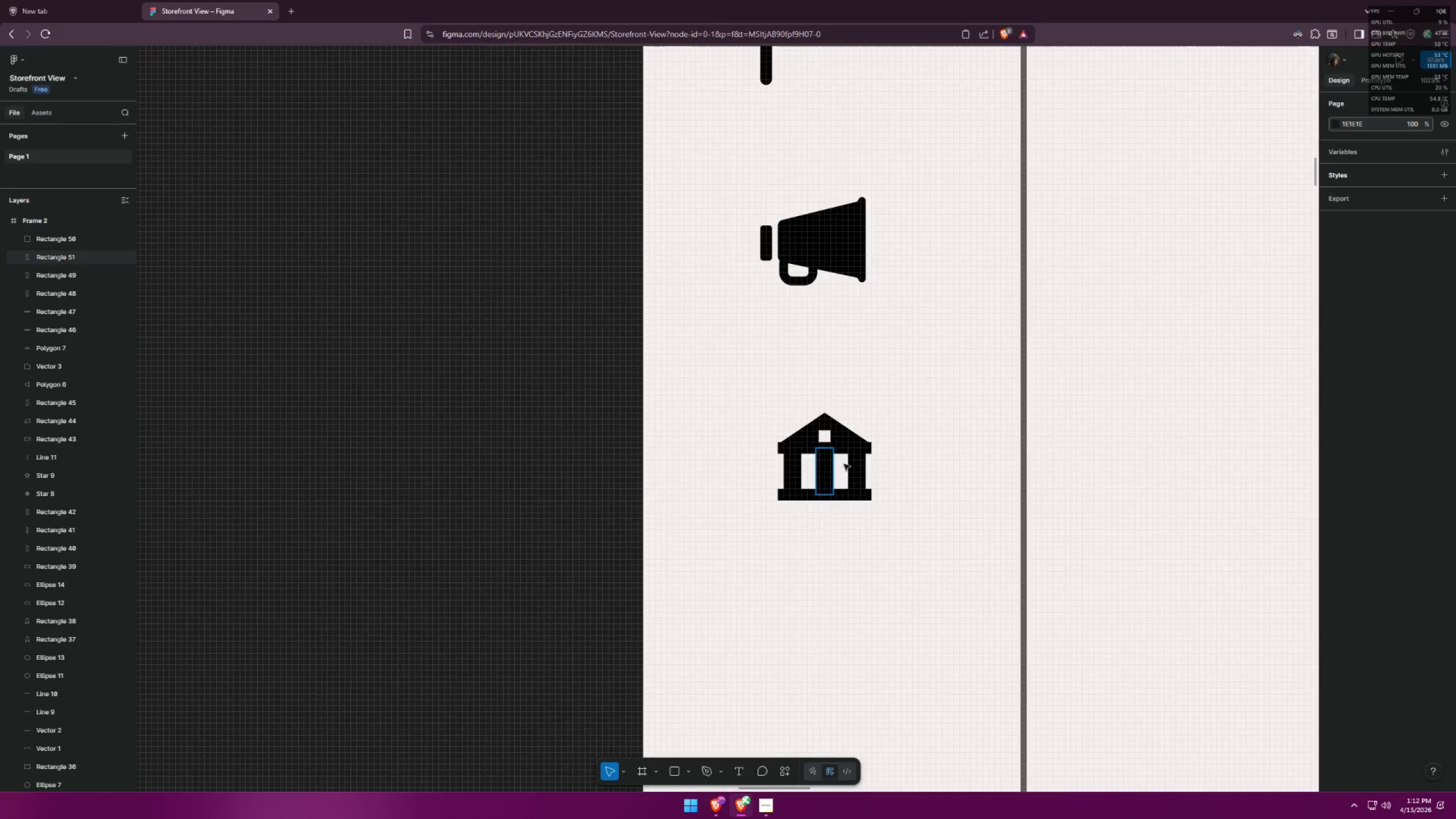 
key(Alt+Tab)
 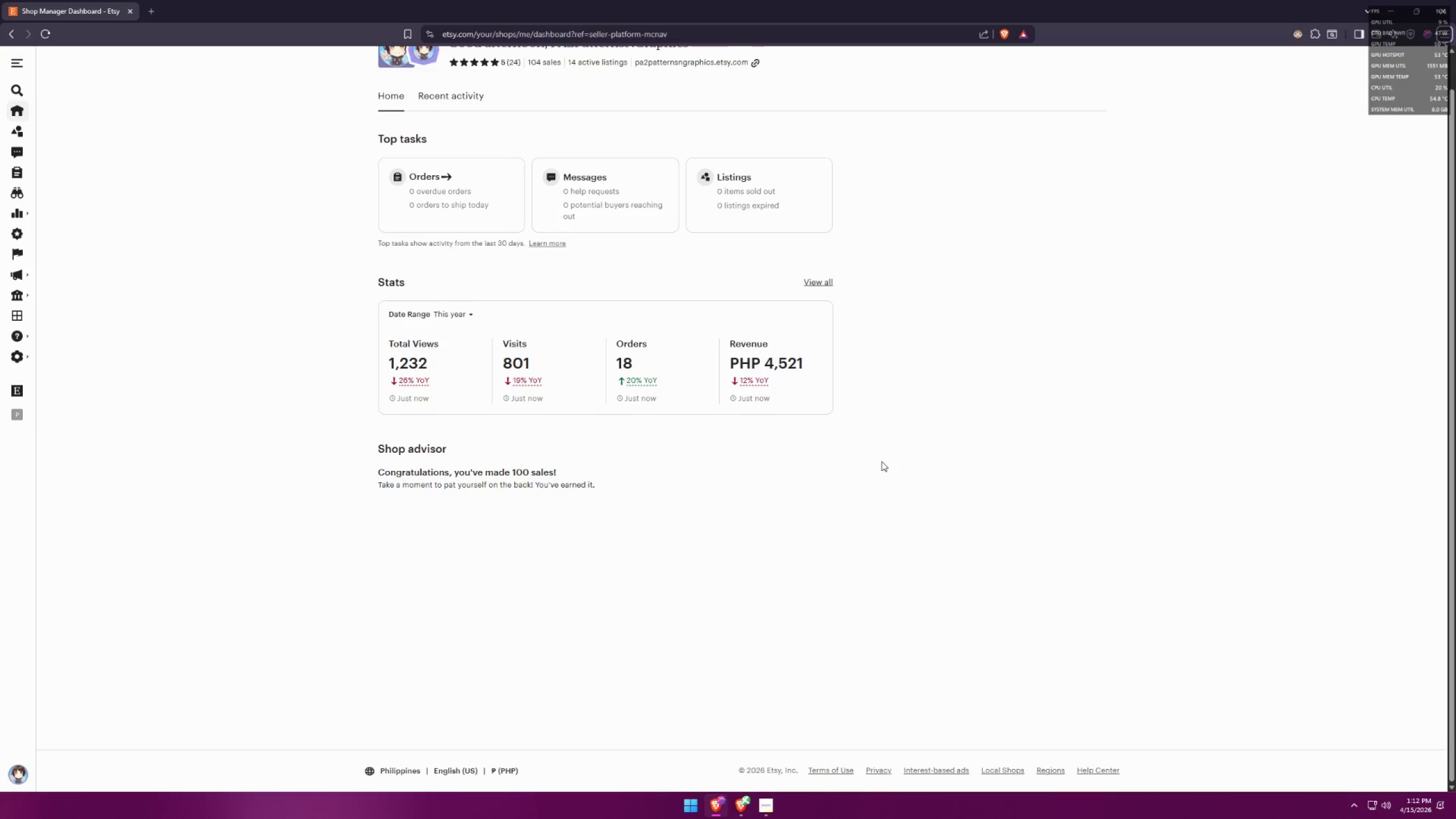 
scroll: coordinate [787, 496], scroll_direction: down, amount: 8.0
 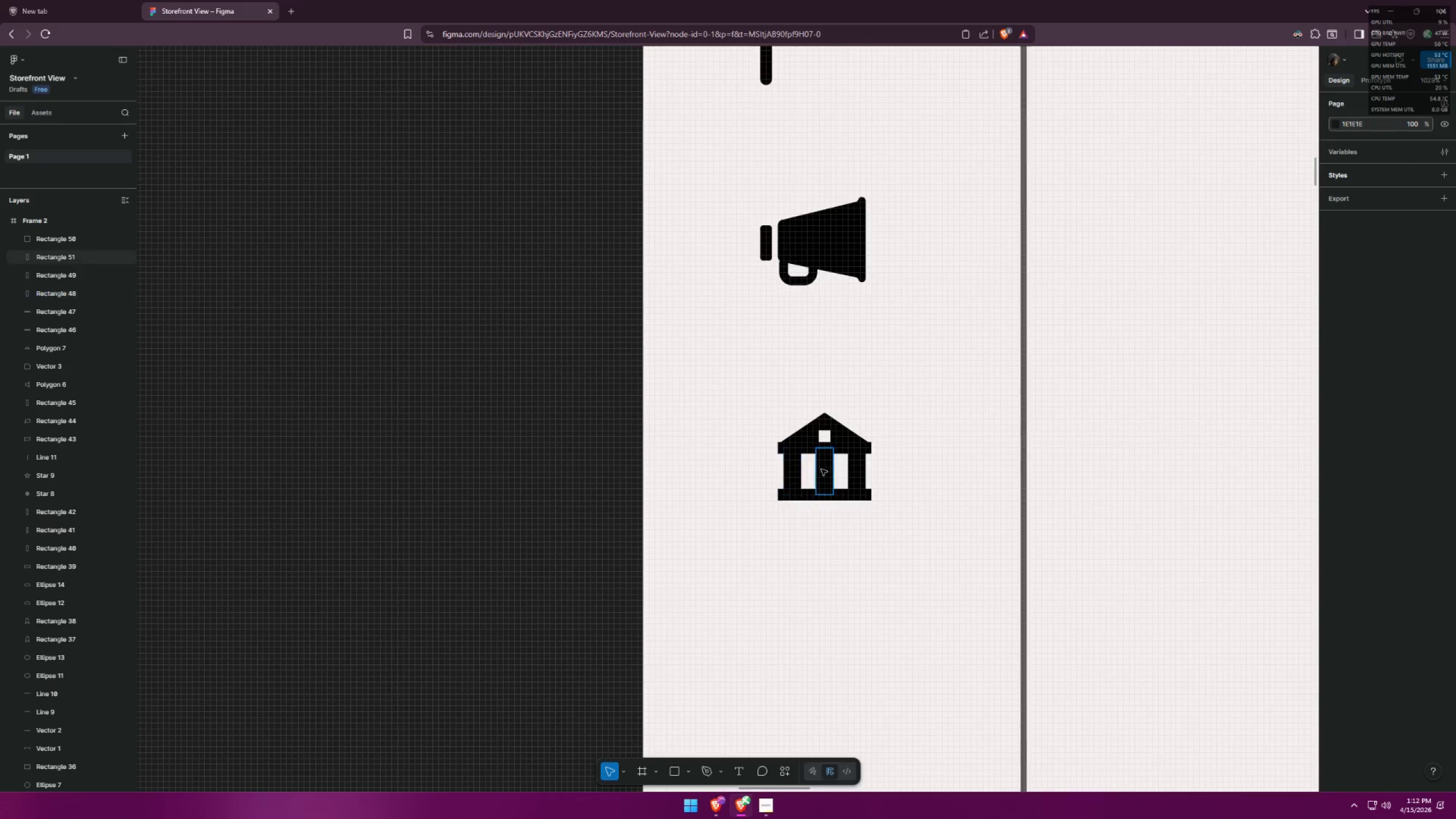 
key(Alt+AltLeft)
 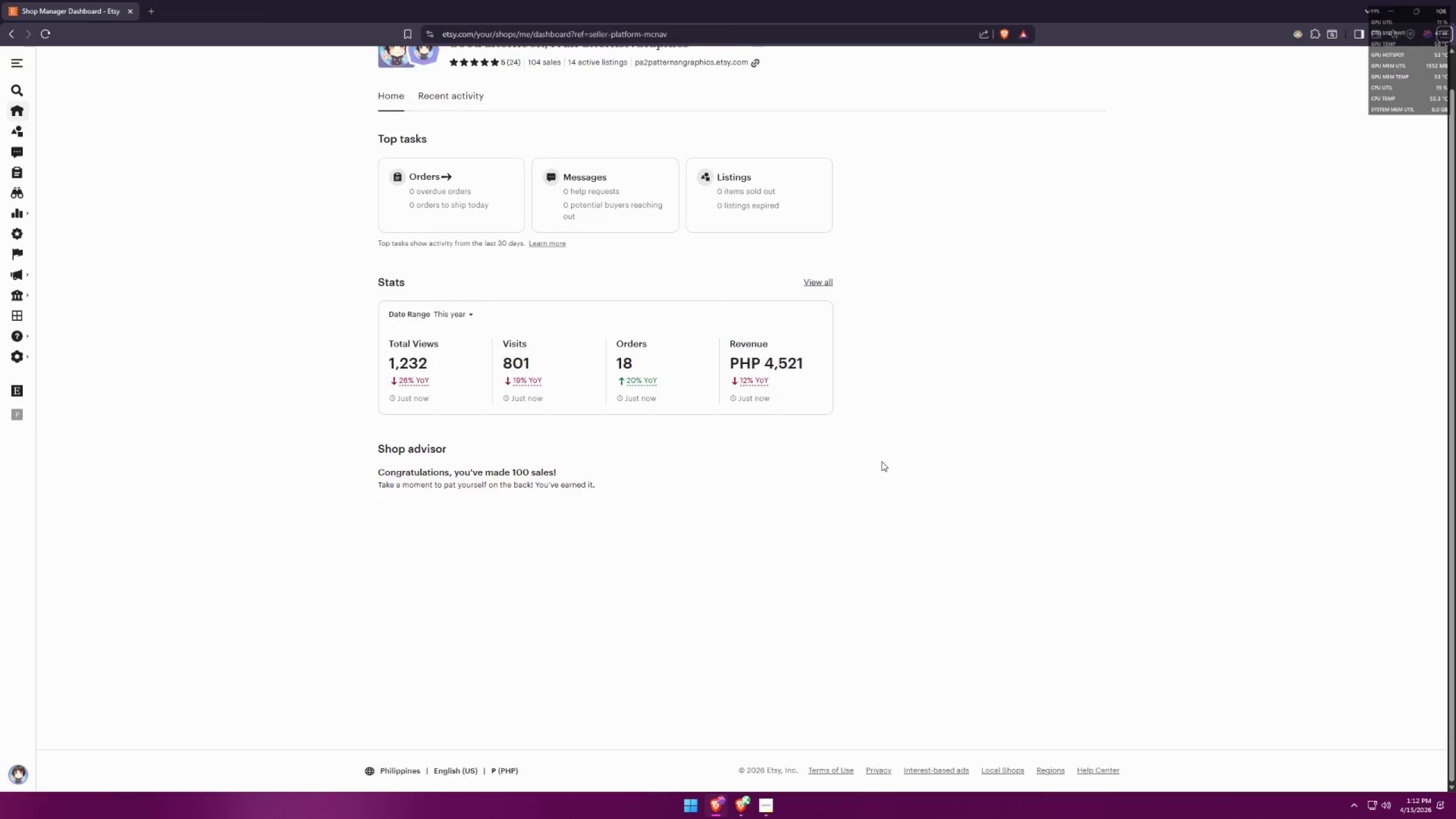 
key(Alt+Tab)
 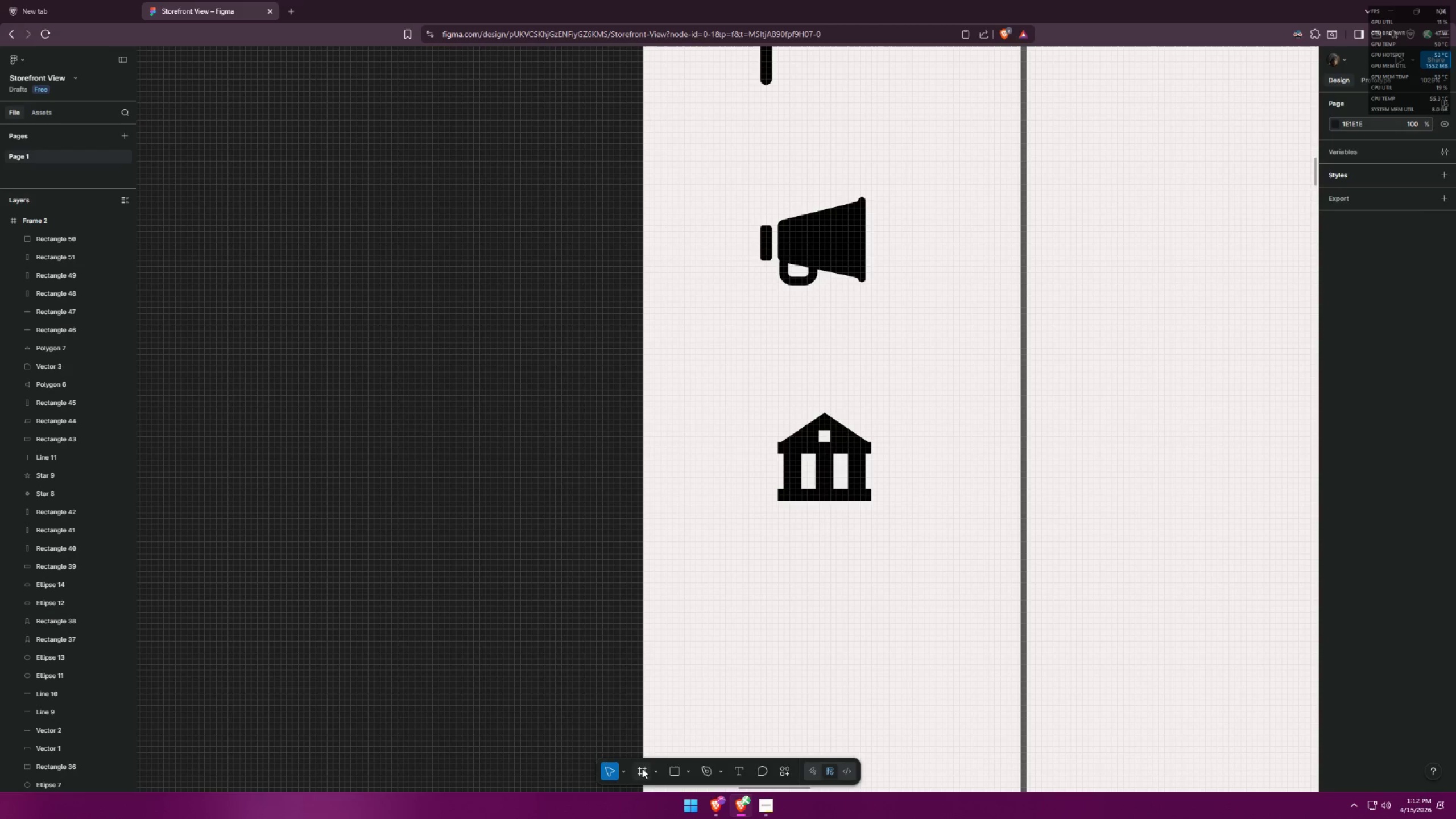 
double_click([672, 770])
 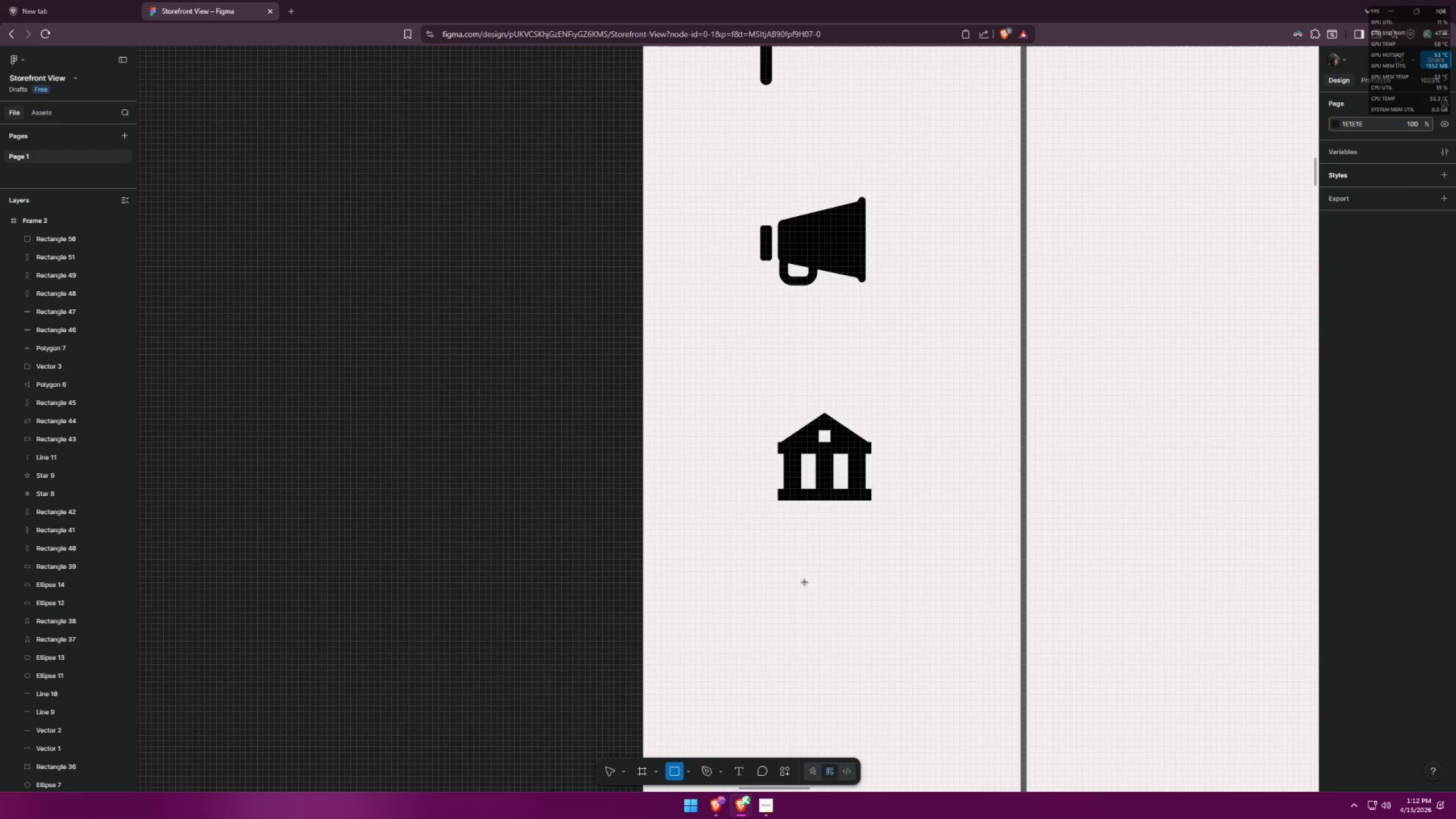 
left_click_drag(start_coordinate=[772, 557], to_coordinate=[864, 643])
 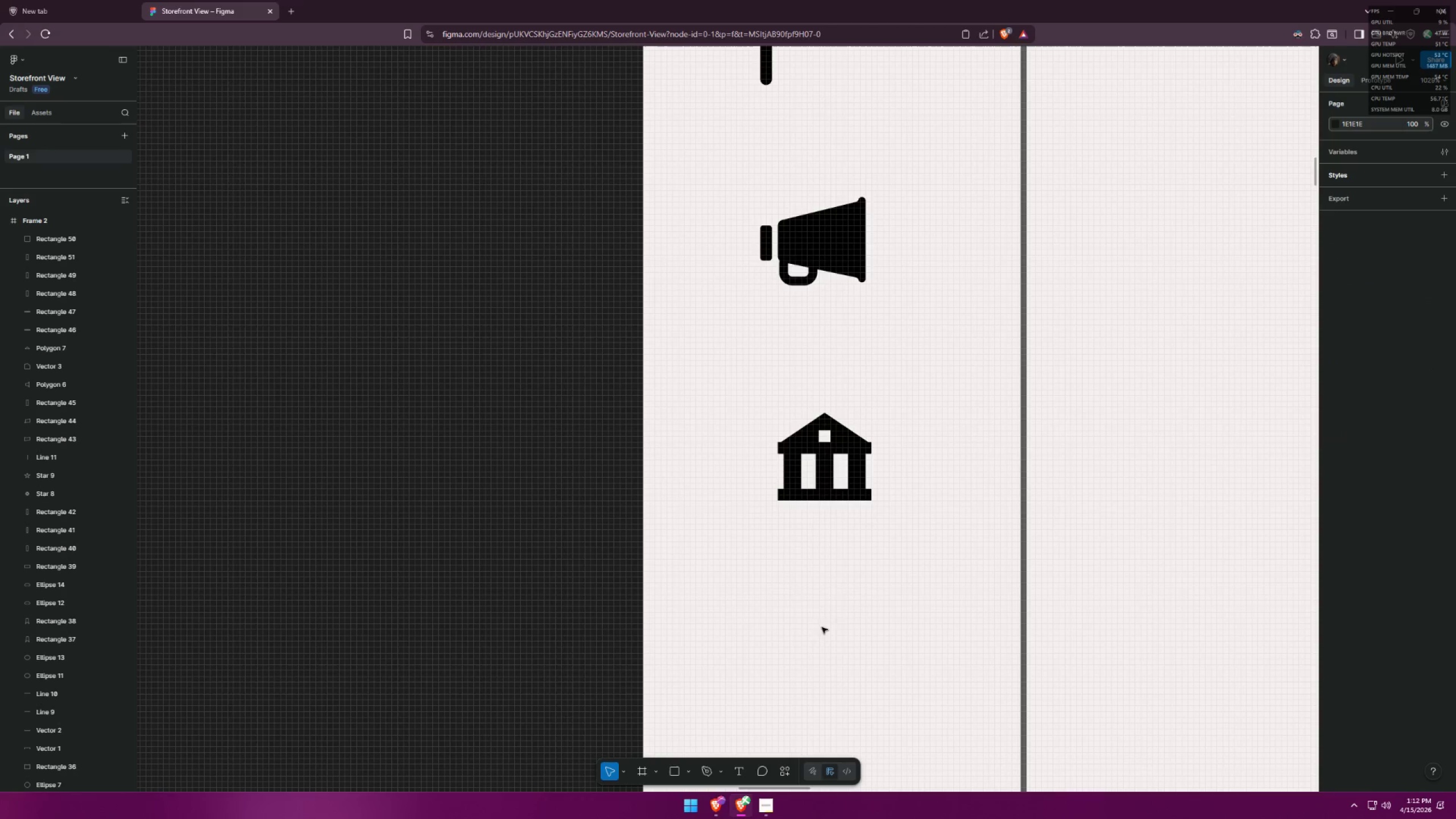 
hold_key(key=ShiftLeft, duration=0.47)
 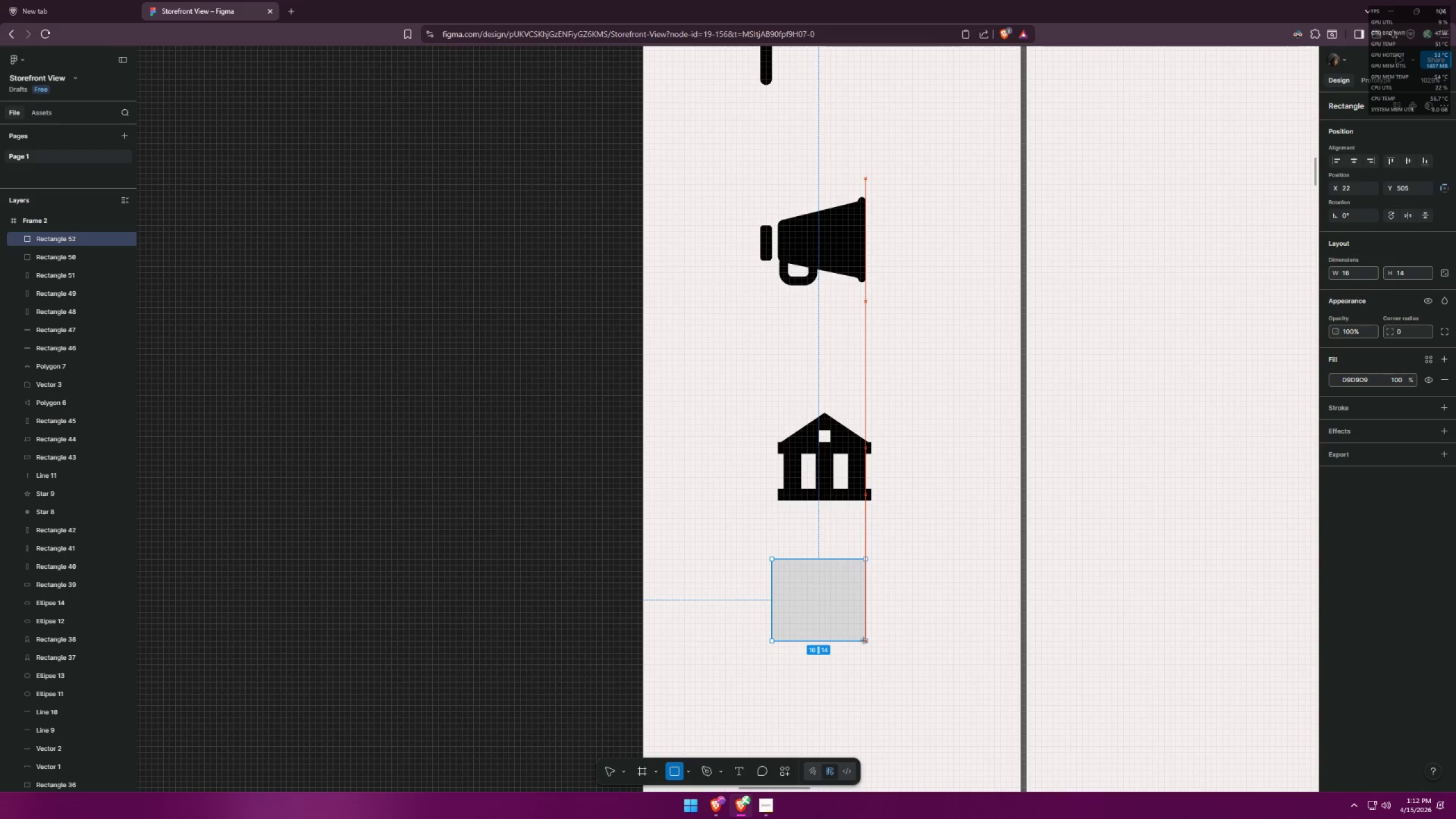 
key(Control+ControlLeft)
 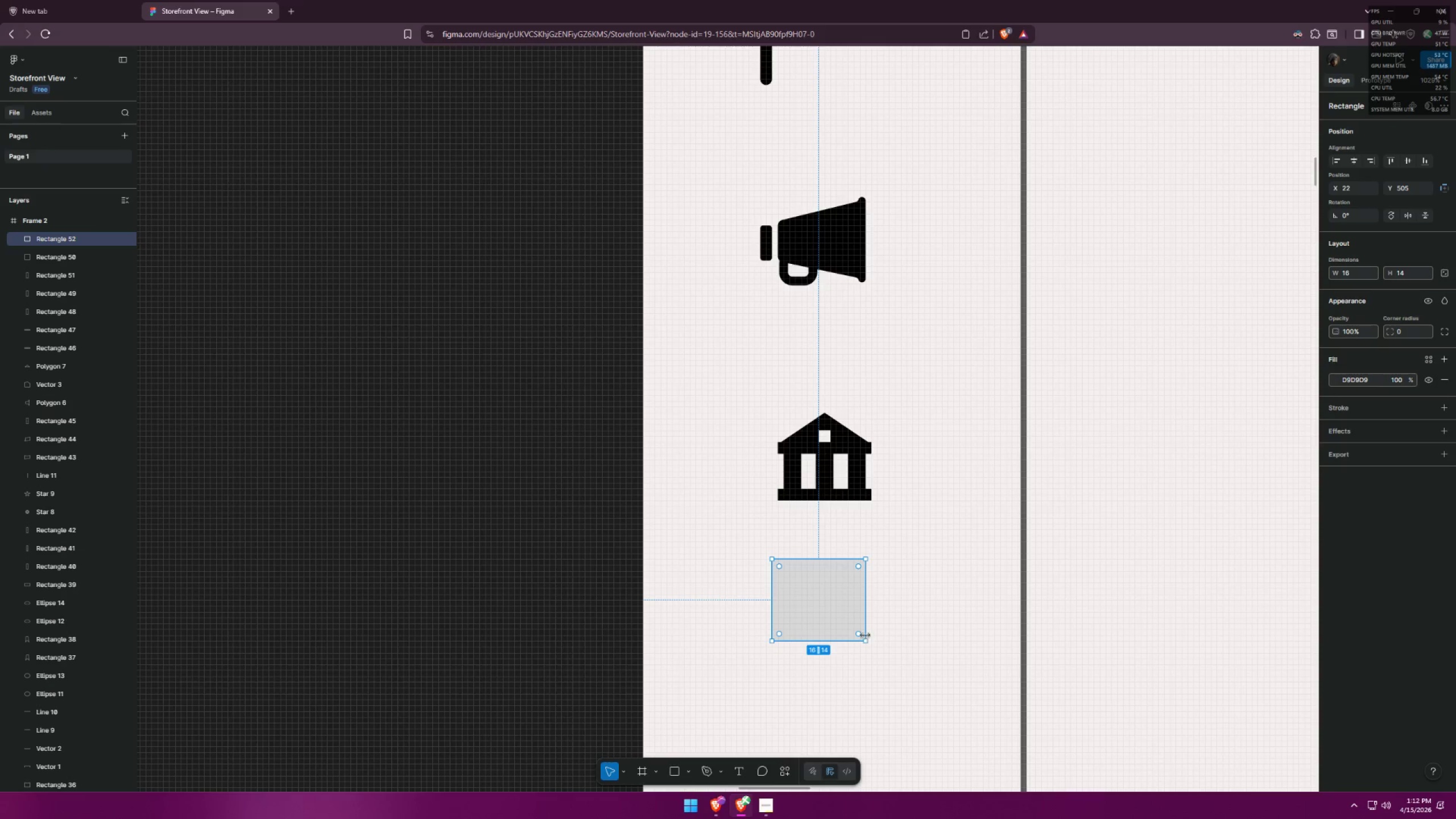 
key(Control+Z)
 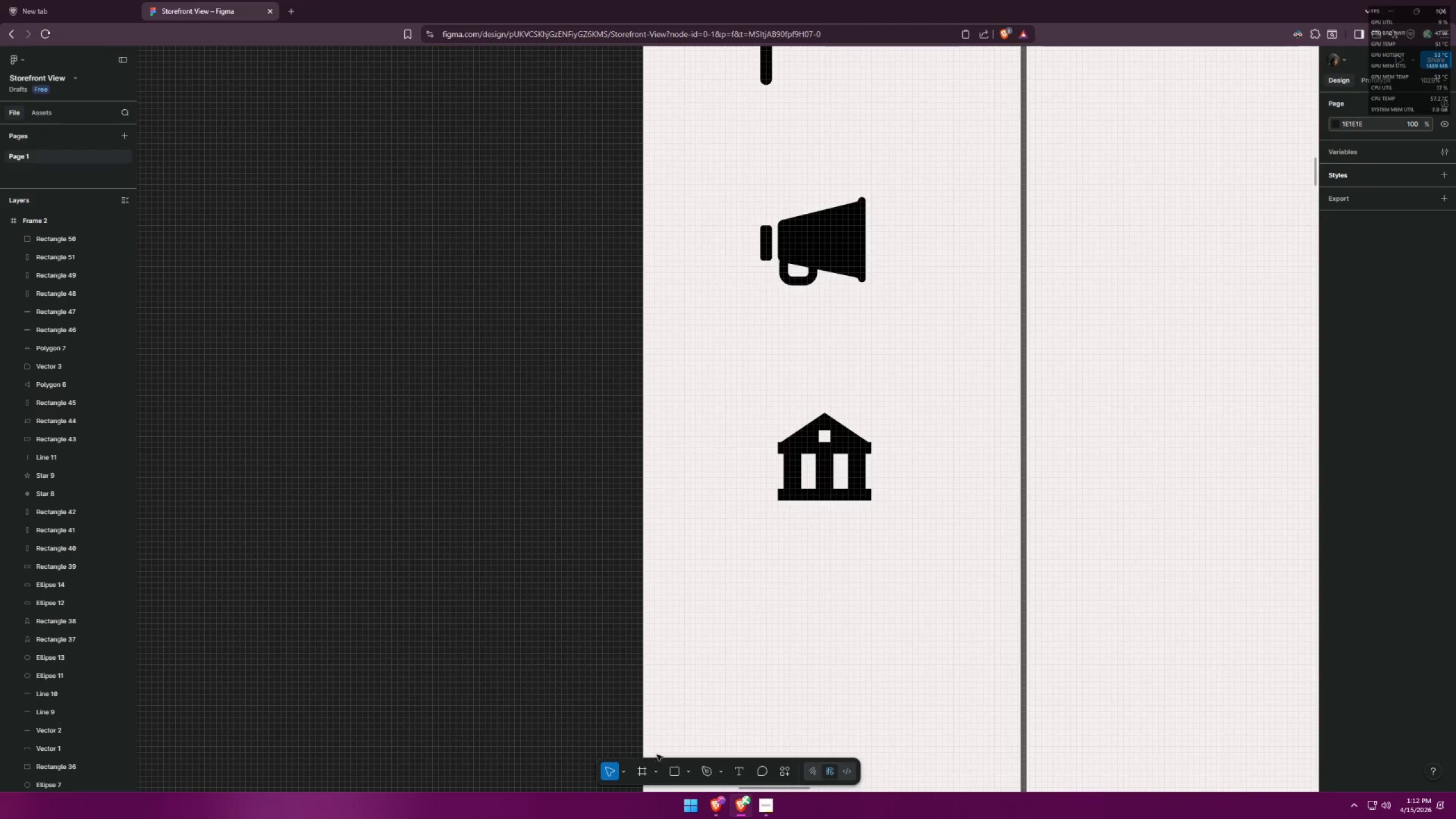 
left_click([675, 769])
 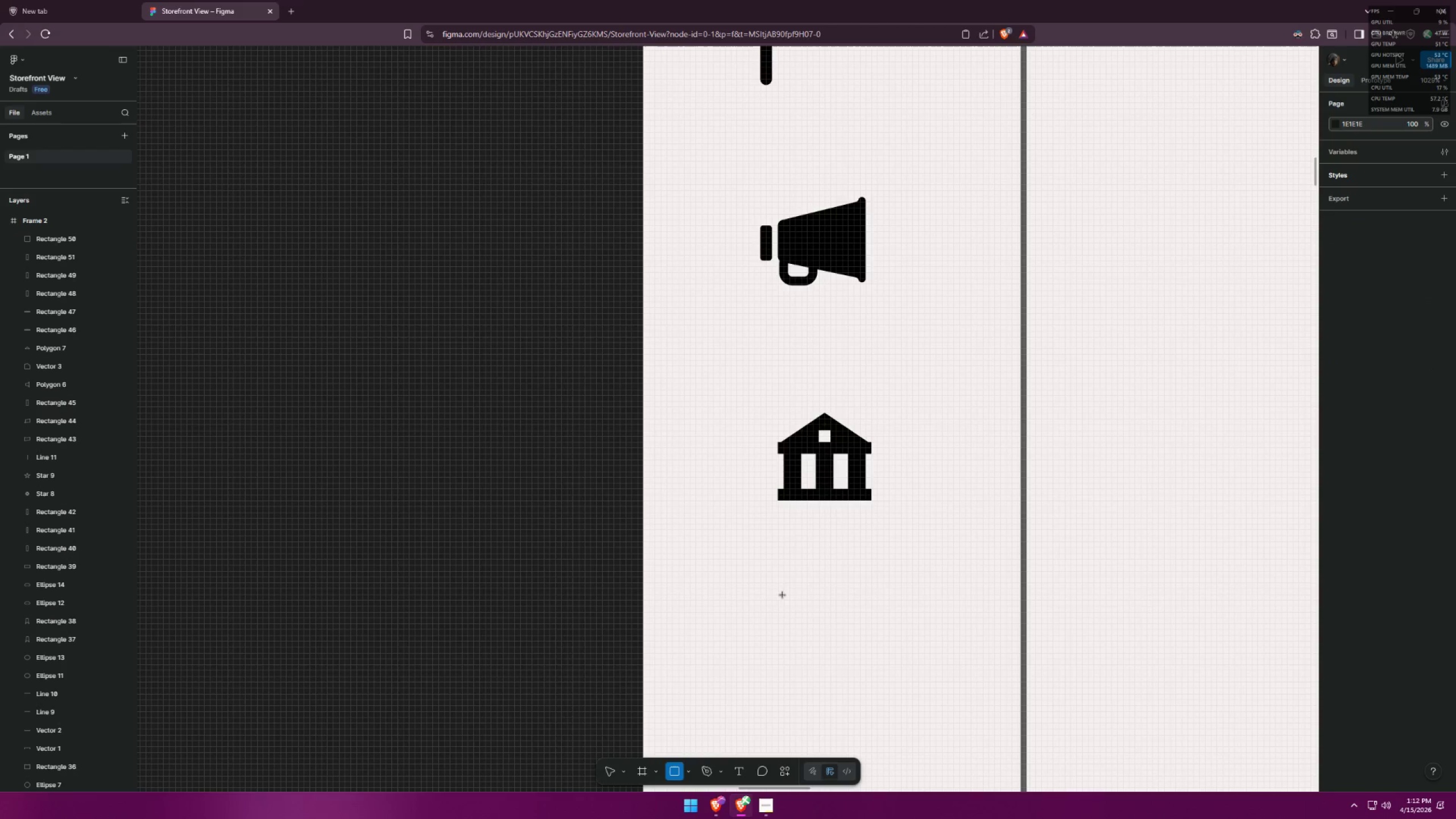 
left_click([777, 577])
 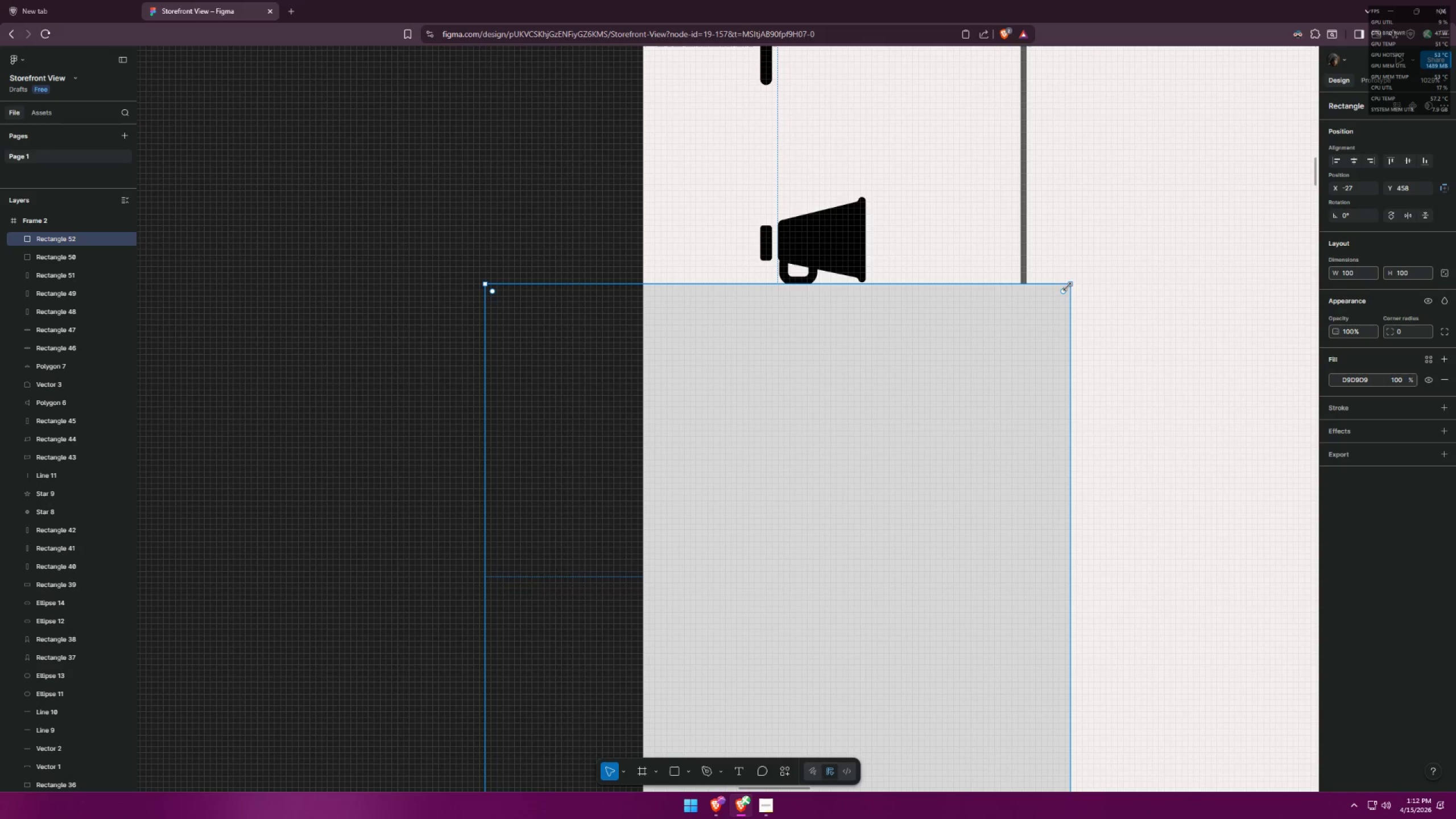 
left_click_drag(start_coordinate=[1069, 283], to_coordinate=[636, 704])
 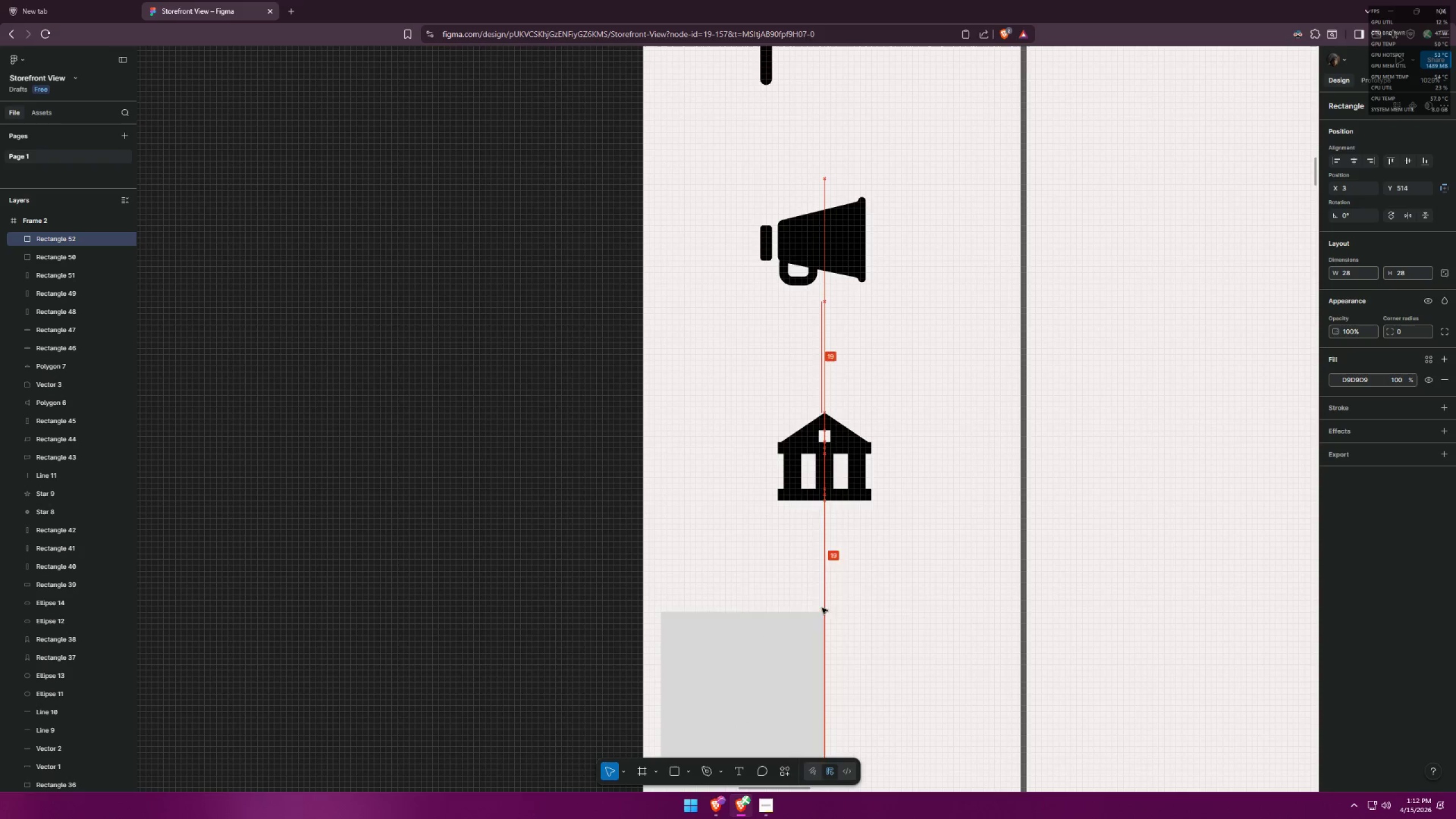 
hold_key(key=ShiftLeft, duration=0.48)
 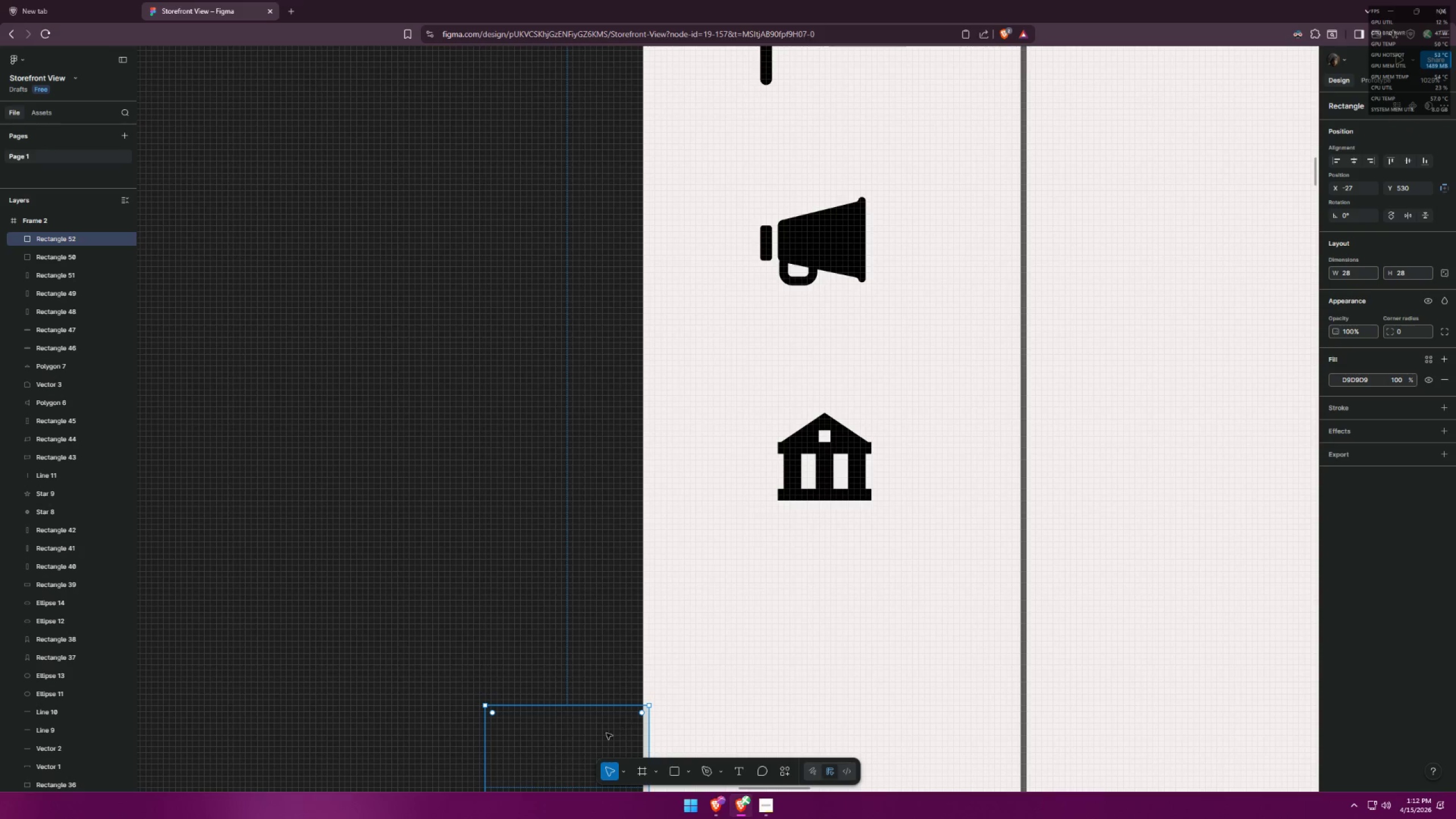 
left_click_drag(start_coordinate=[604, 734], to_coordinate=[882, 539])
 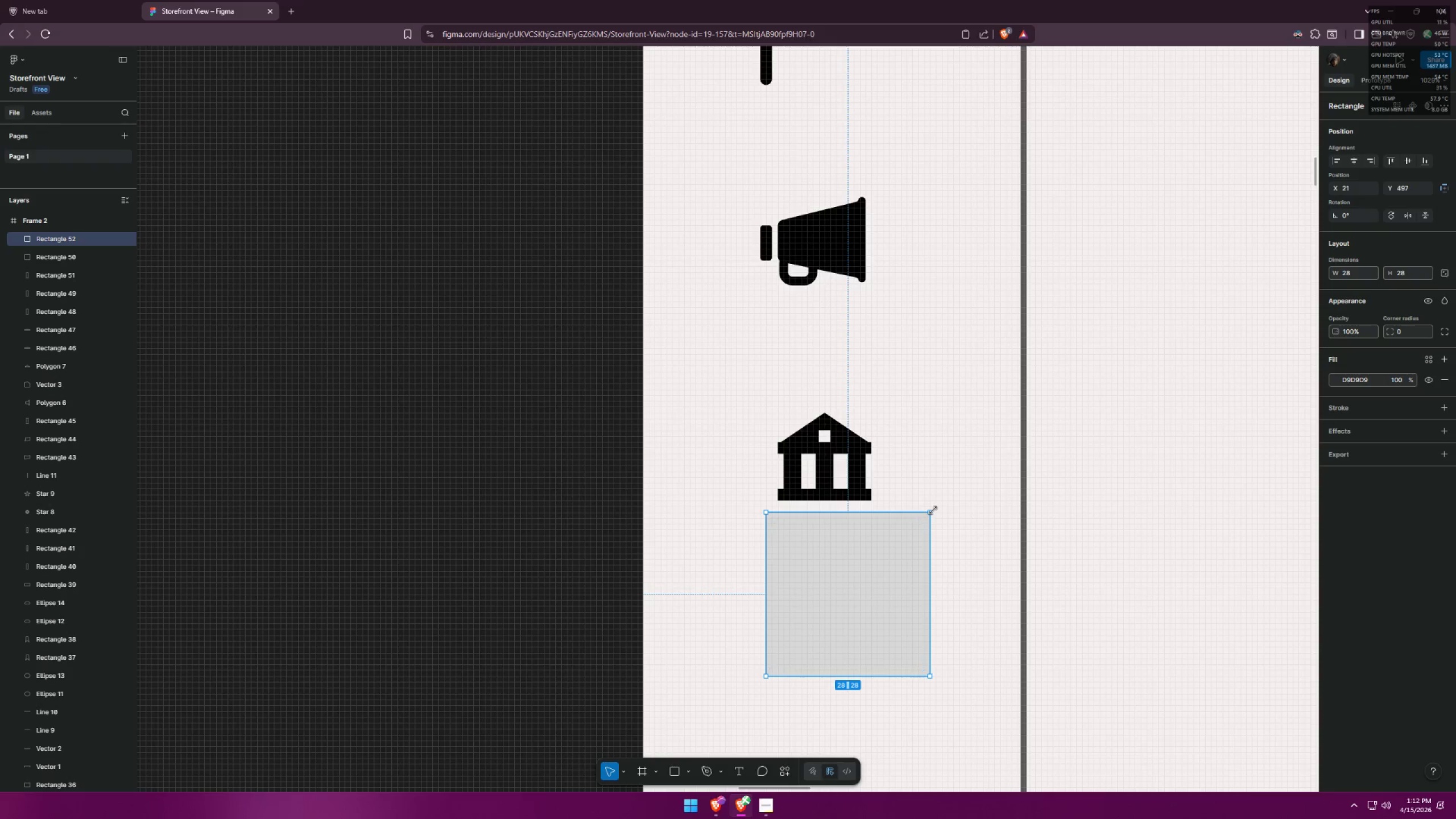 
hold_key(key=ControlLeft, duration=0.39)
 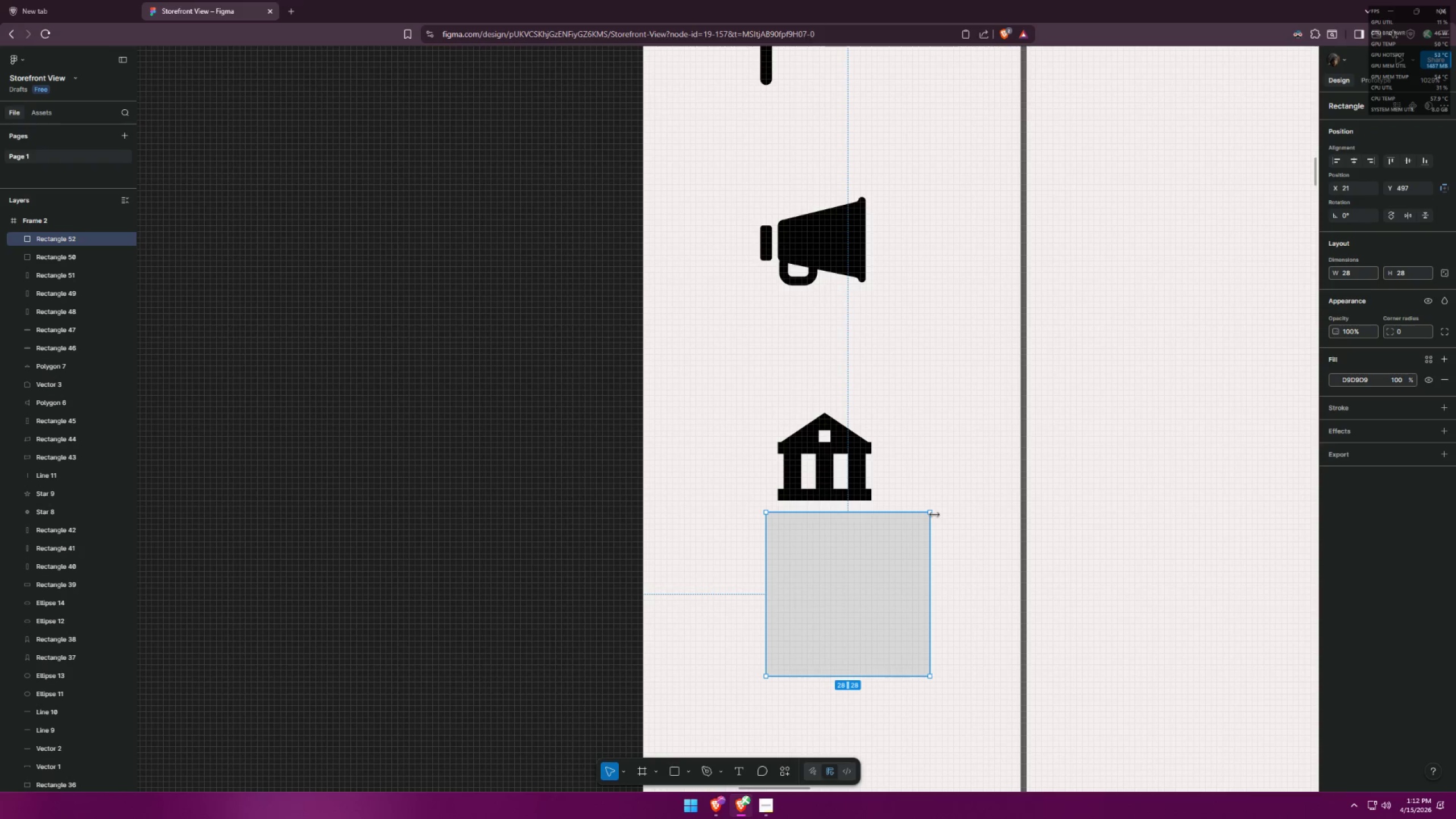 
hold_key(key=ShiftLeft, duration=1.39)
left_click_drag(start_coordinate=[930, 514], to_coordinate=[804, 662])
 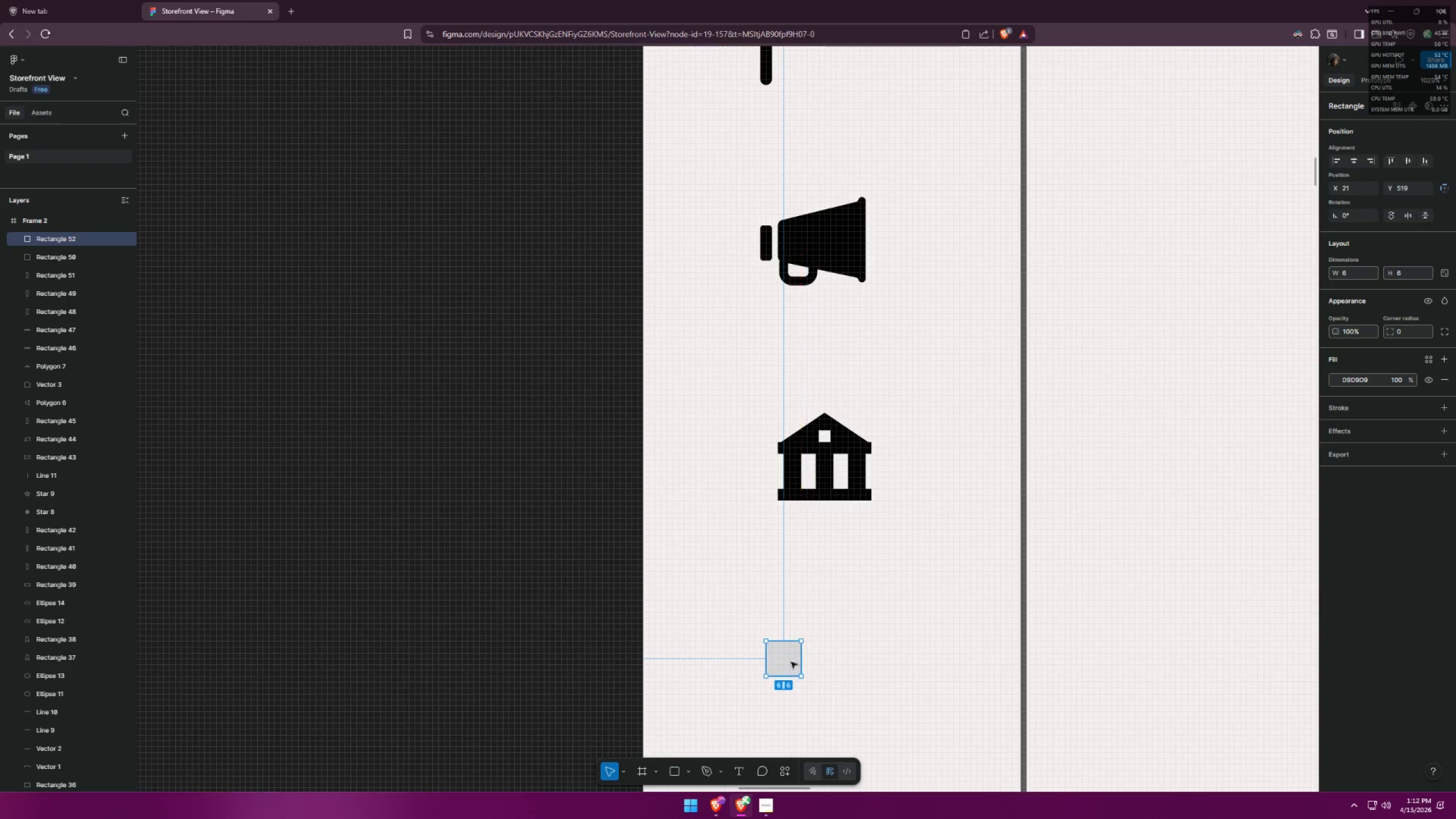 
left_click_drag(start_coordinate=[788, 663], to_coordinate=[816, 618])
 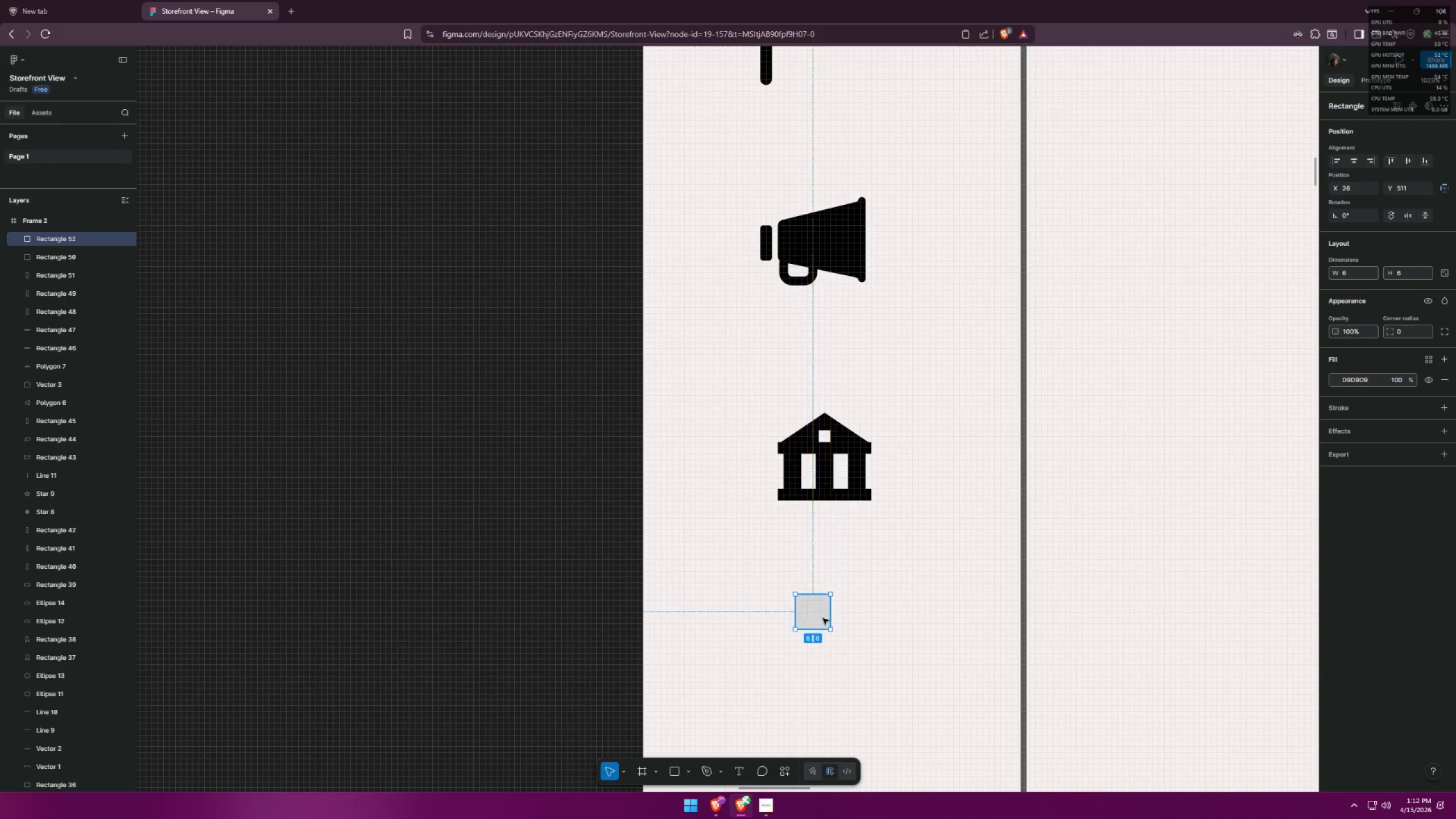 
key(Alt+AltLeft)
 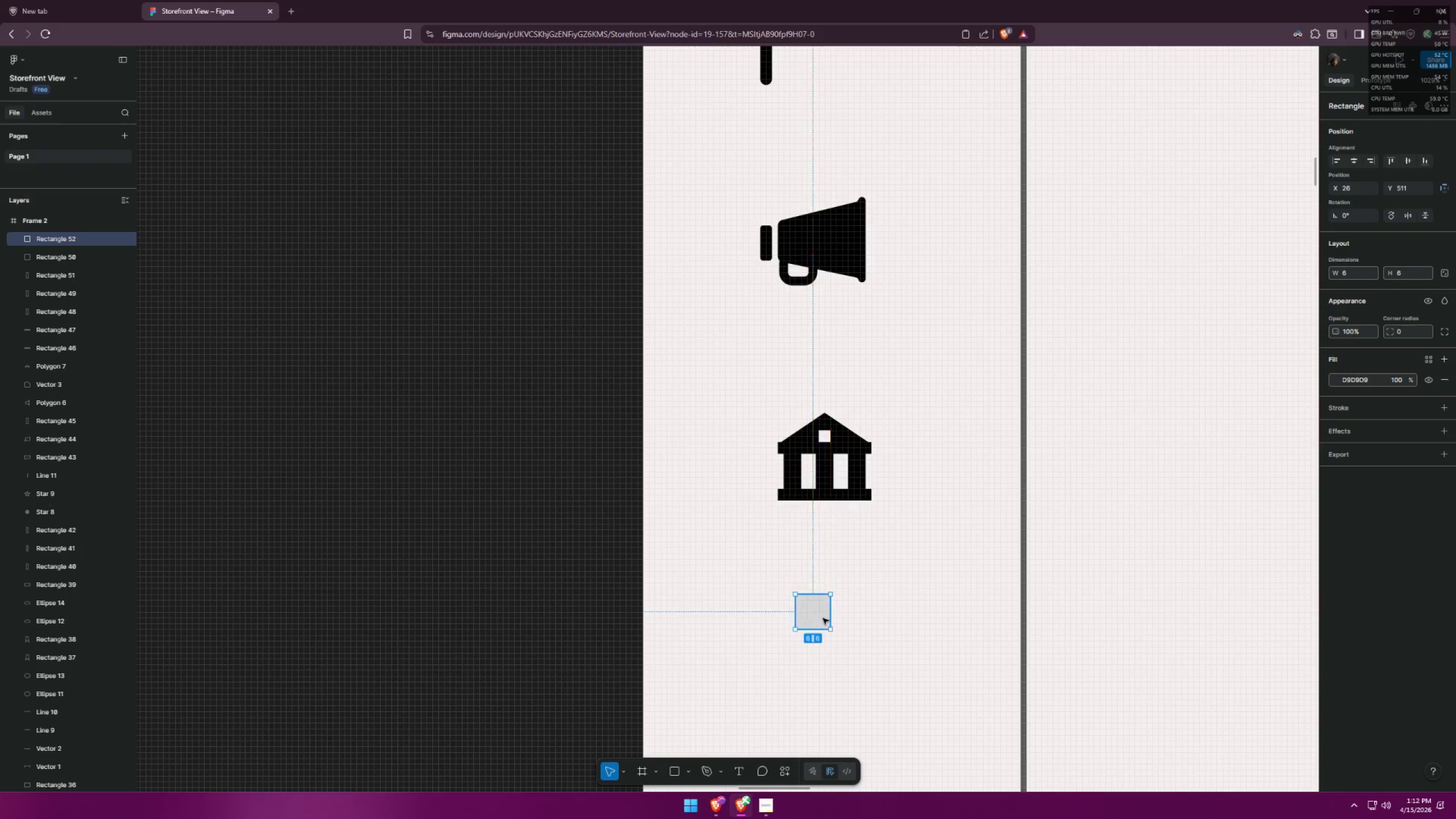 
key(Alt+Tab)
 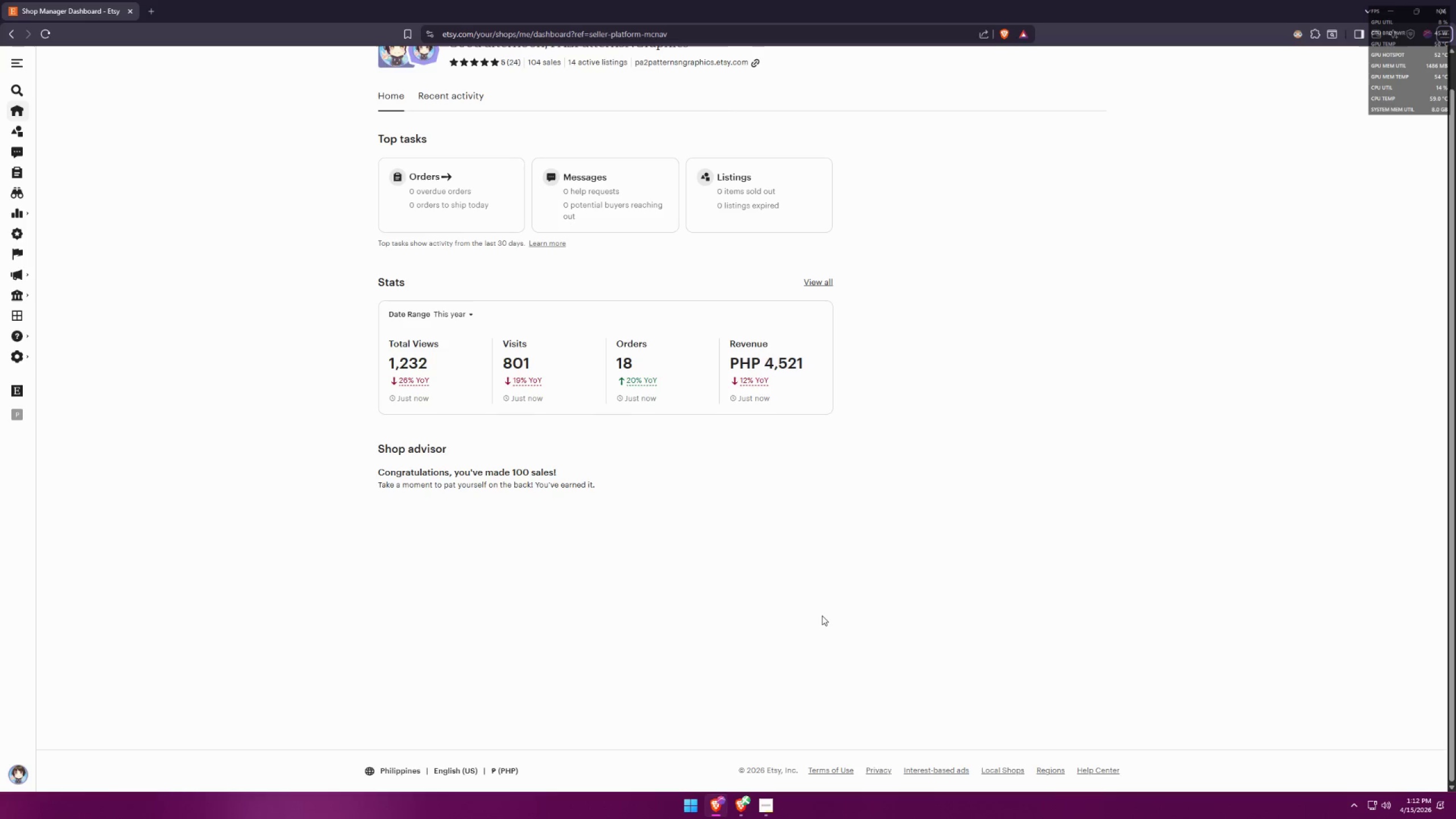 
key(Alt+AltLeft)
 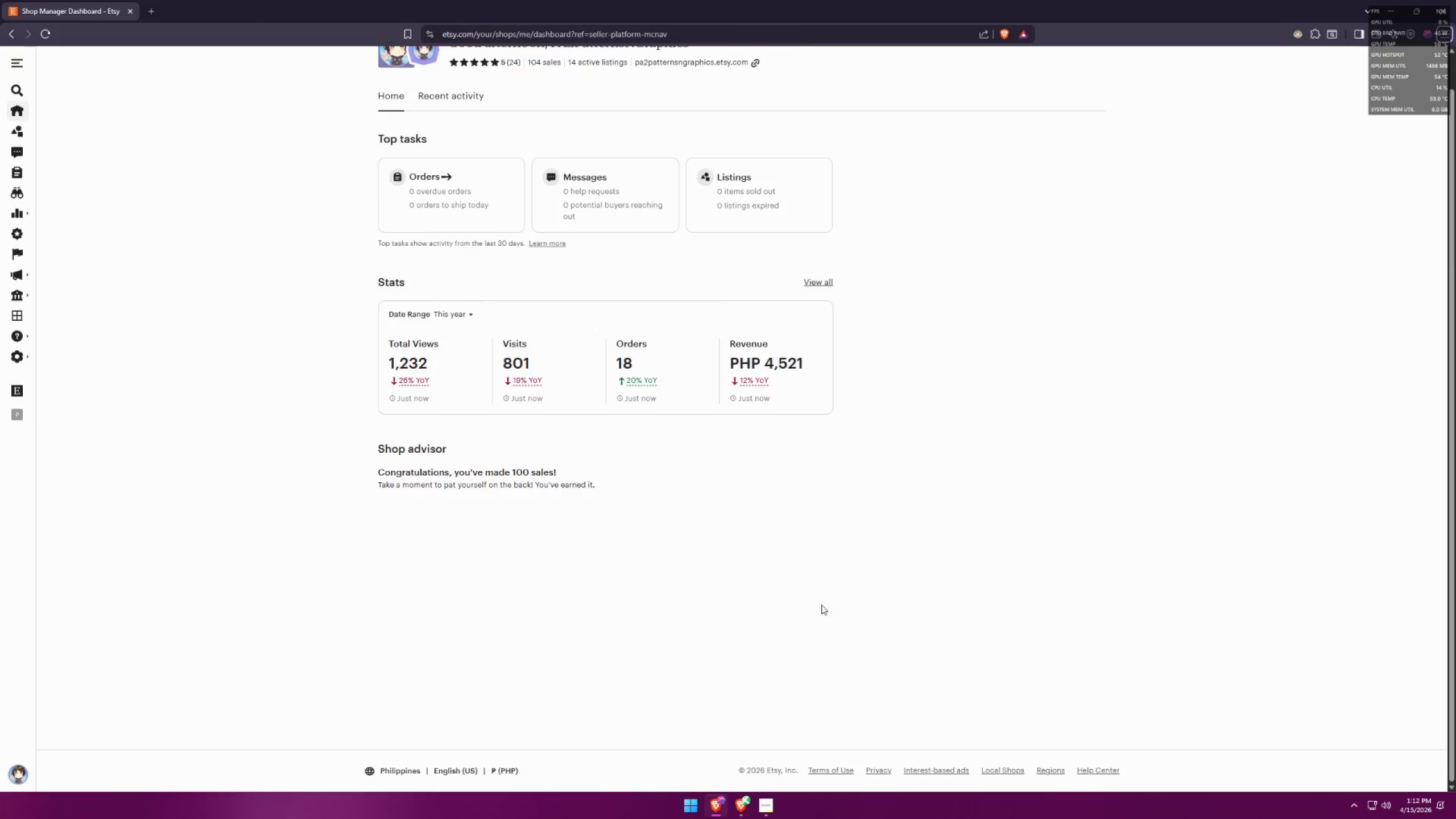 
key(Alt+Tab)
 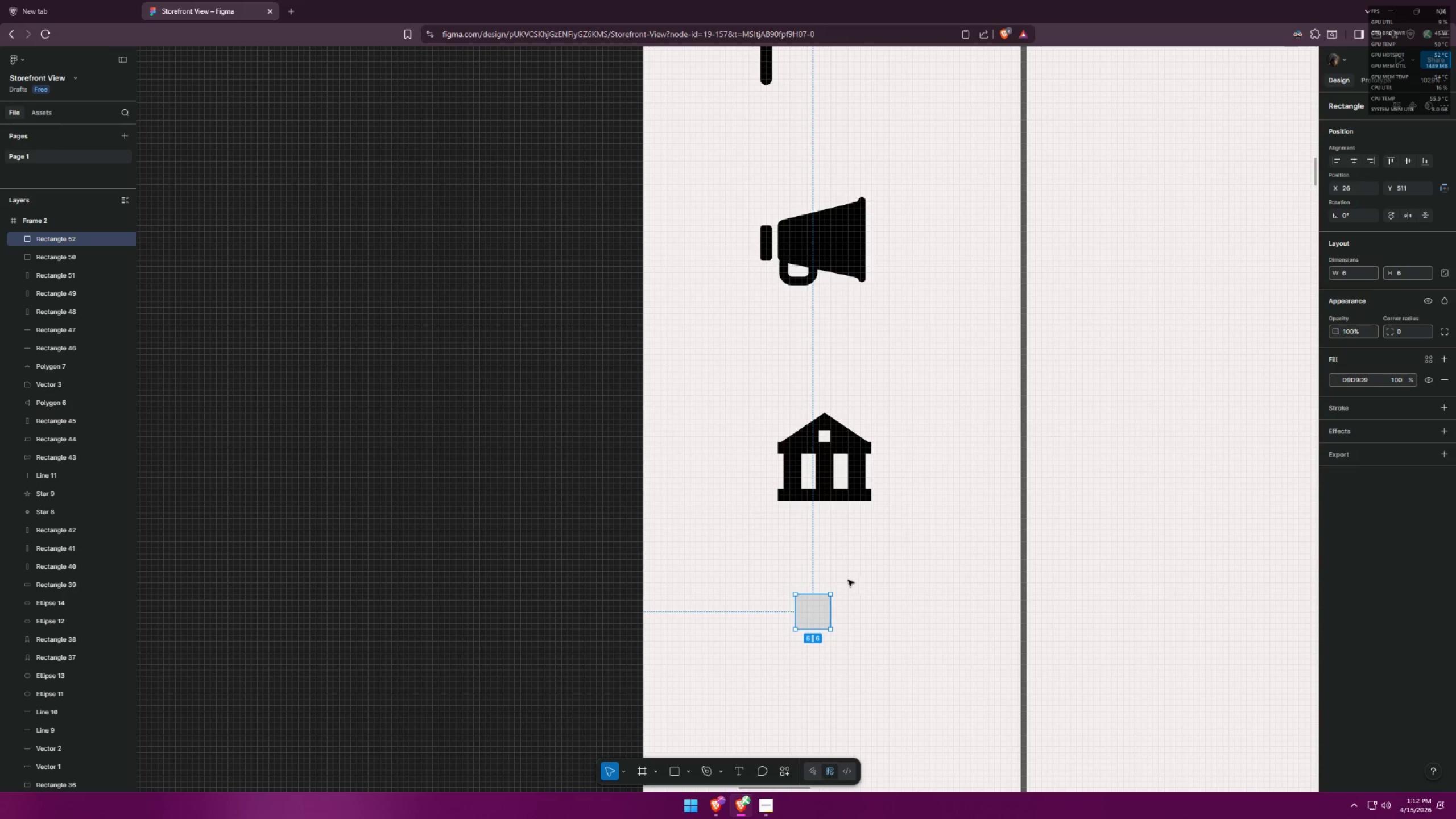 
hold_key(key=ShiftLeft, duration=1.36)
left_click_drag(start_coordinate=[832, 597], to_coordinate=[874, 568])
 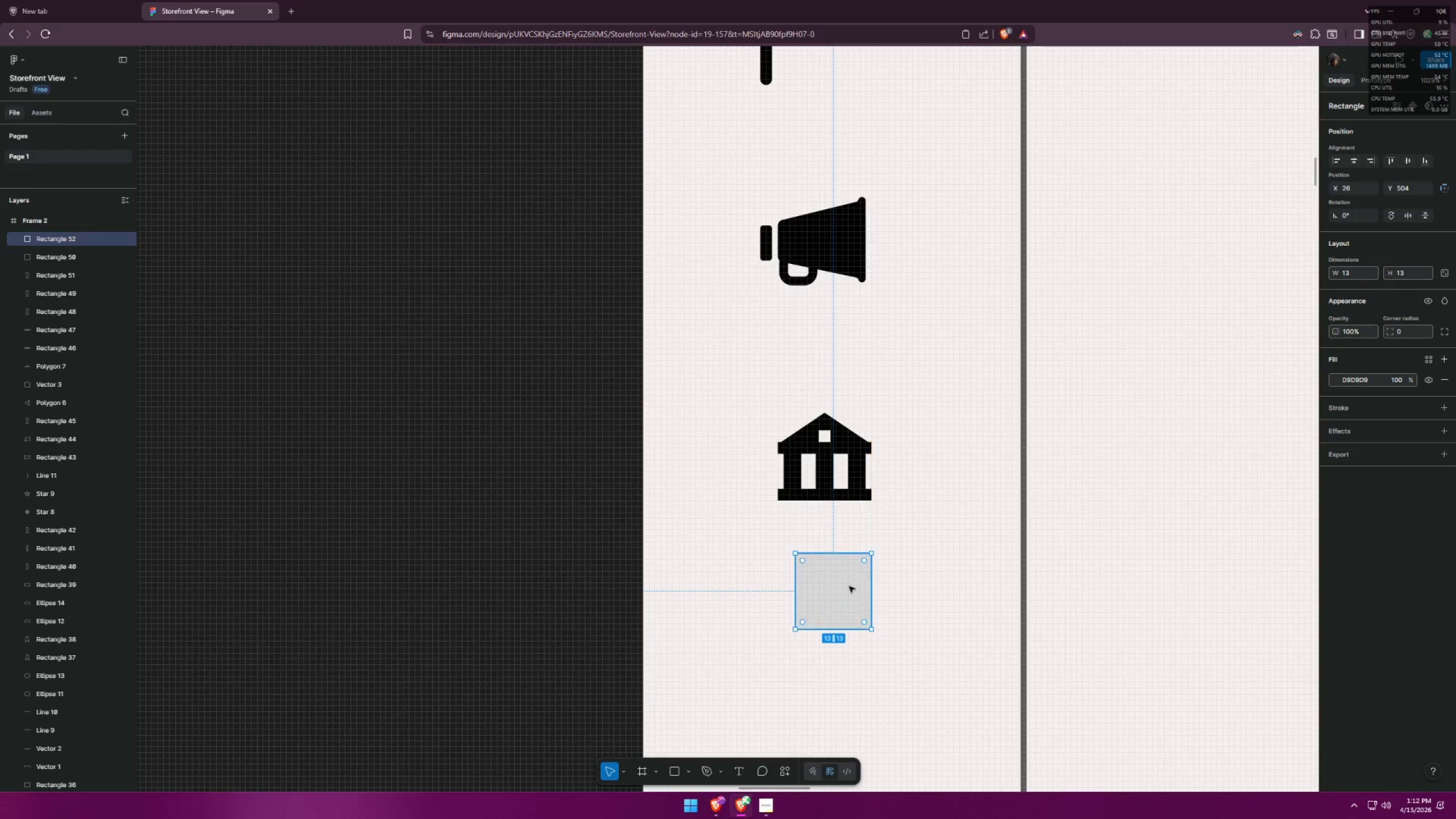 
hold_key(key=ShiftLeft, duration=15.22)
left_click_drag(start_coordinate=[841, 598], to_coordinate=[821, 697])
 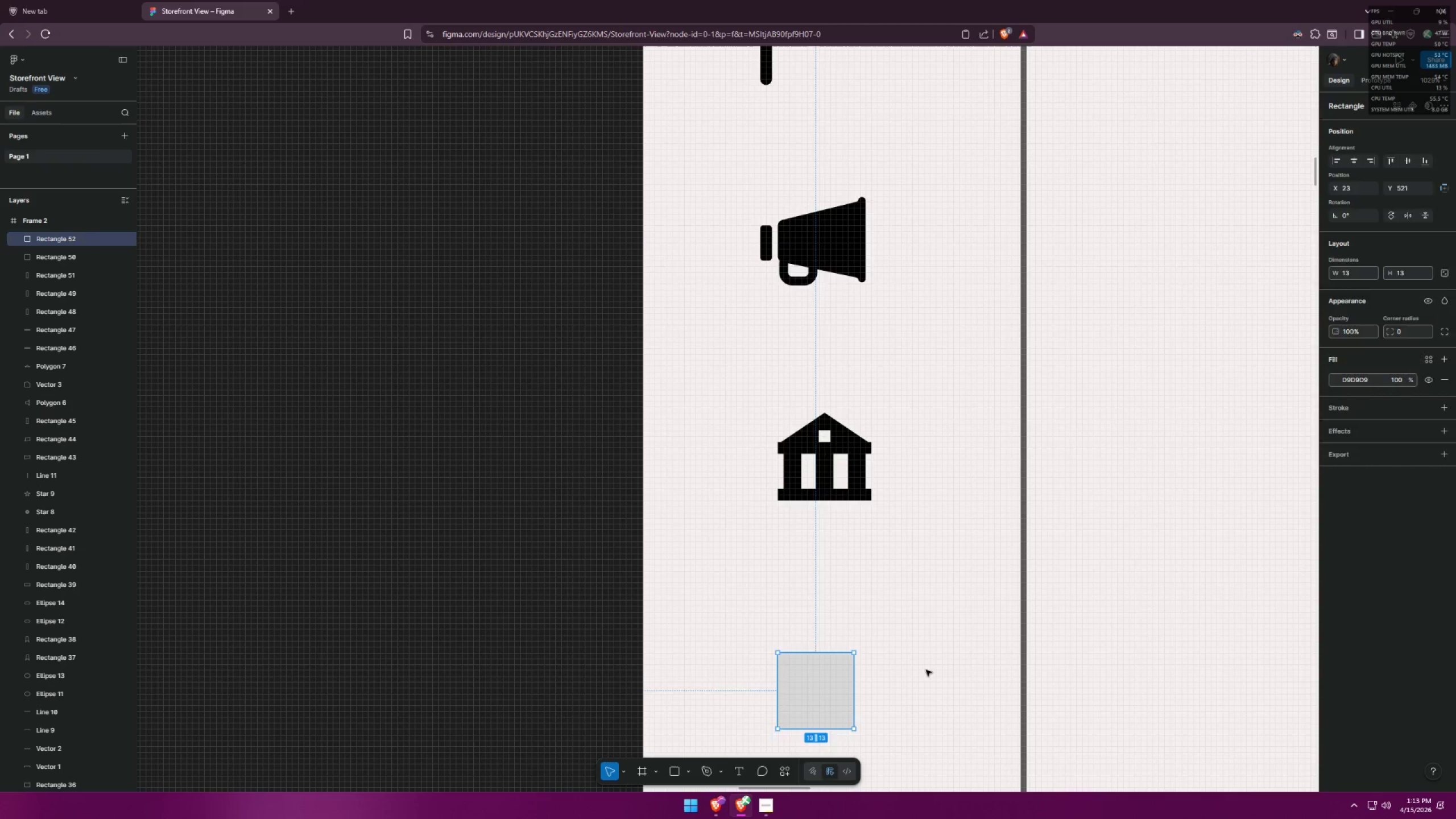 
left_click([926, 670])
 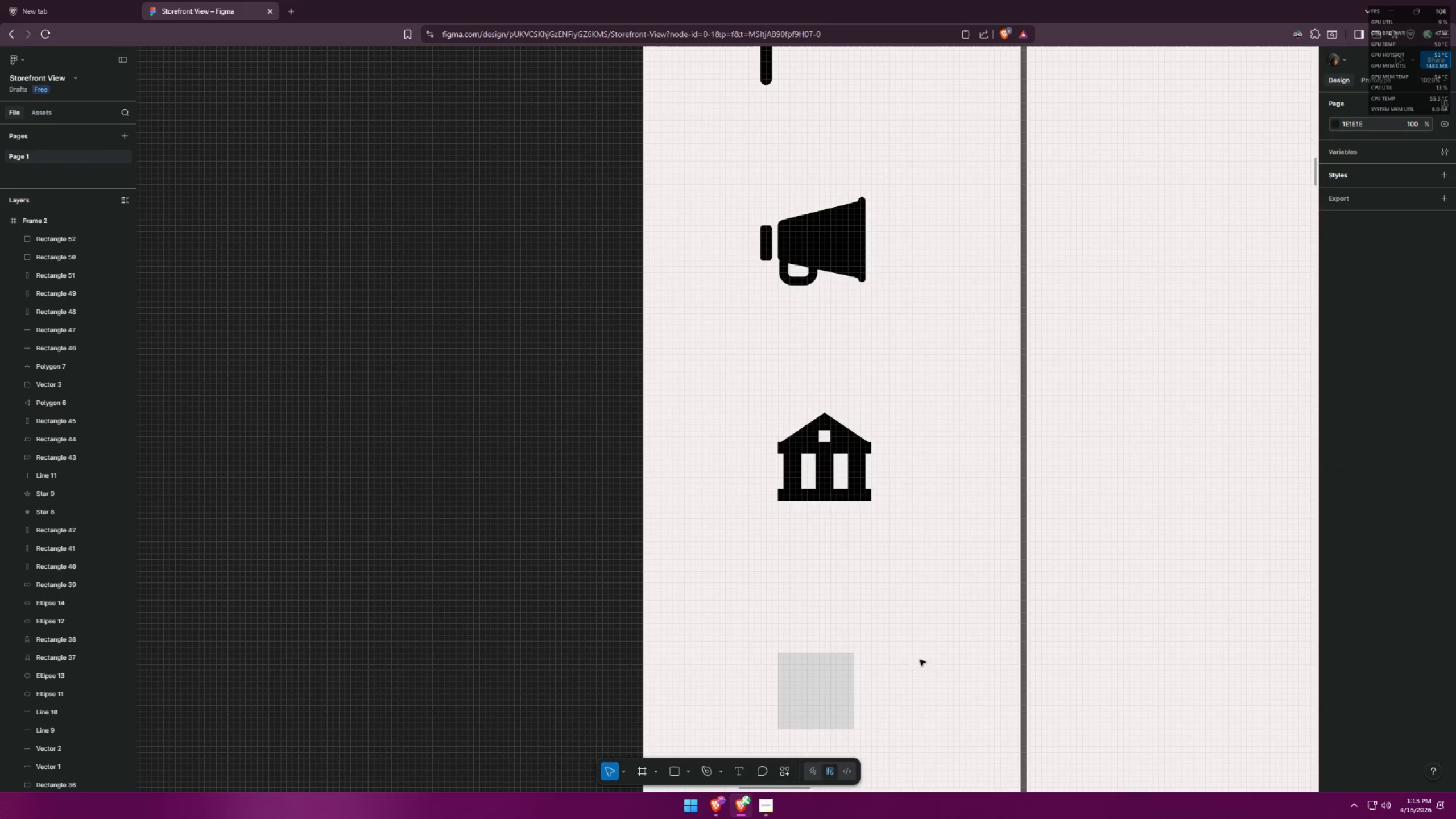 
hold_key(key=ControlLeft, duration=1.5)
scroll: coordinate [844, 370], scroll_direction: down, amount: 14.0
 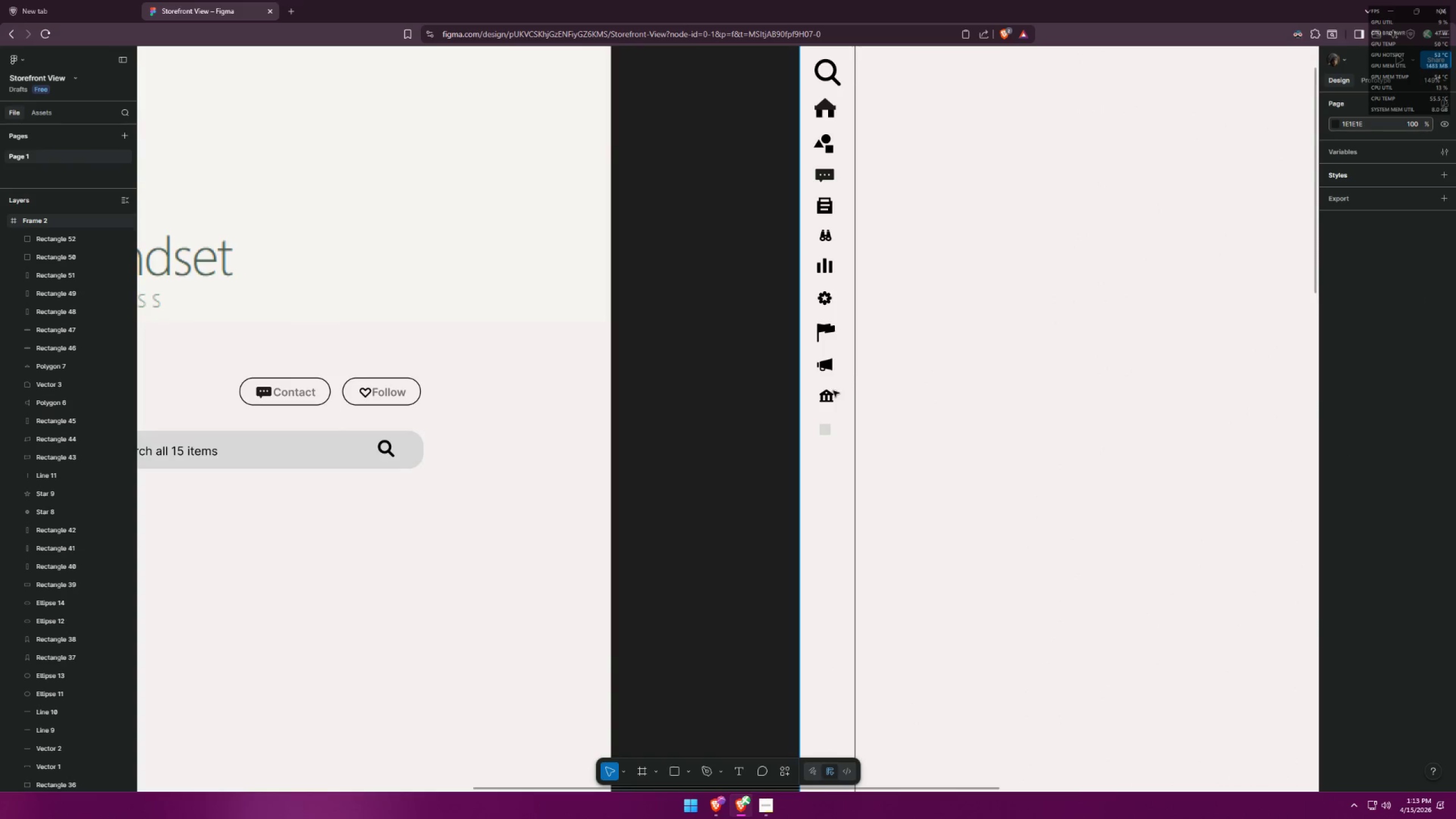 
key(Control+ControlLeft)
 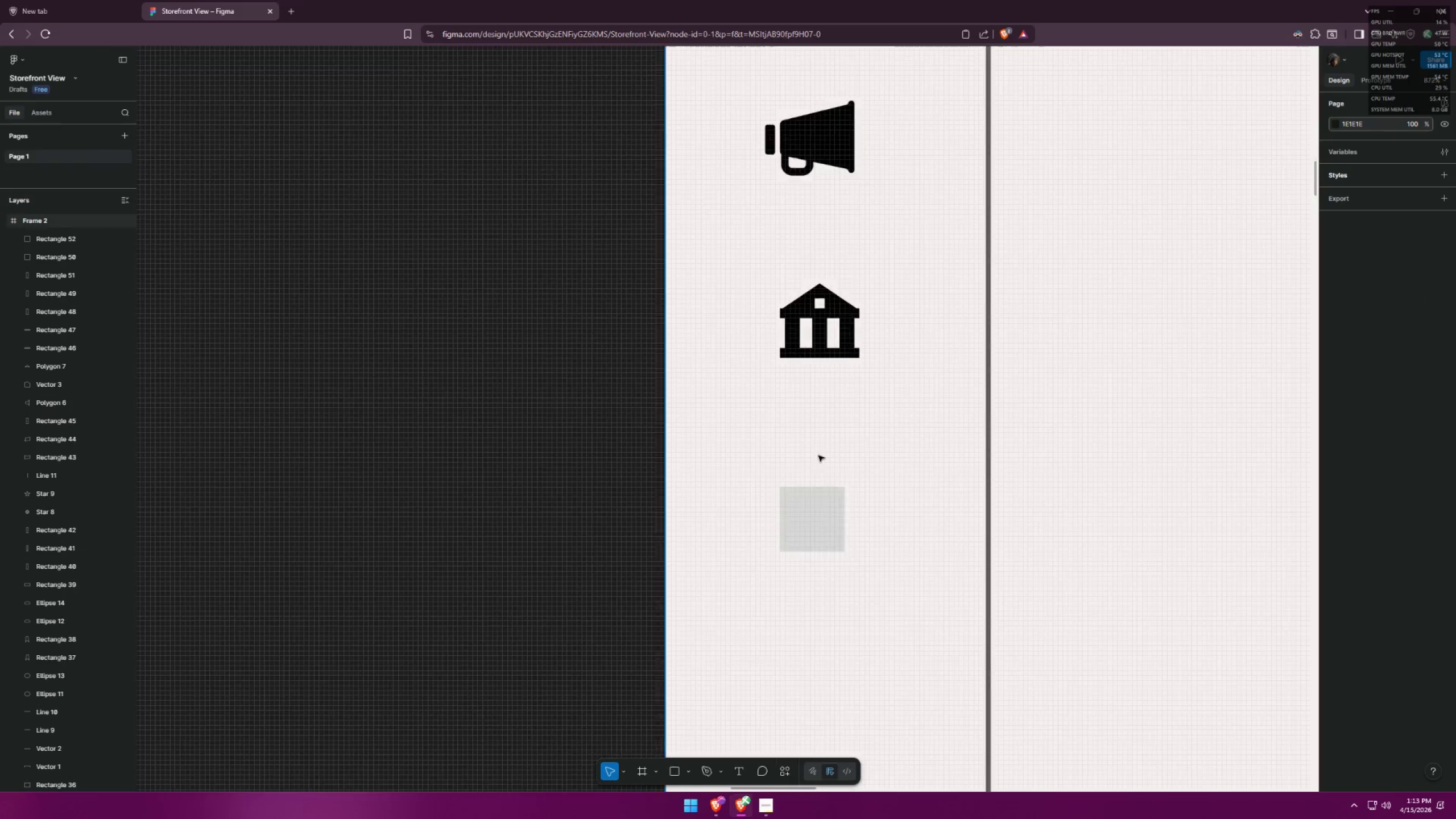 
key(Control+ControlLeft)
 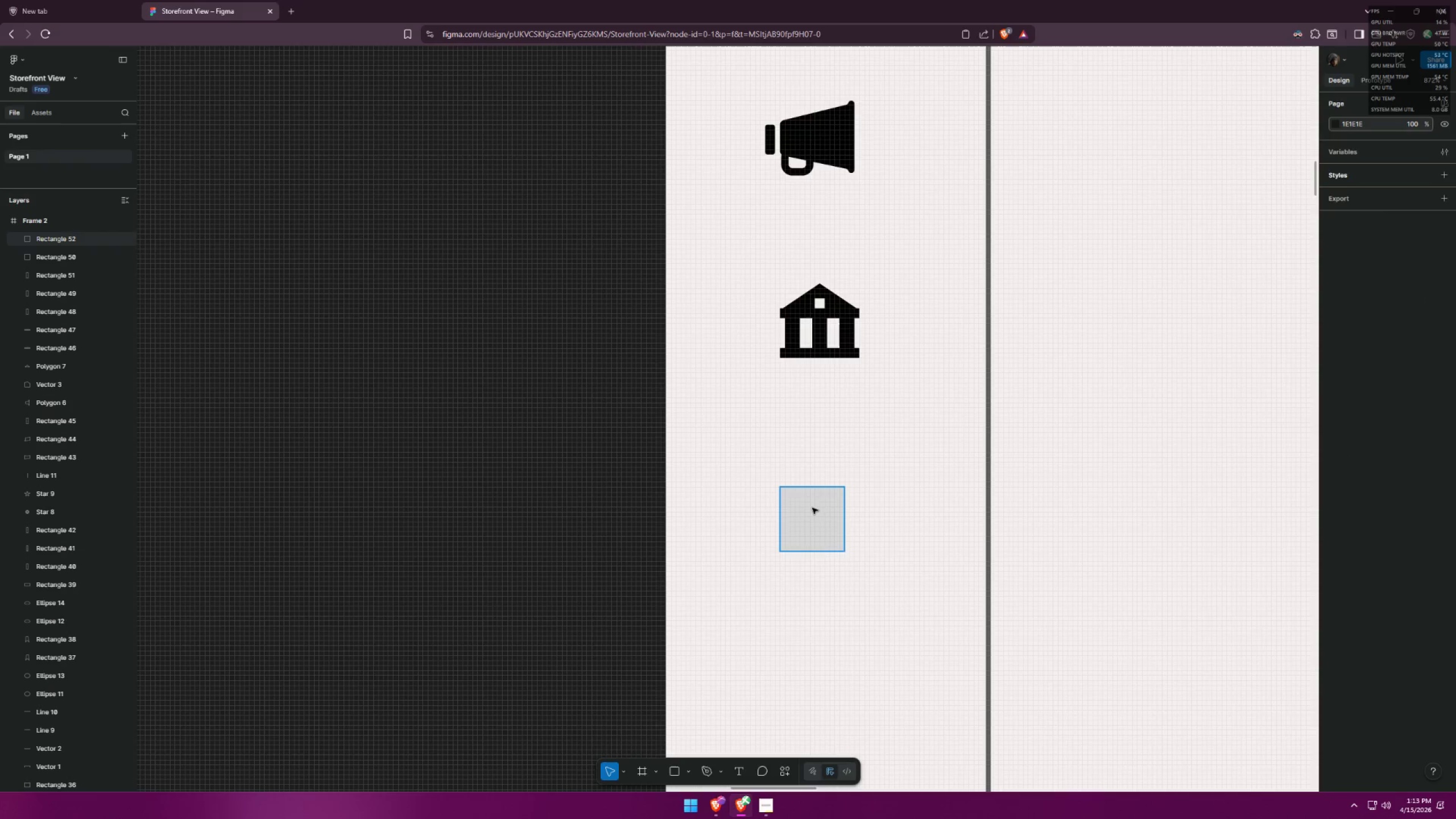 
left_click([812, 508])
 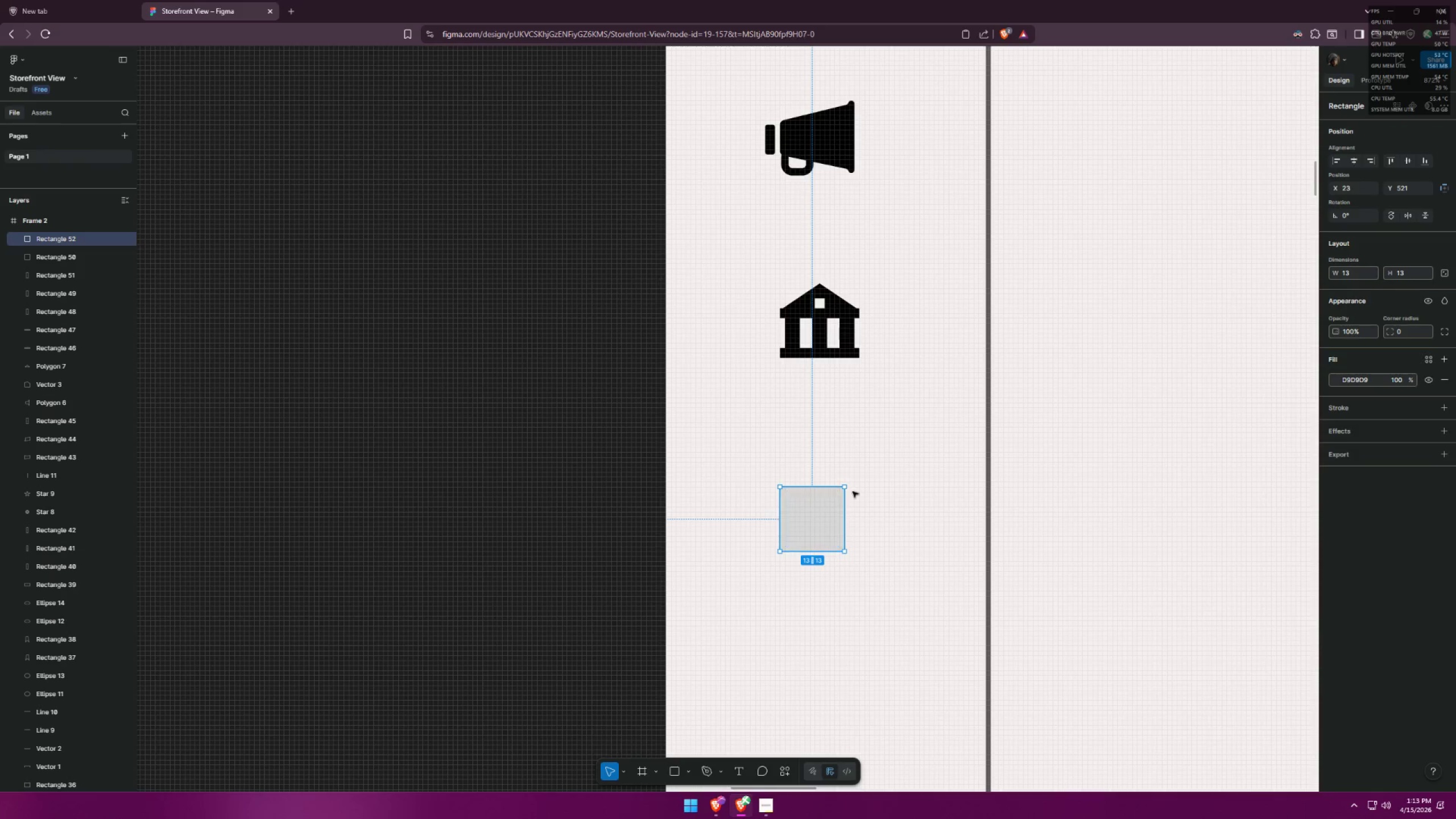 
scroll: coordinate [814, 439], scroll_direction: up, amount: 13.0
 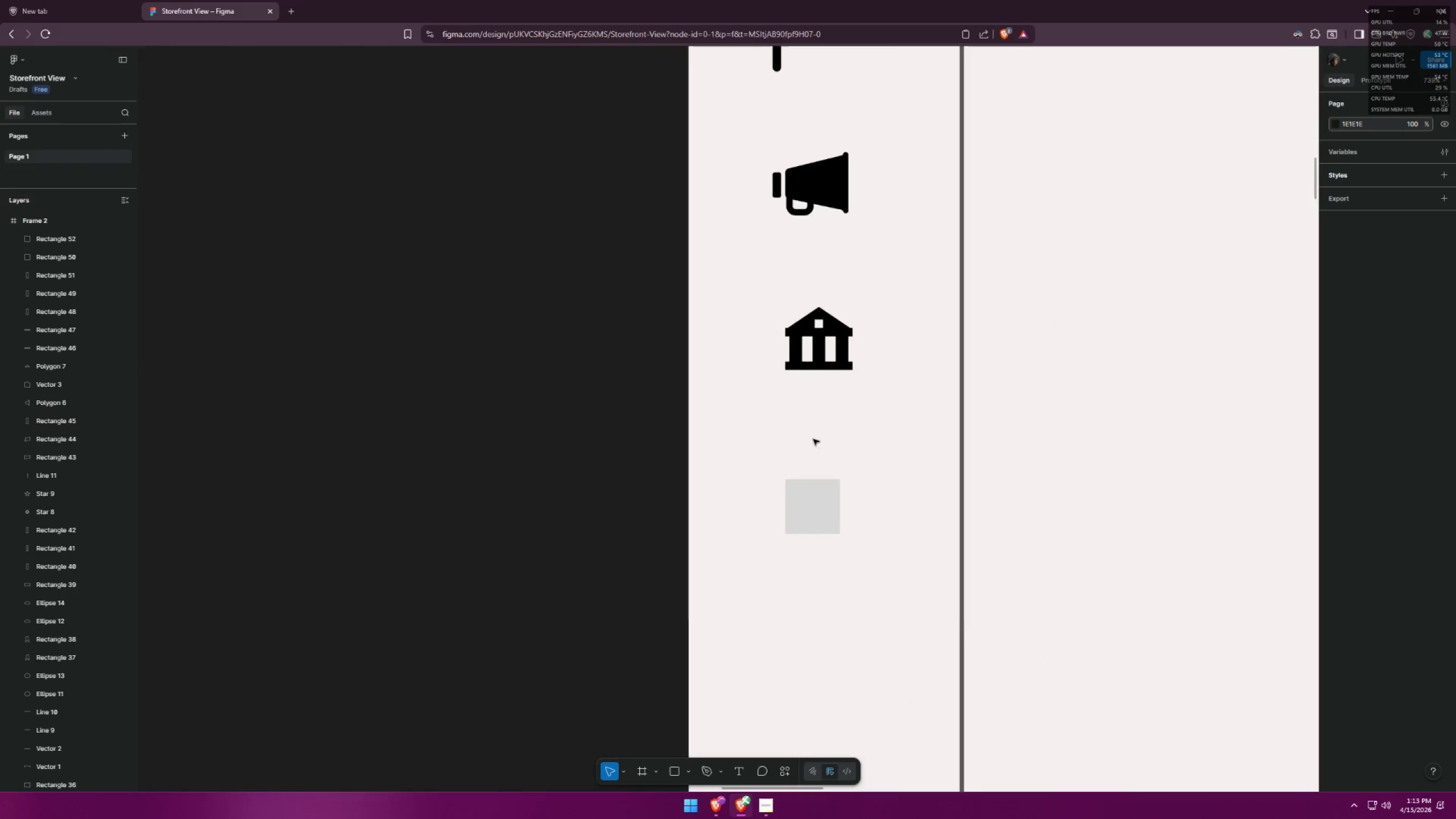 
hold_key(key=ShiftLeft, duration=1.53)
left_click_drag(start_coordinate=[845, 486], to_coordinate=[854, 487])
 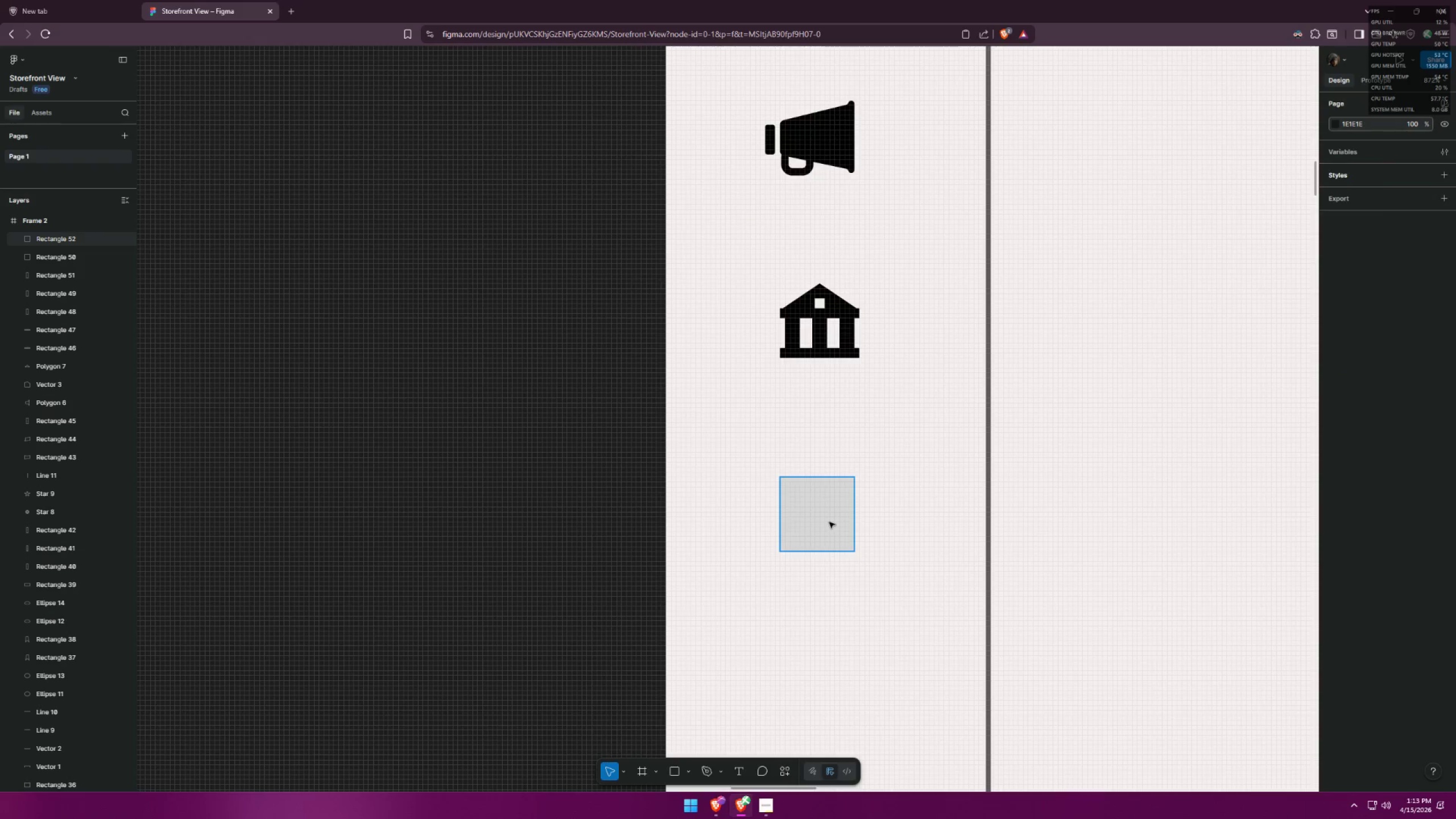 
hold_key(key=ShiftLeft, duration=1.17)
 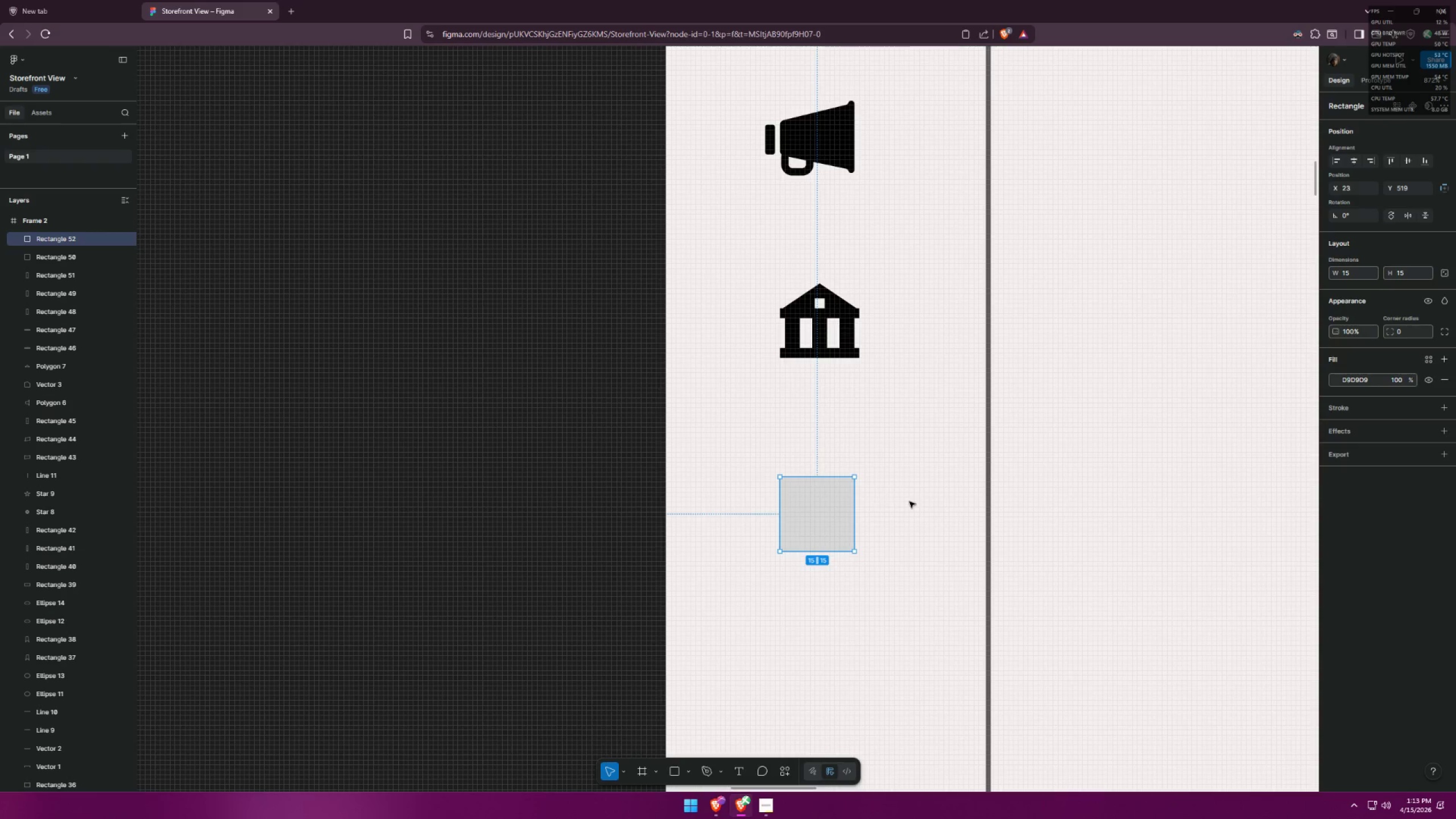 
left_click([909, 502])
 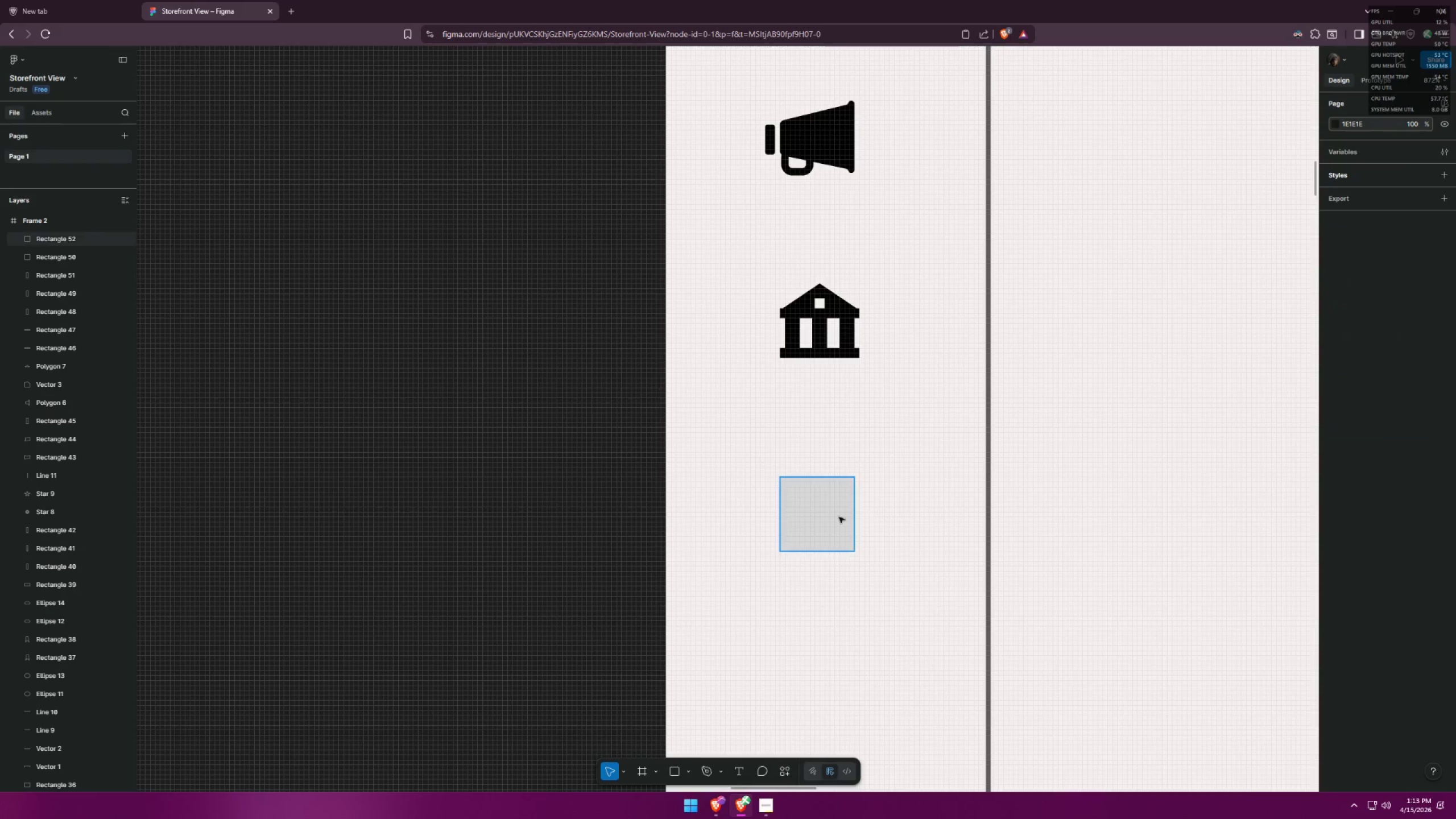 
left_click_drag(start_coordinate=[830, 522], to_coordinate=[831, 525])
 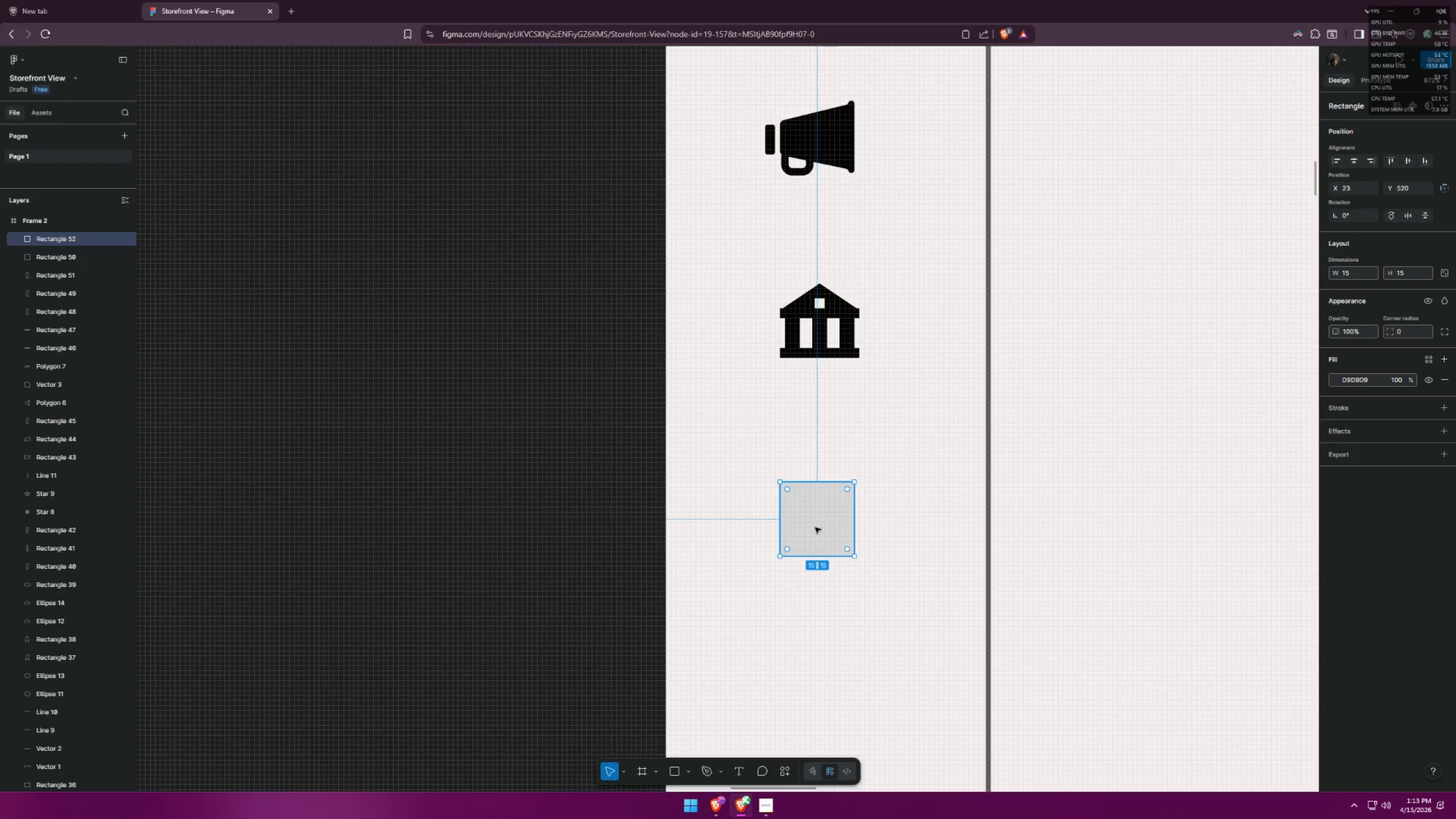 
hold_key(key=ControlLeft, duration=0.59)
scroll: coordinate [799, 506], scroll_direction: down, amount: 8.0
 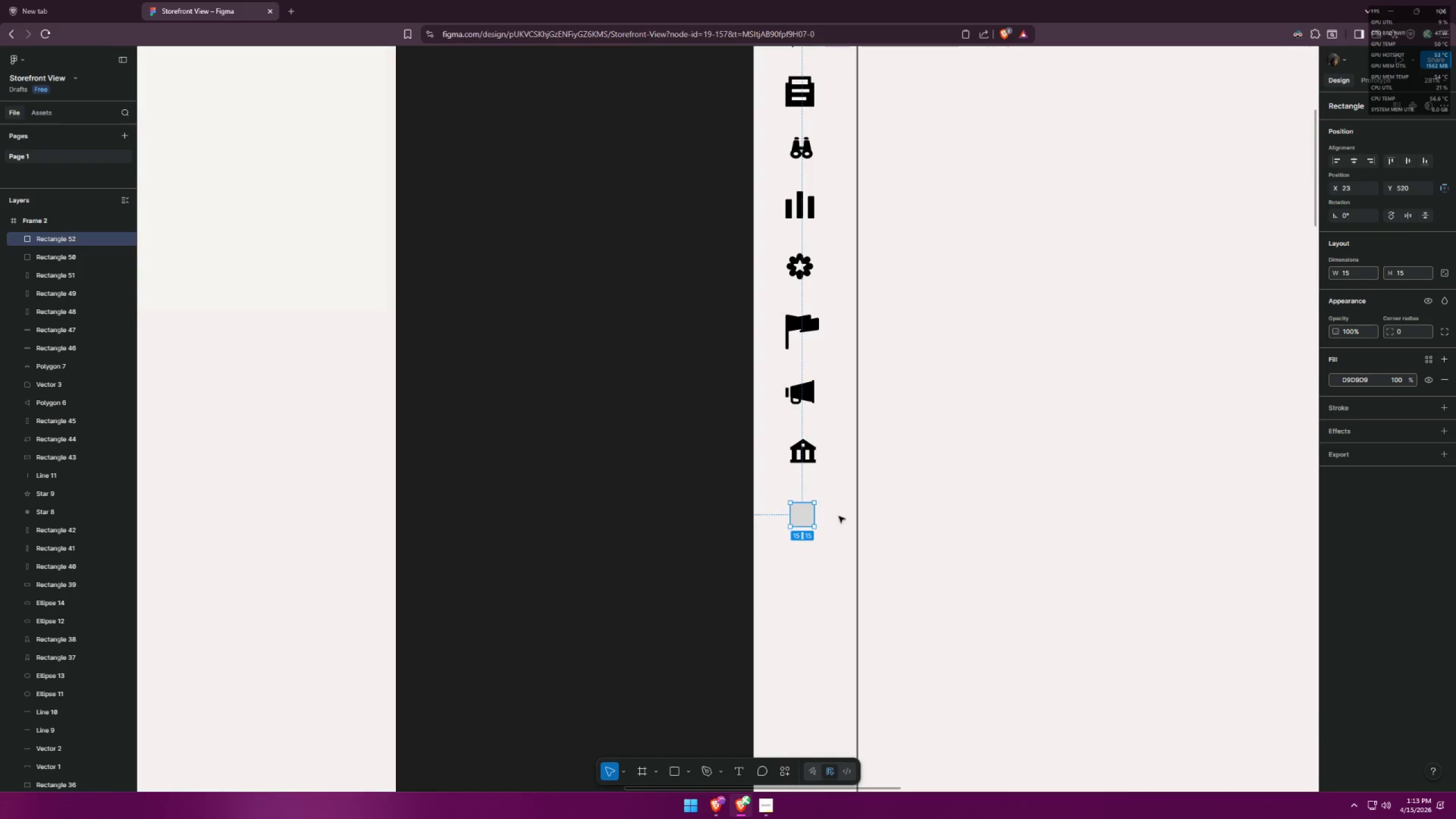 
hold_key(key=ControlLeft, duration=1.5)
scroll: coordinate [841, 506], scroll_direction: down, amount: 8.0
 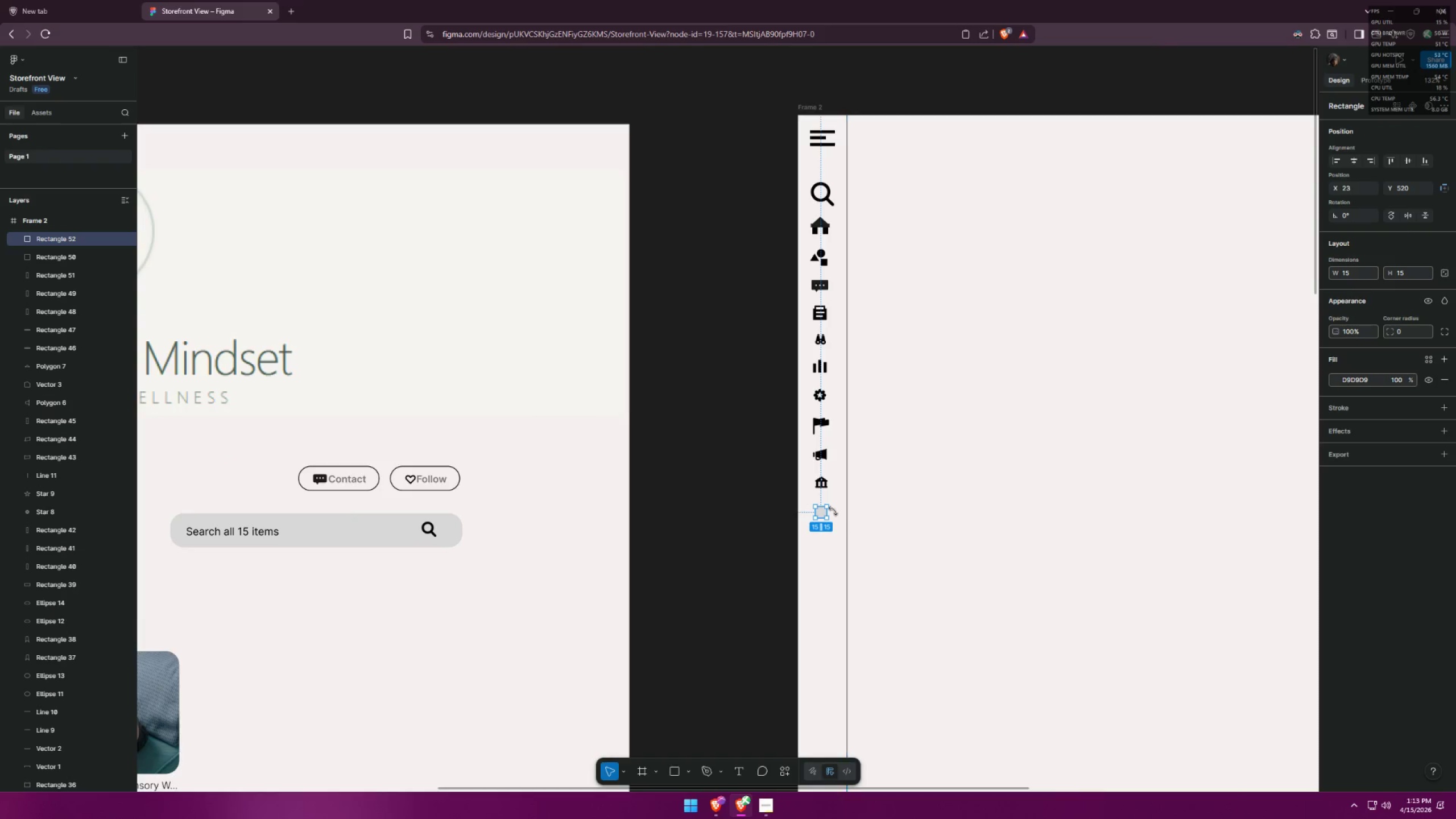 
hold_key(key=ControlLeft, duration=1.05)
 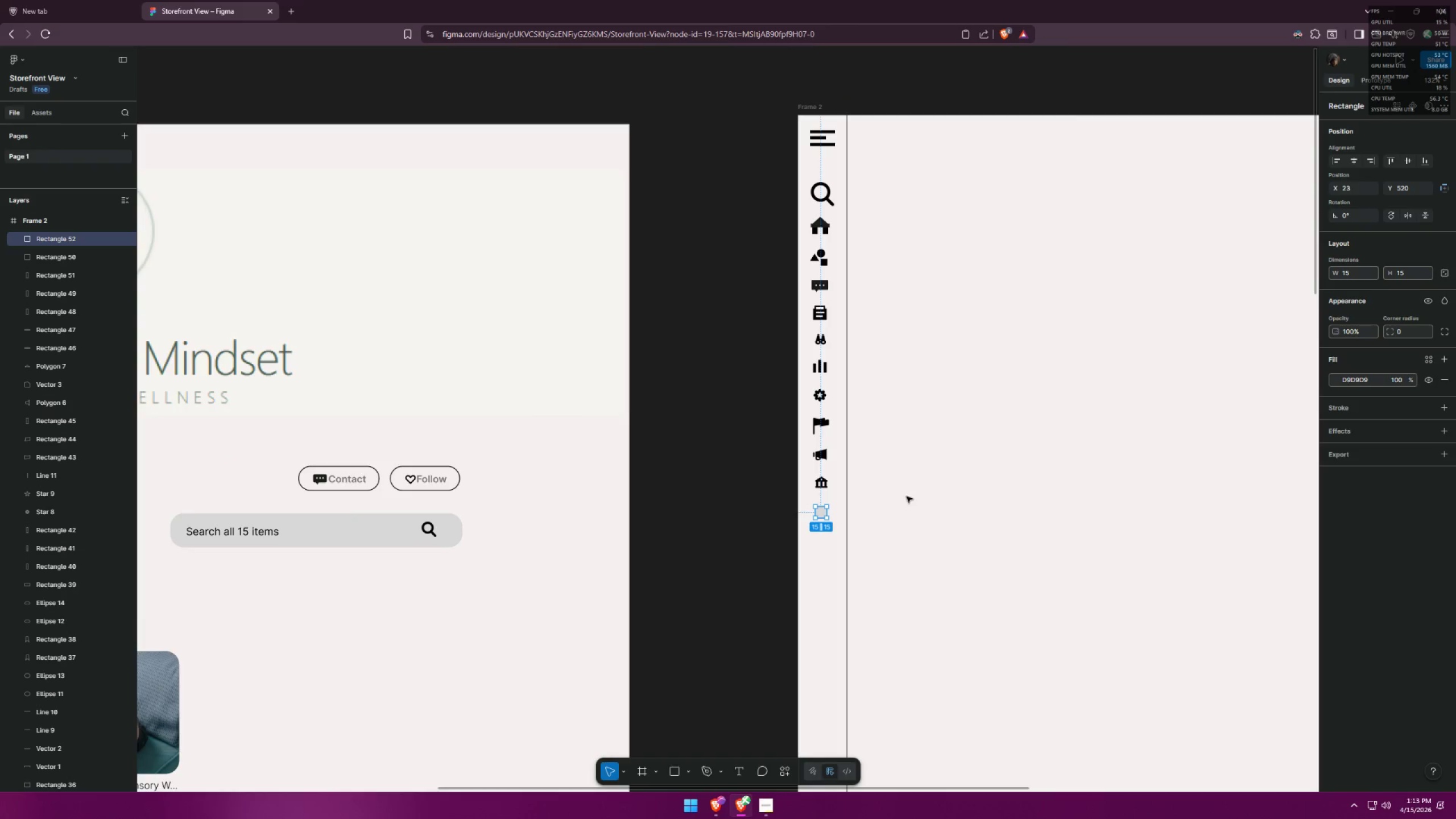 
left_click([907, 497])
 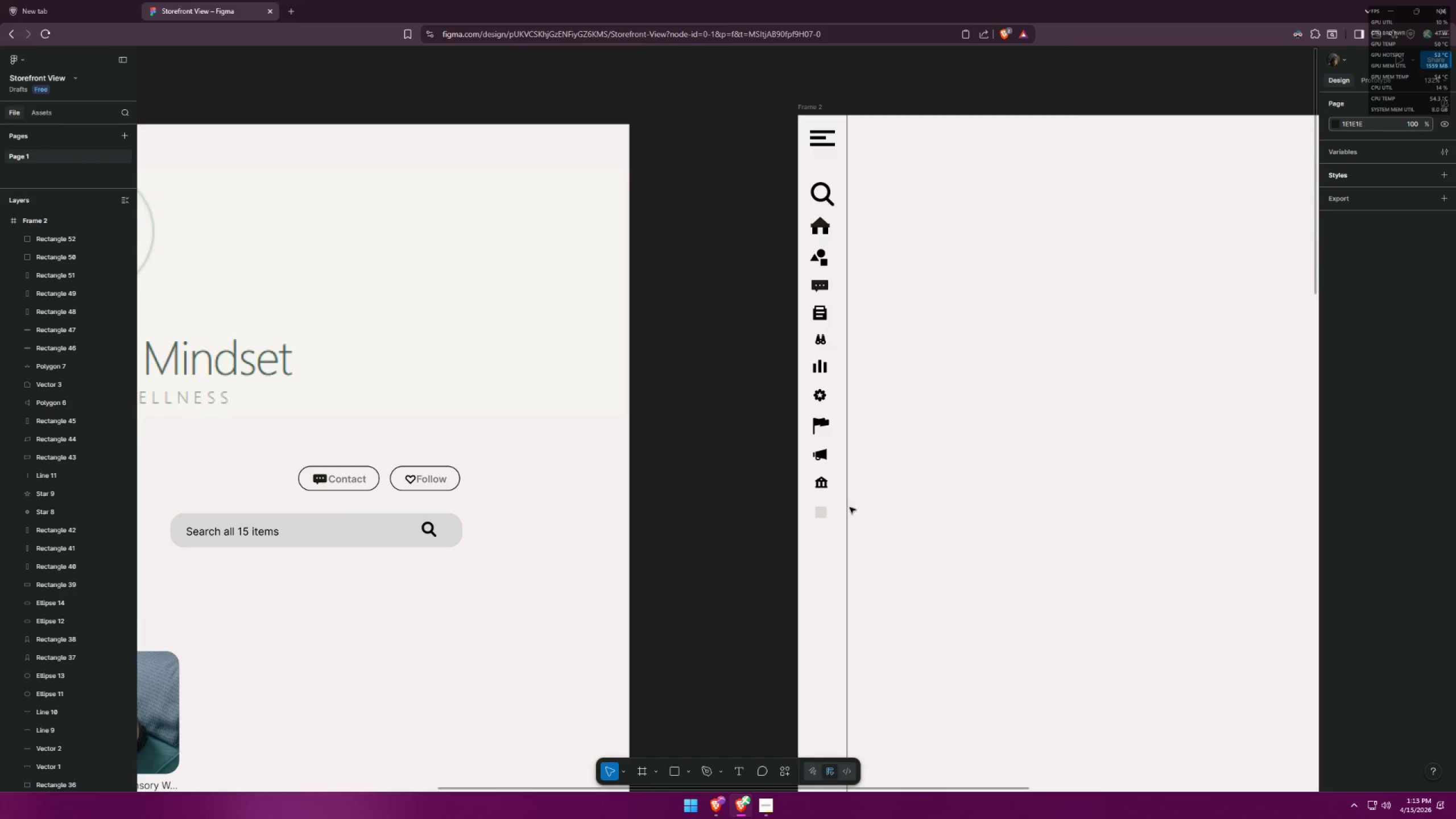 
hold_key(key=ControlLeft, duration=1.28)
left_click([826, 511])
 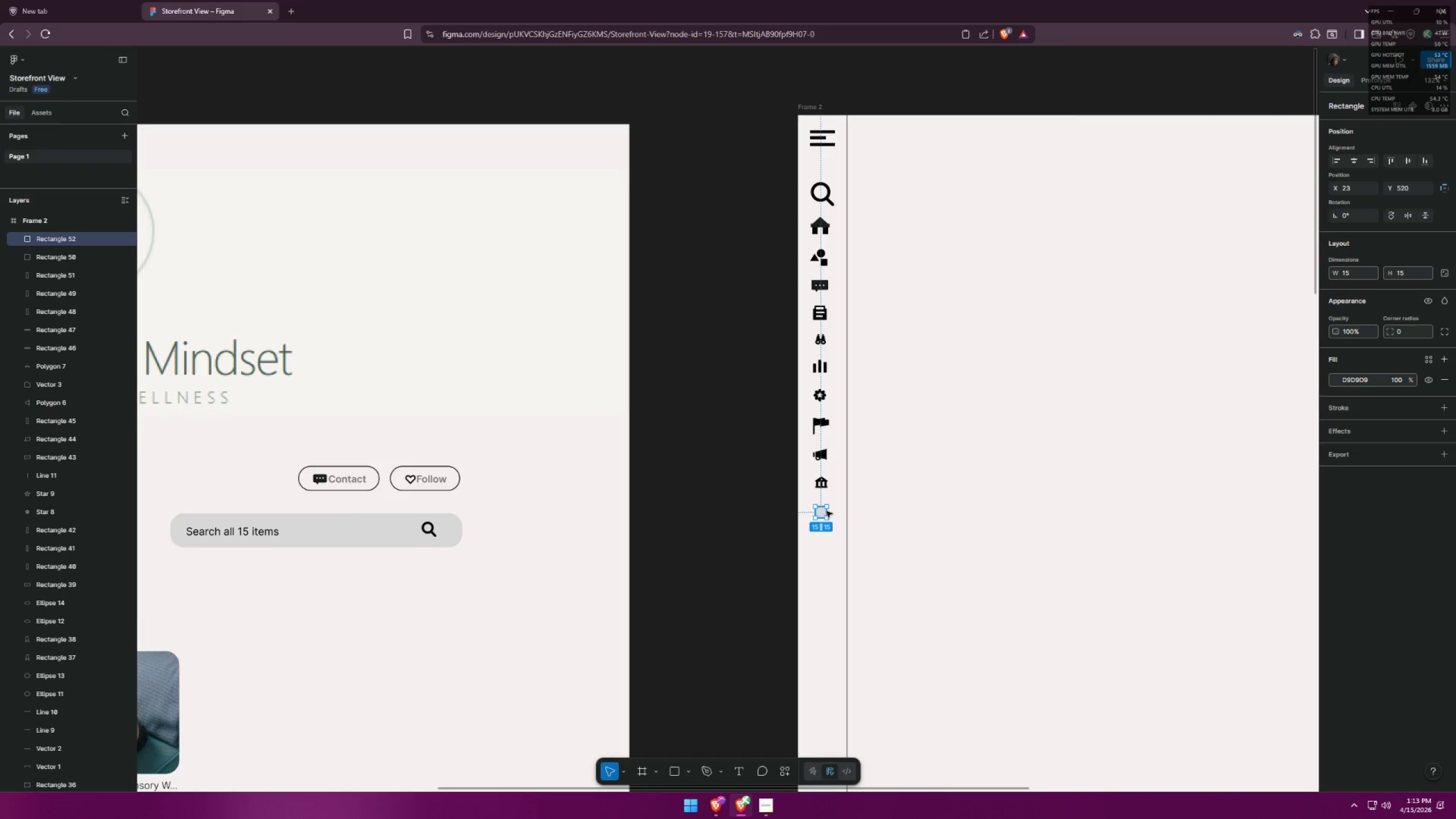 
left_click([894, 500])
 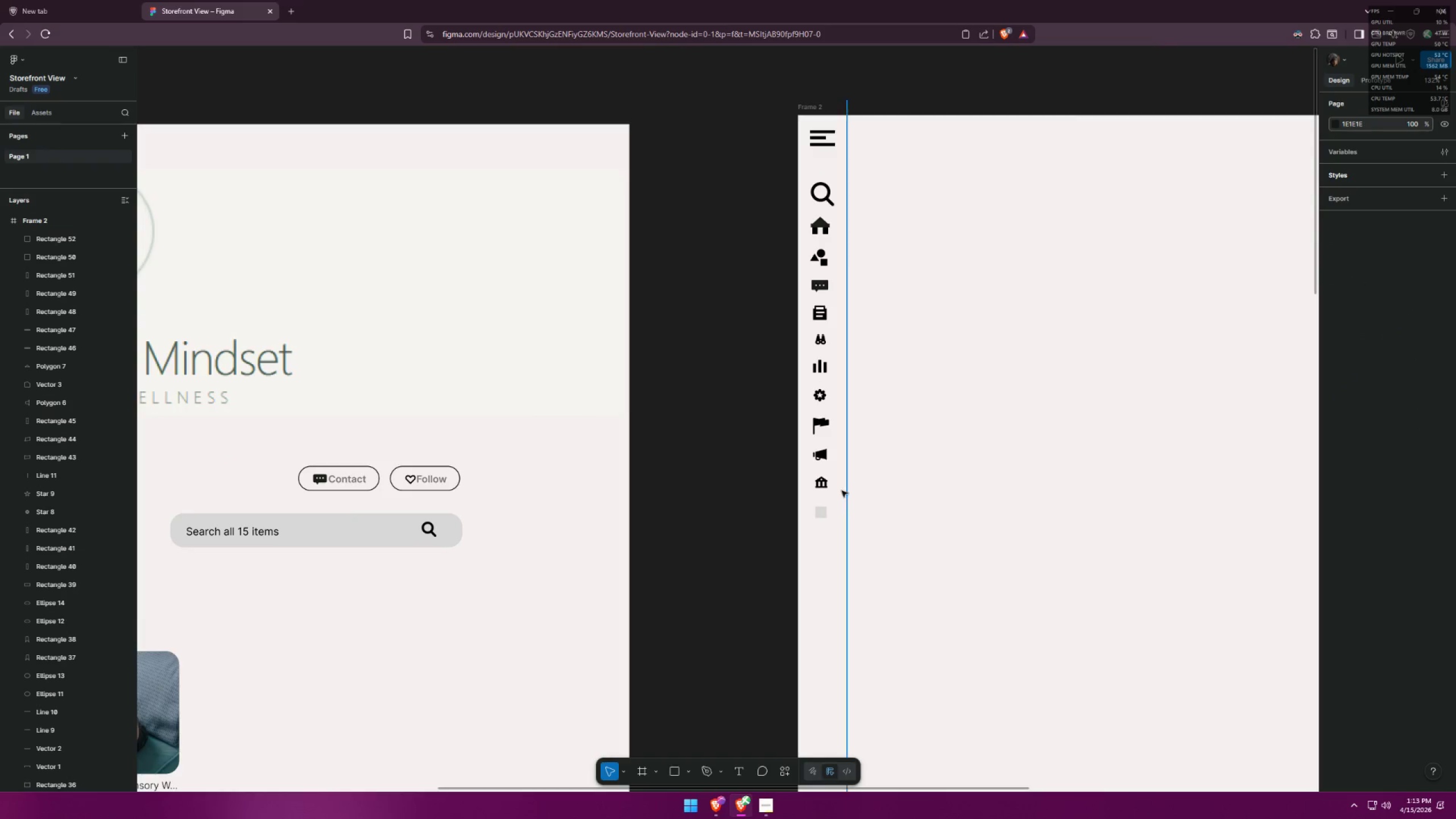 
hold_key(key=ControlLeft, duration=1.06)
left_click([823, 483])
 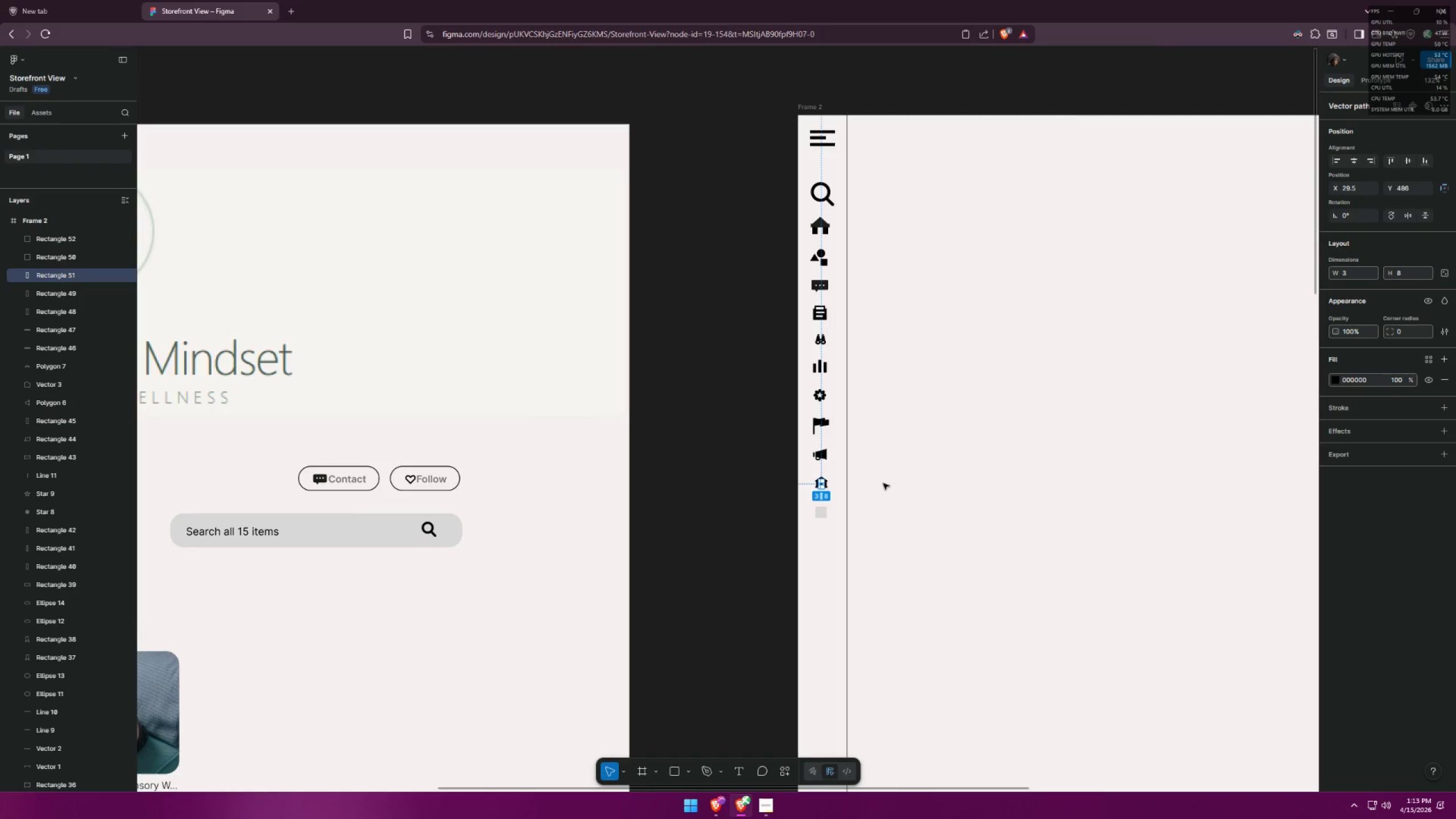 
left_click([883, 483])
 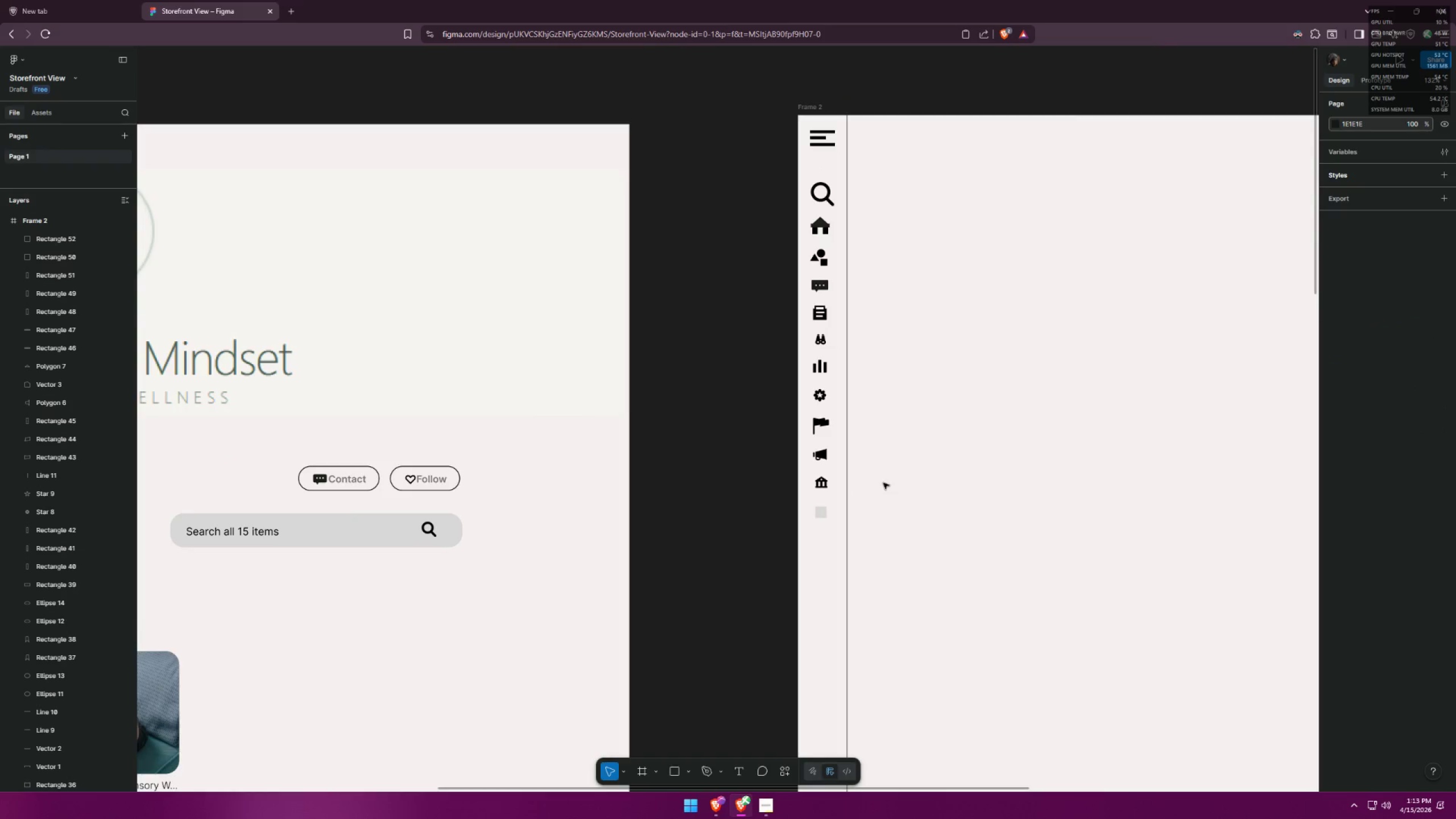 
hold_key(key=ControlLeft, duration=0.91)
scroll: coordinate [833, 497], scroll_direction: up, amount: 13.0
 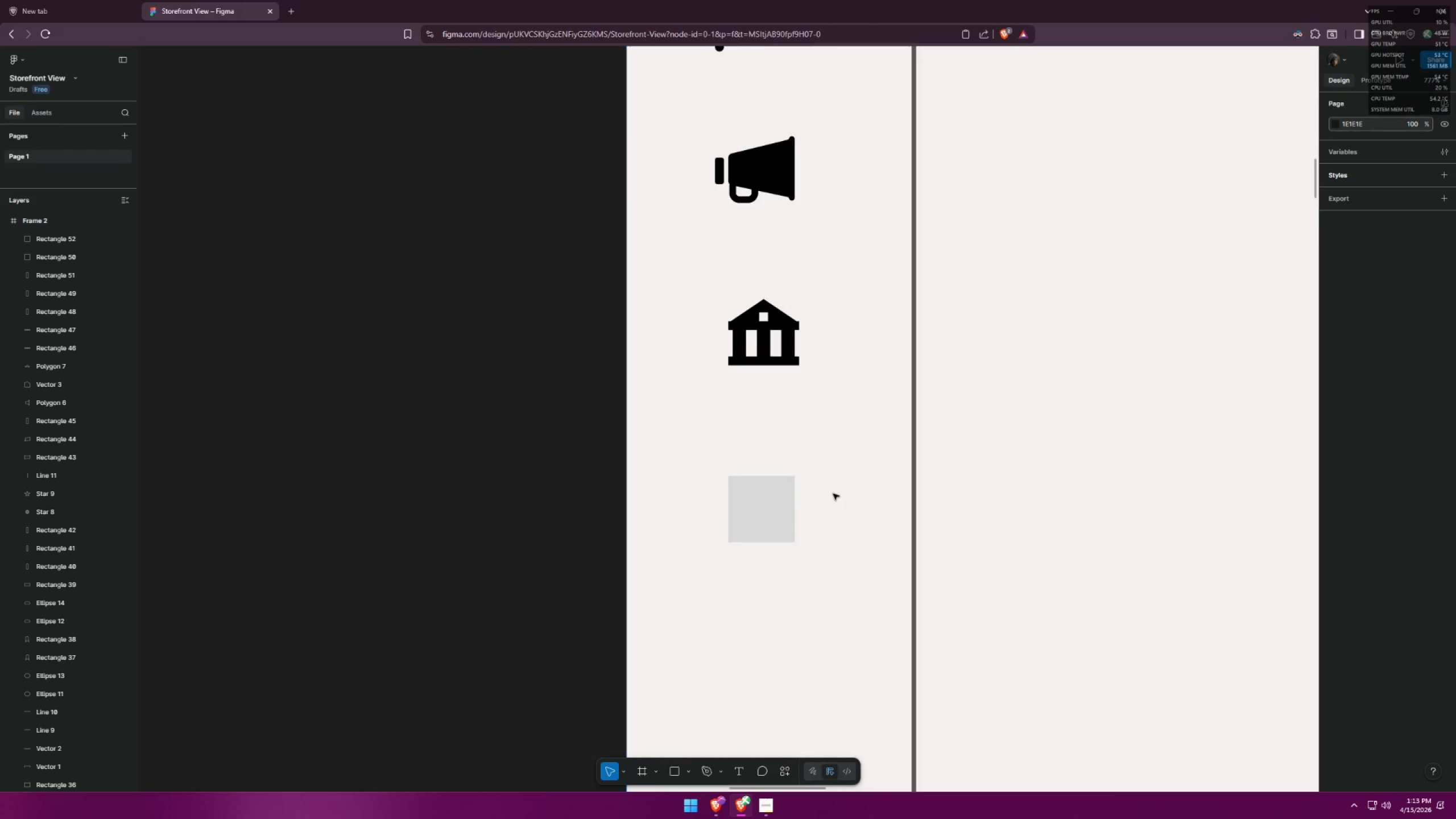 
left_click([756, 509])
 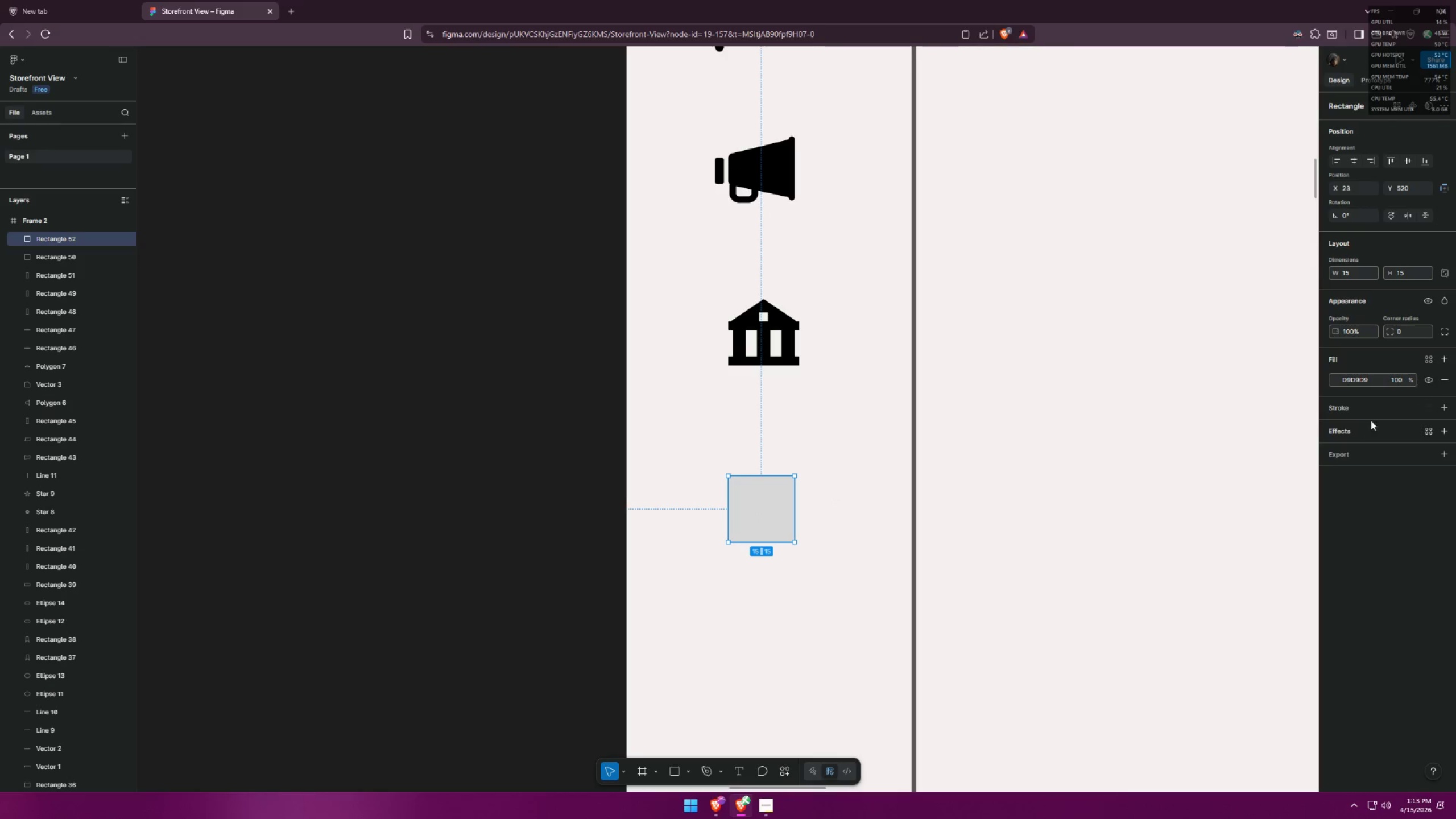 
left_click([1443, 380])
 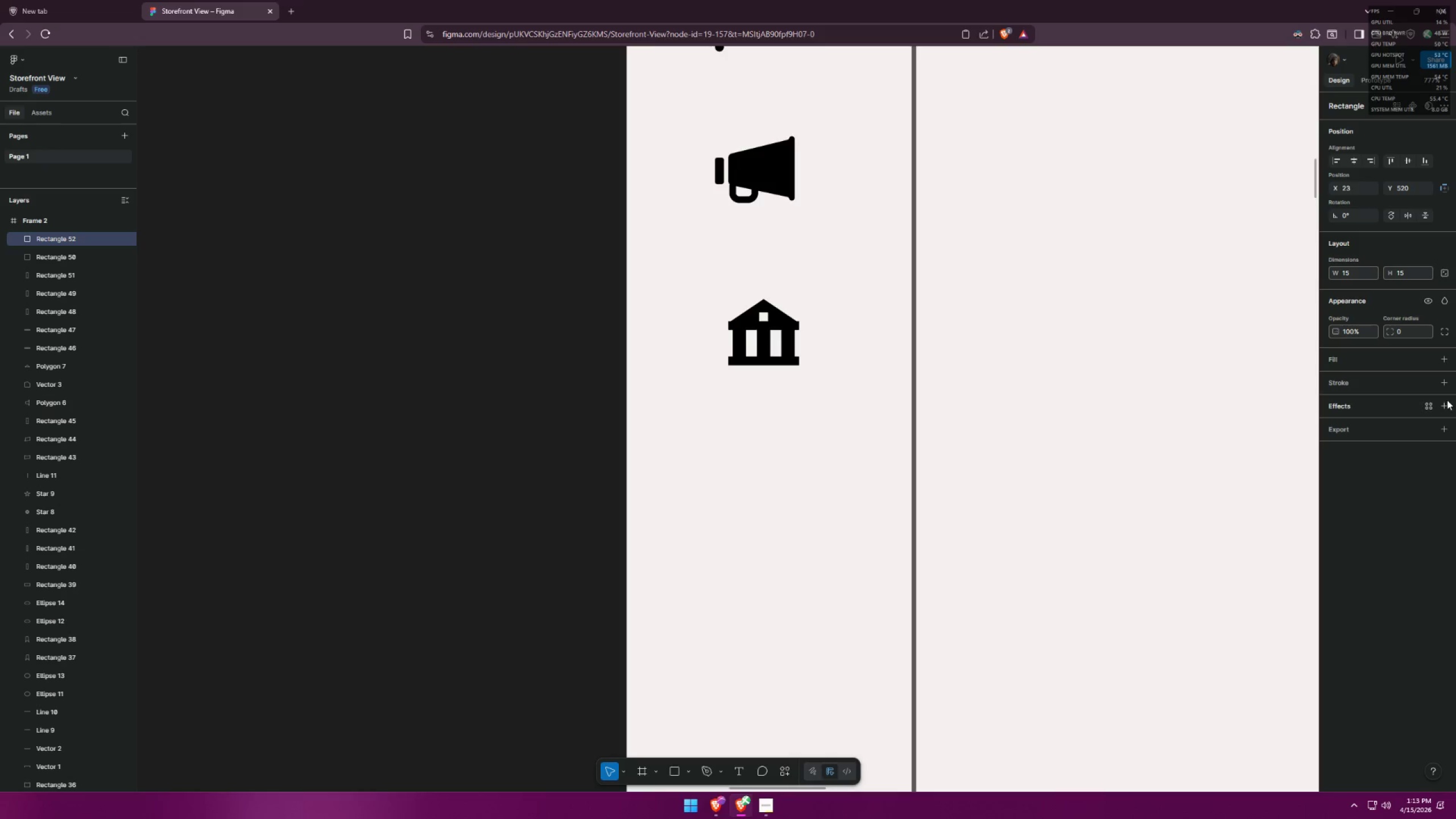 
left_click([1445, 383])
 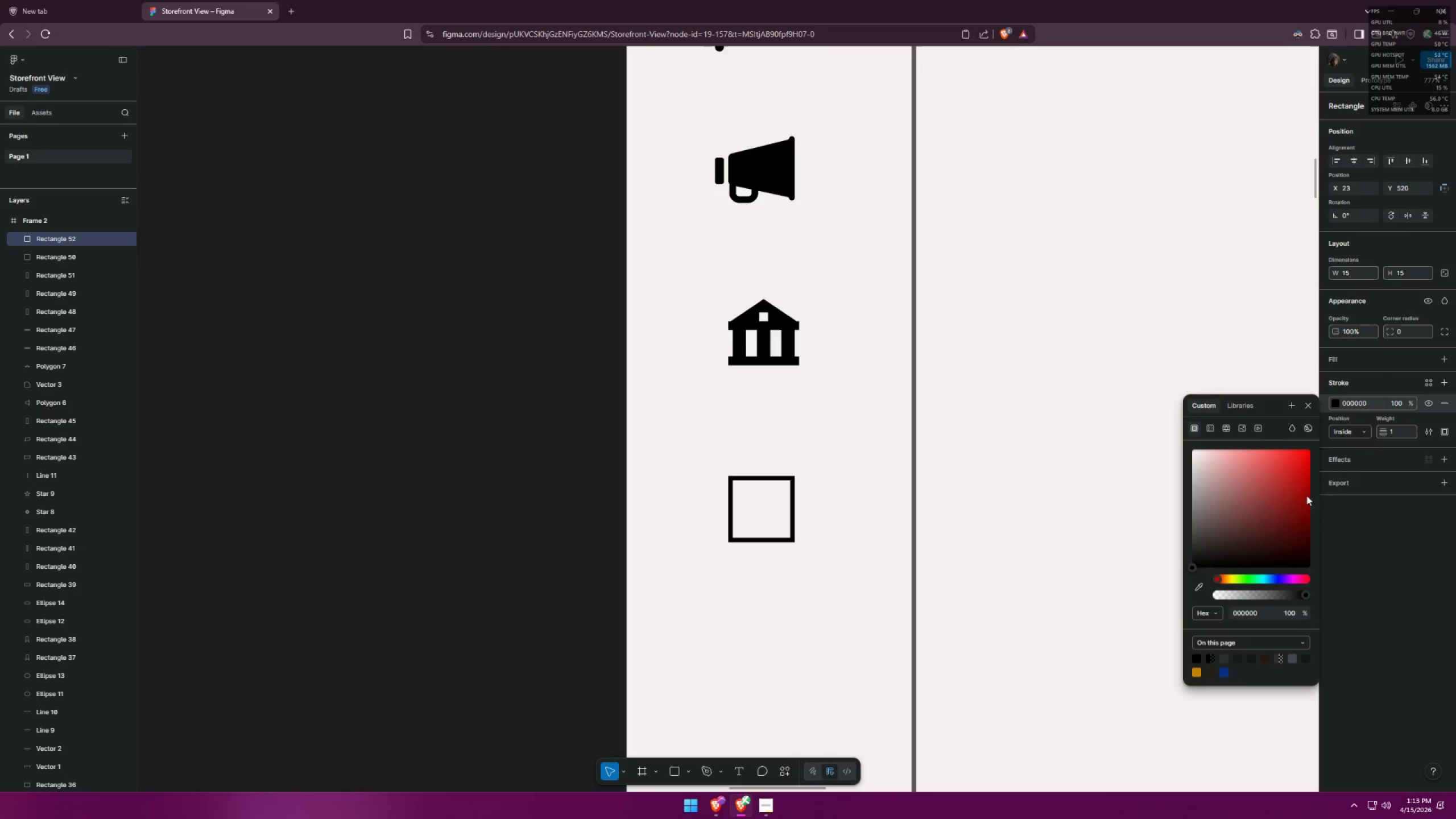 
left_click_drag(start_coordinate=[1221, 542], to_coordinate=[1139, 600])
 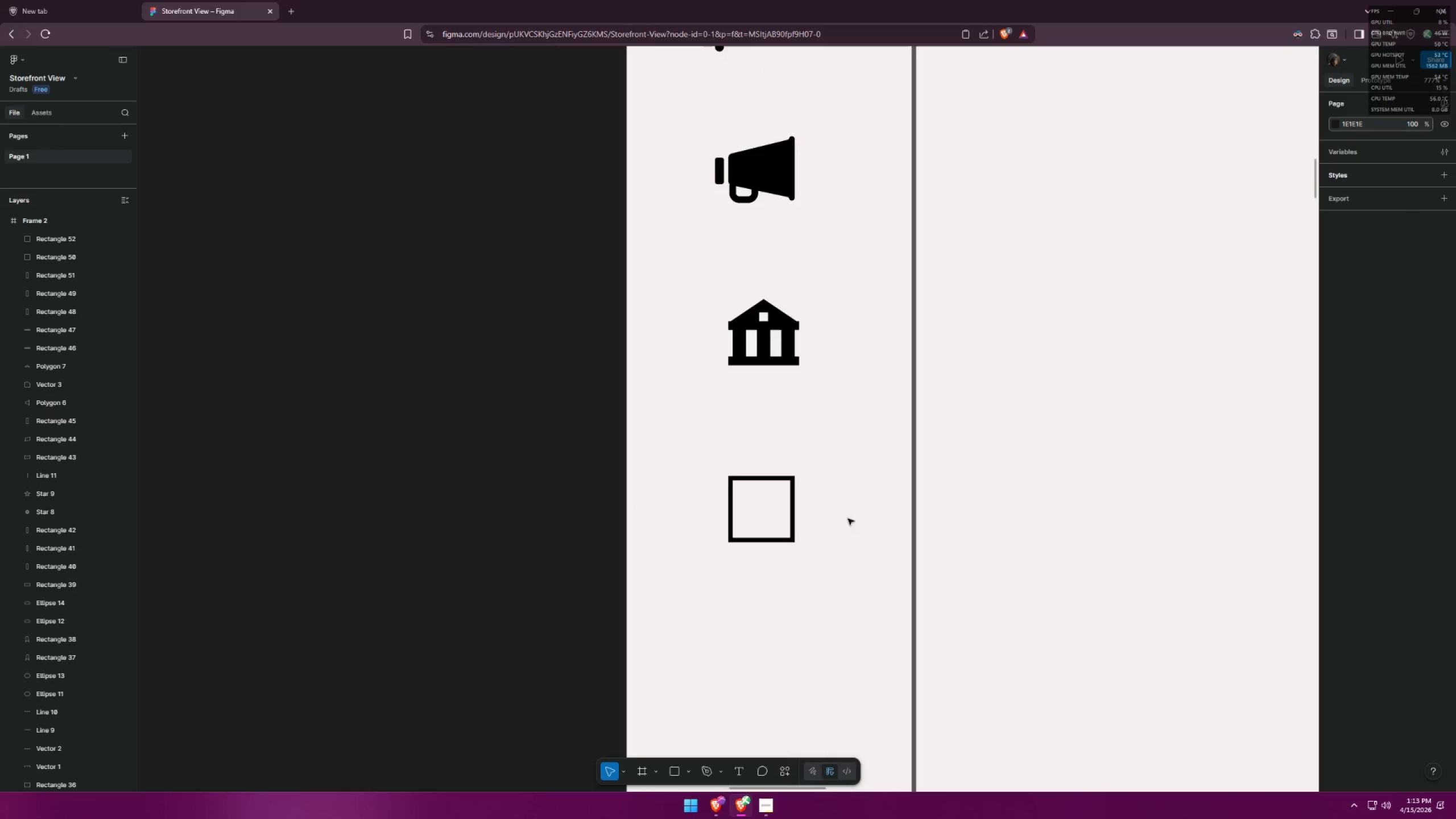 
hold_key(key=ControlLeft, duration=0.34)
scroll: coordinate [835, 583], scroll_direction: up, amount: 6.0
 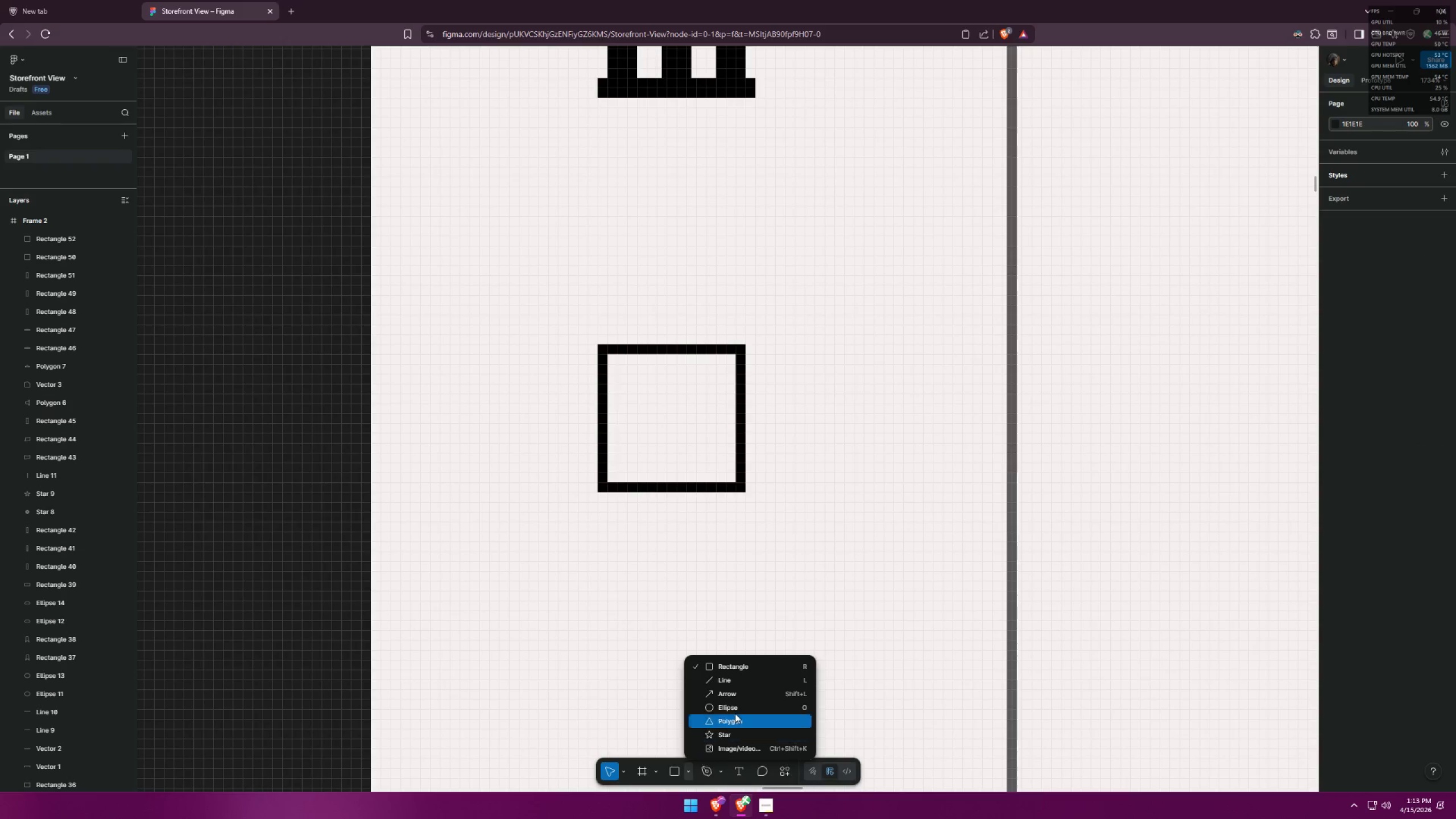 
left_click([739, 680])
 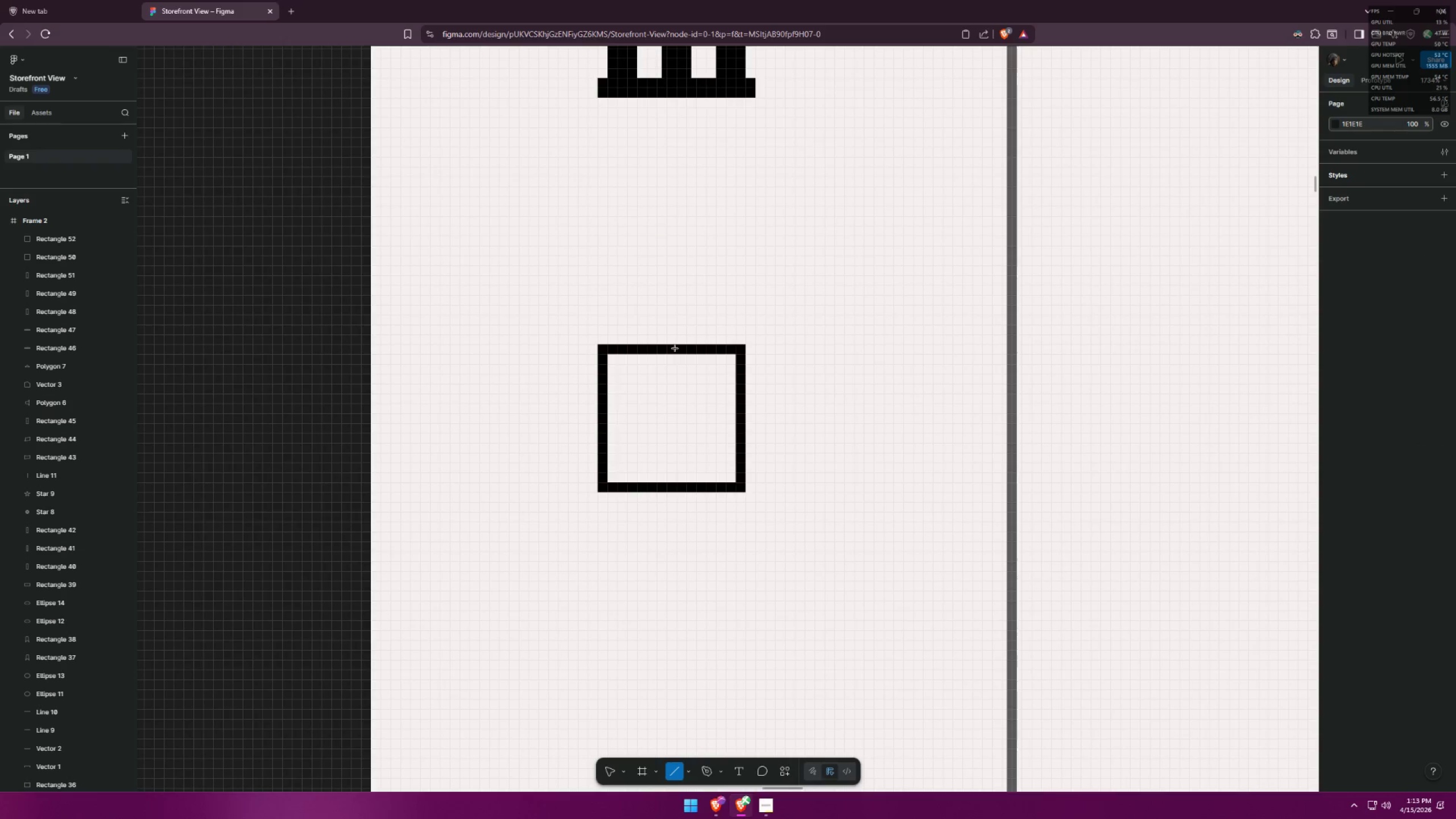 
left_click_drag(start_coordinate=[673, 349], to_coordinate=[668, 485])
 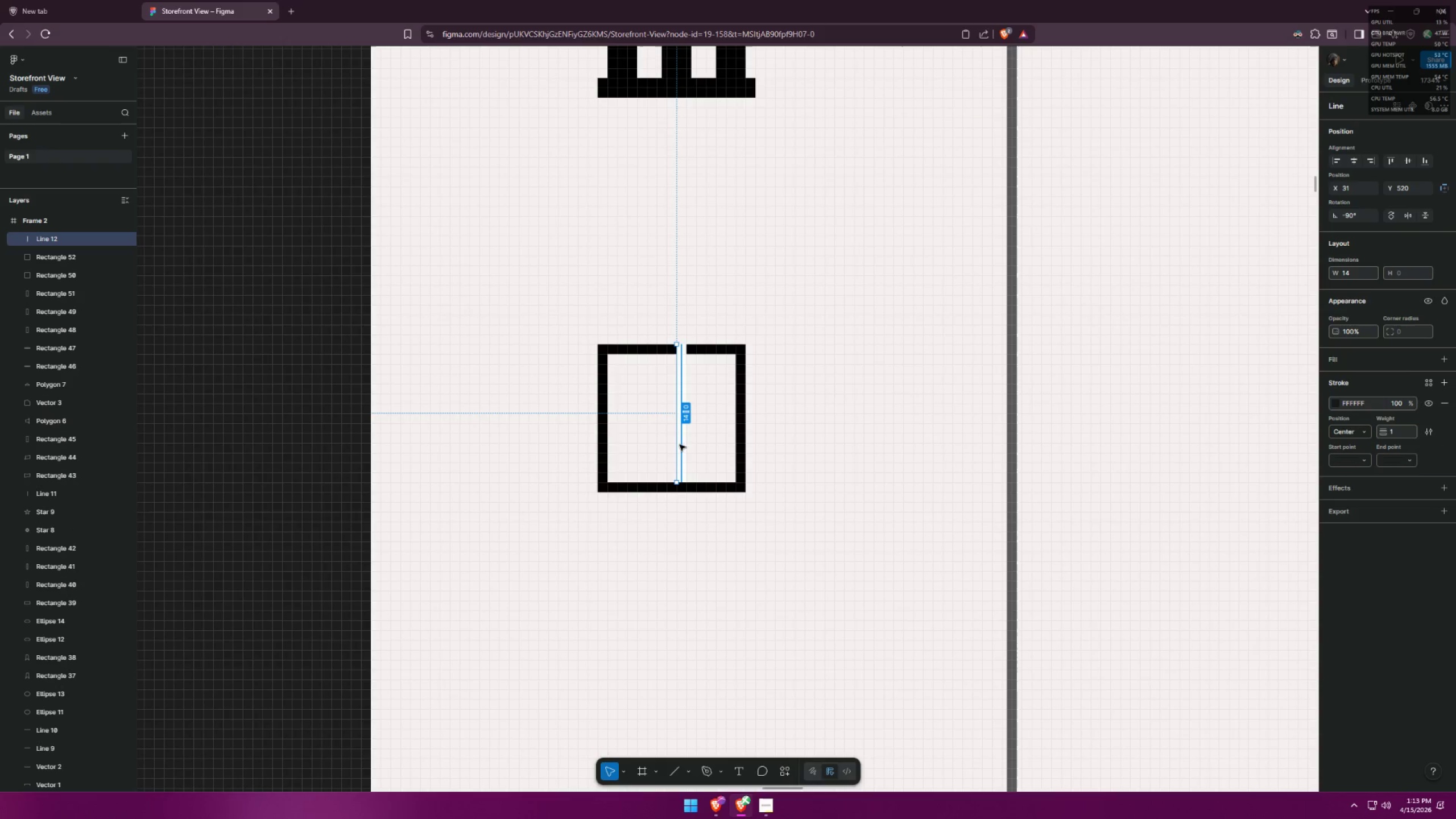 
hold_key(key=ShiftLeft, duration=0.97)
 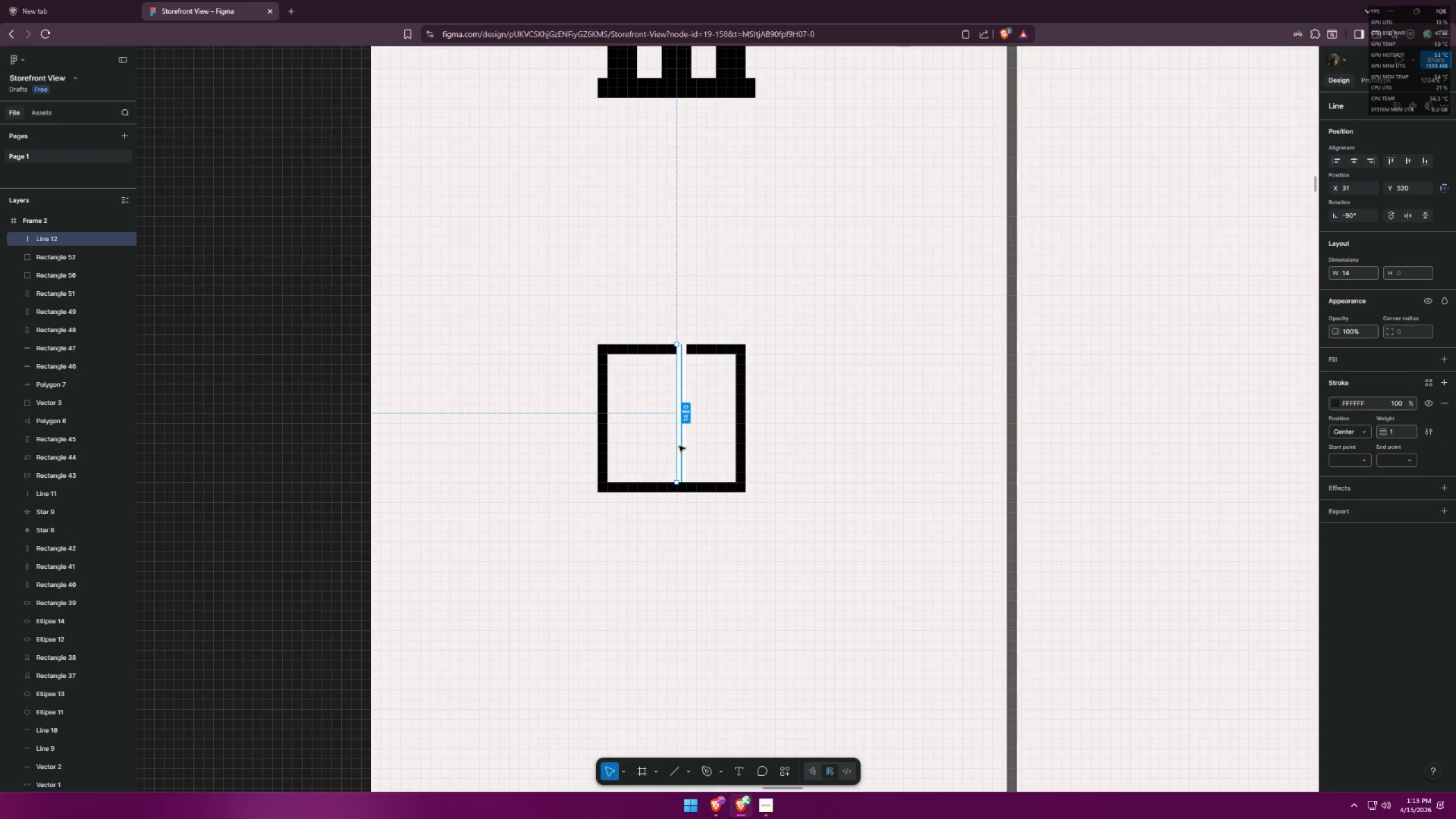 
left_click_drag(start_coordinate=[680, 445], to_coordinate=[670, 449])
 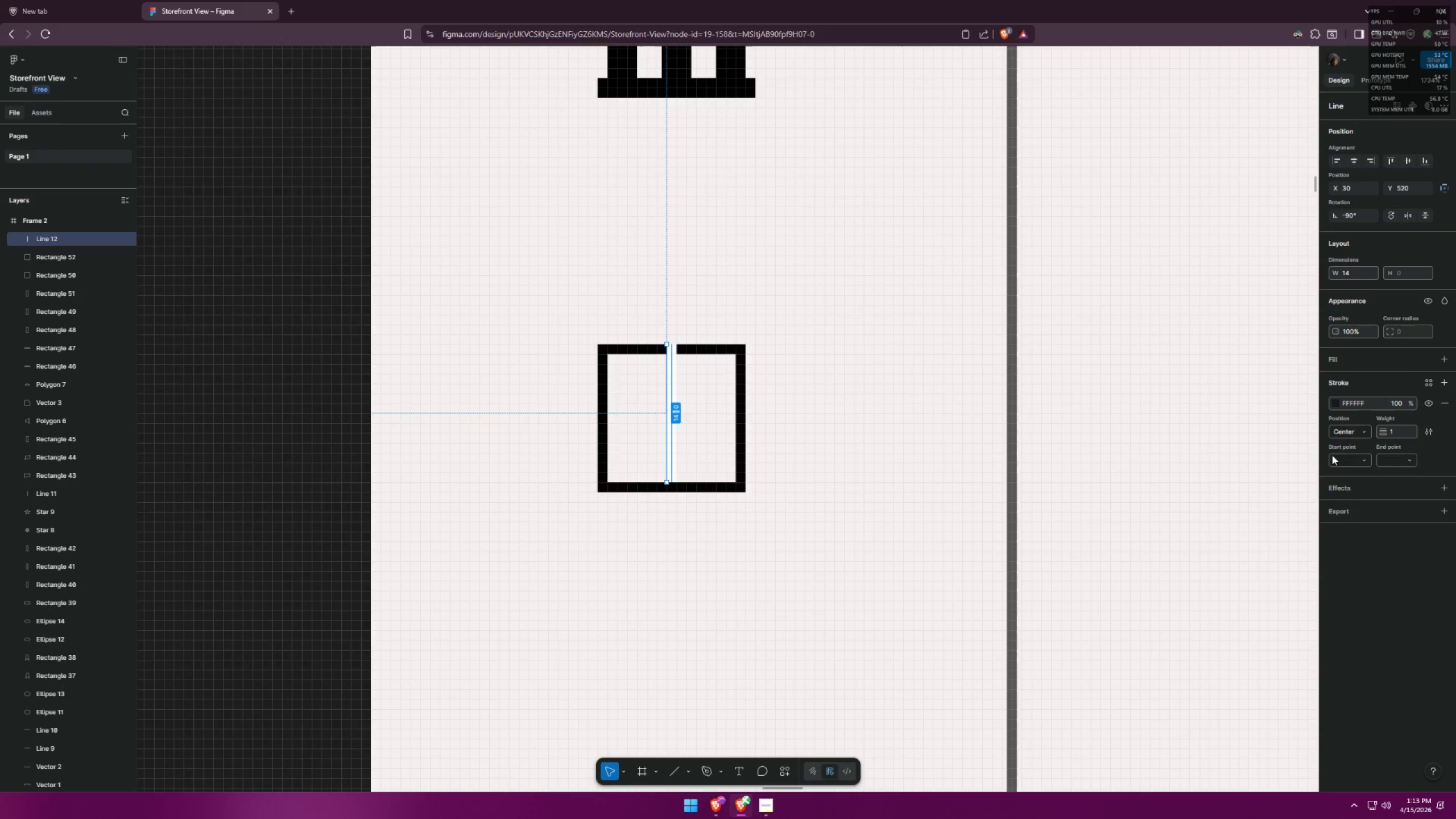 
left_click([1339, 403])
 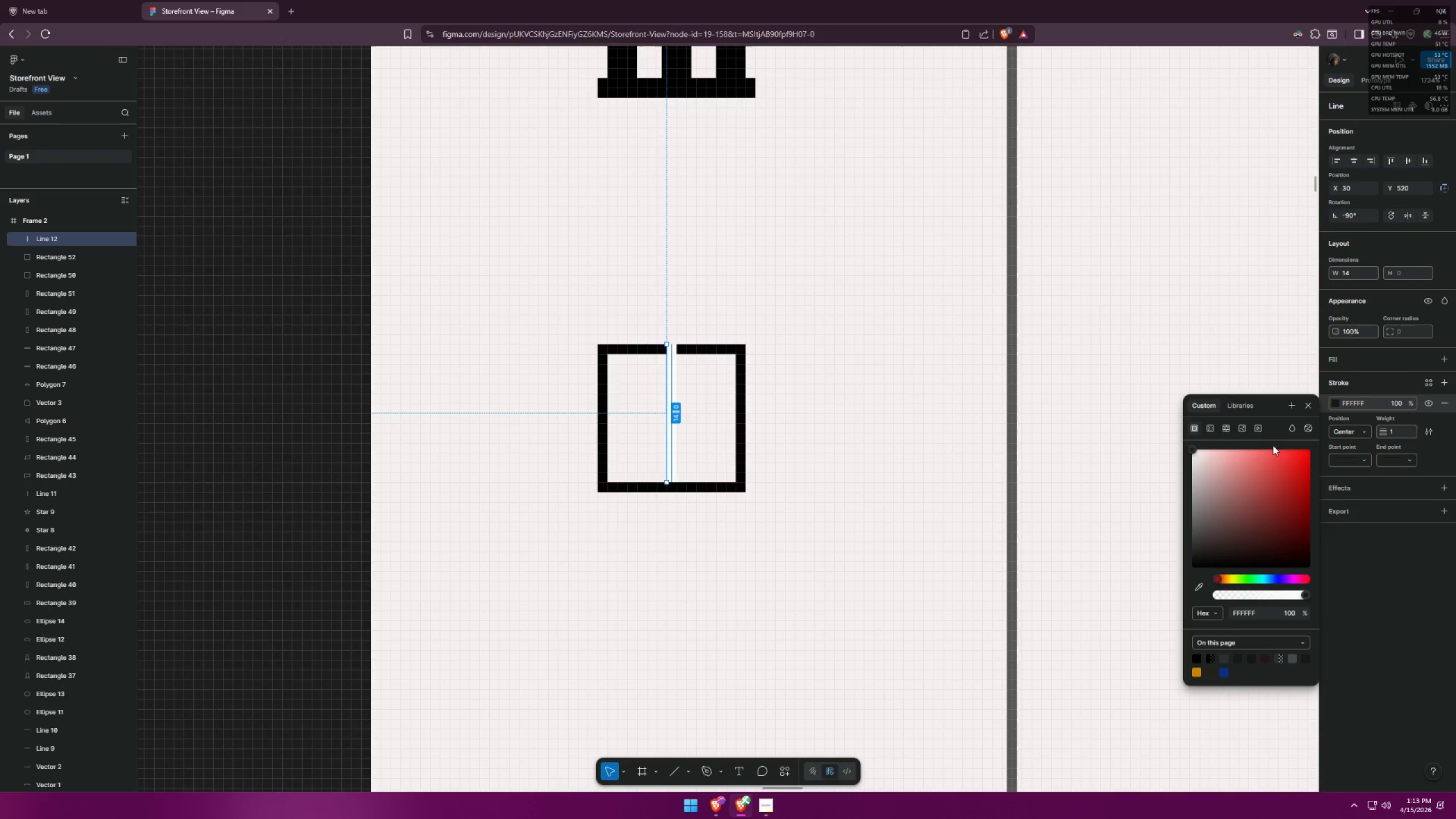 
left_click_drag(start_coordinate=[1202, 489], to_coordinate=[1024, 657])
 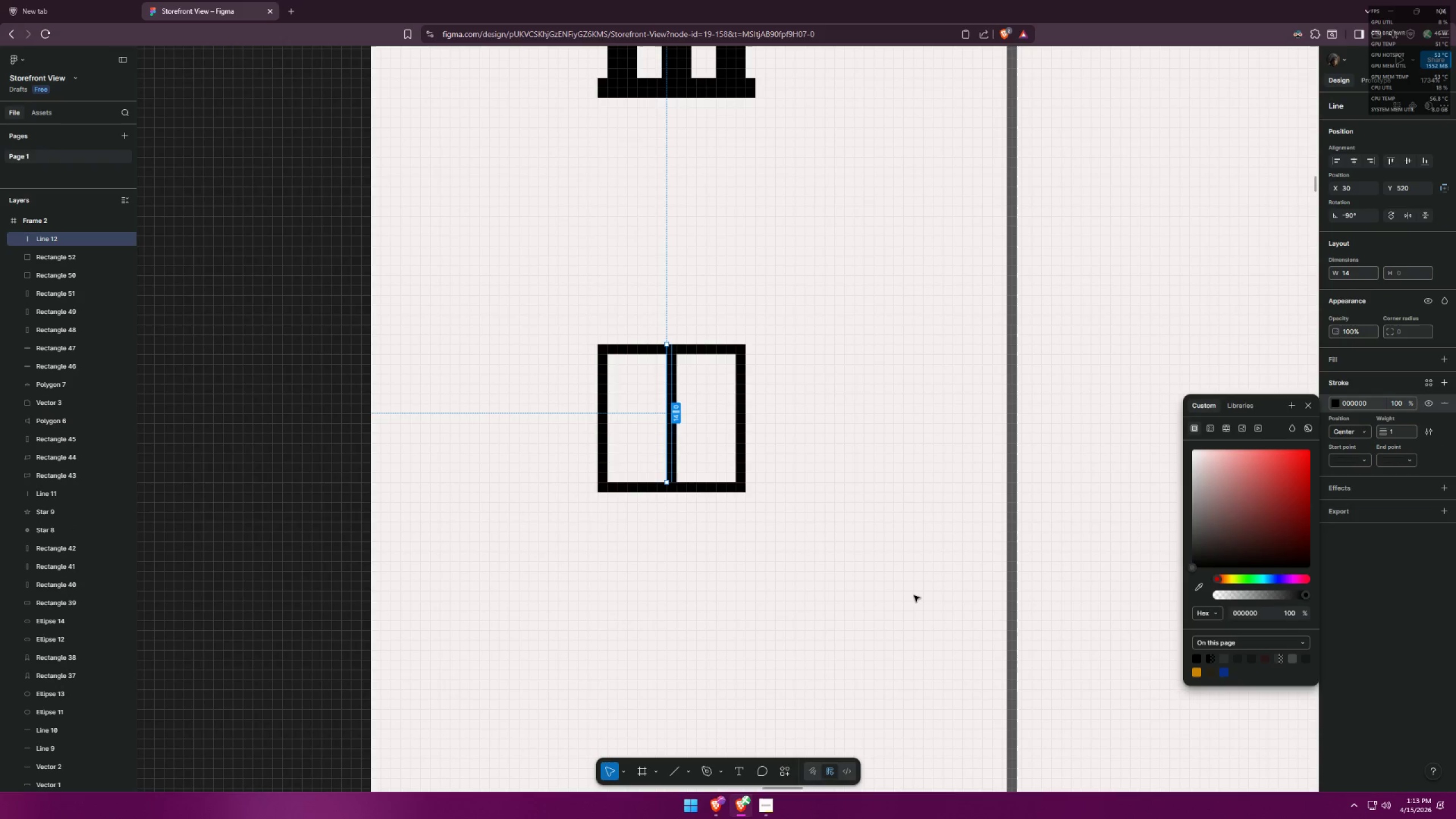 
left_click([825, 557])
 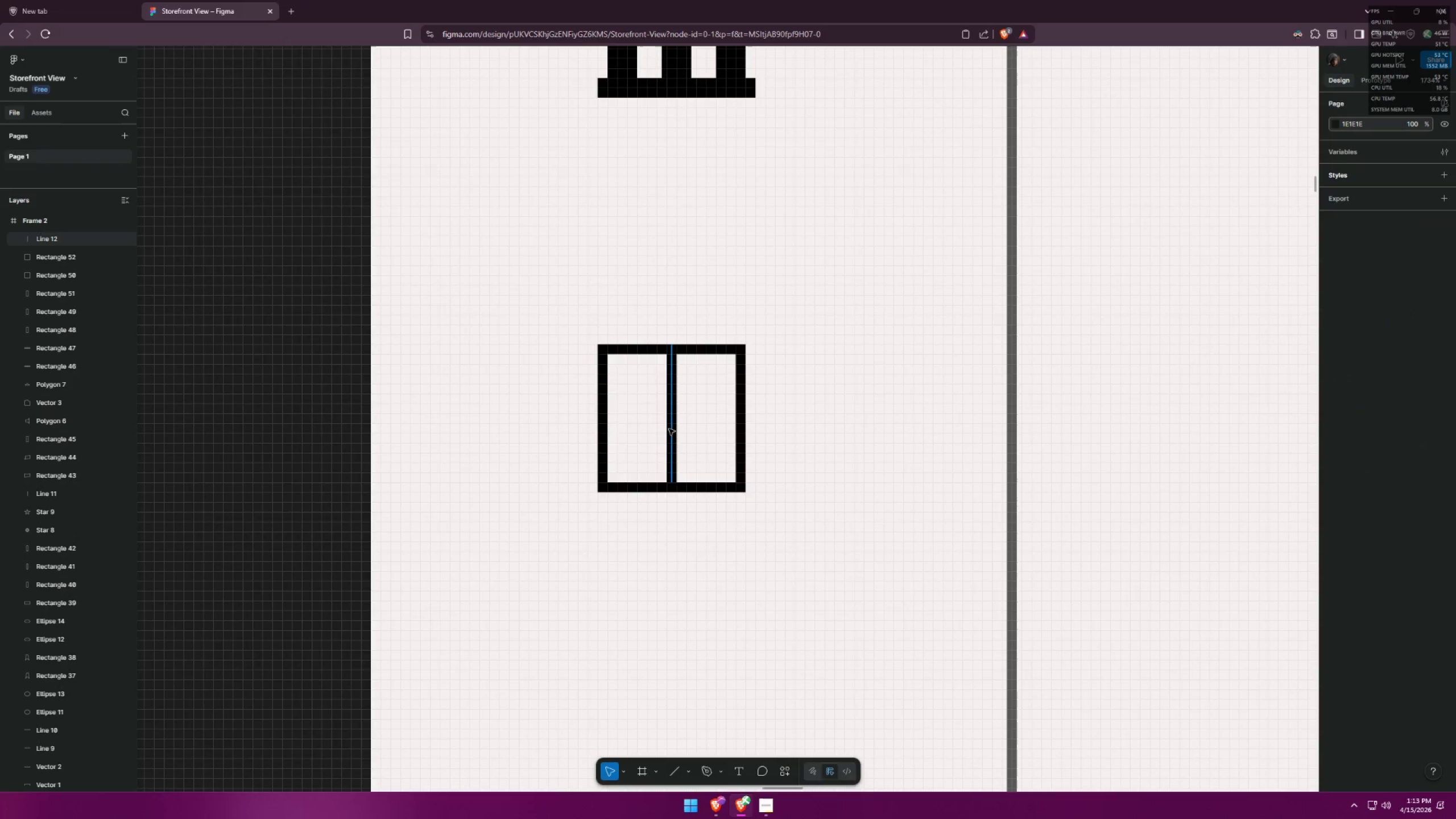 
left_click([667, 421])
 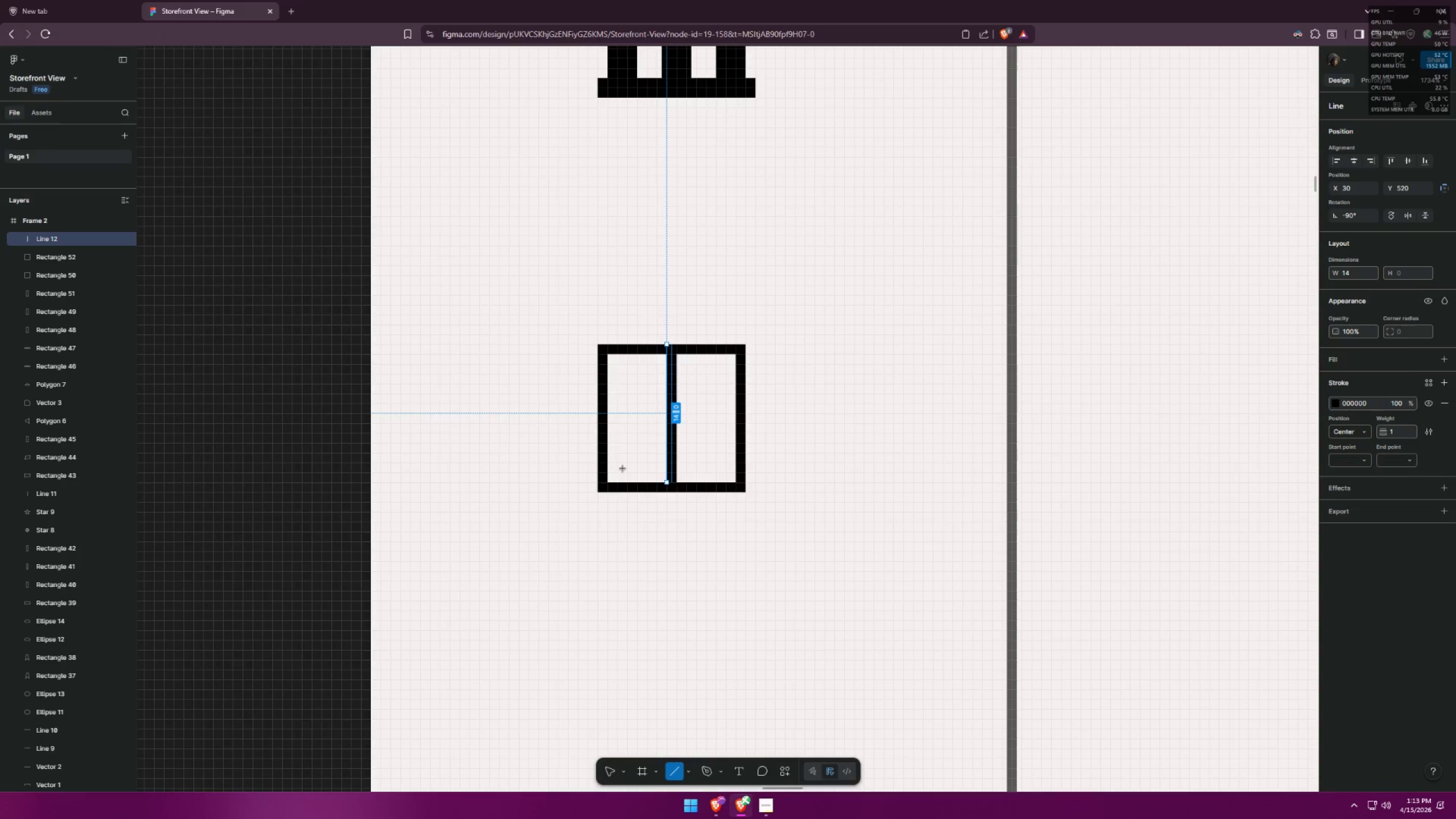 
left_click_drag(start_coordinate=[605, 427], to_coordinate=[742, 427])
 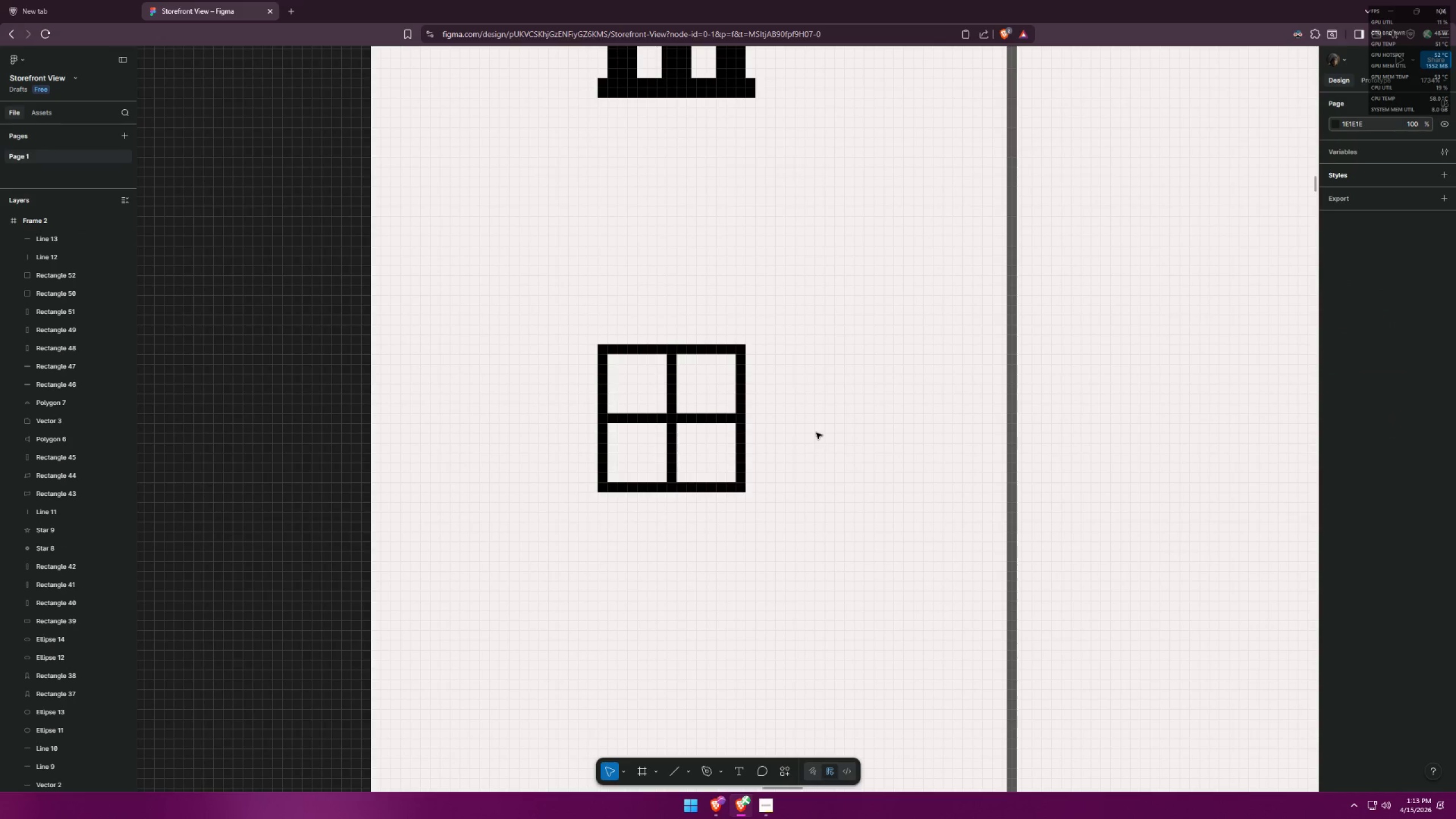 
hold_key(key=ShiftLeft, duration=1.0)
 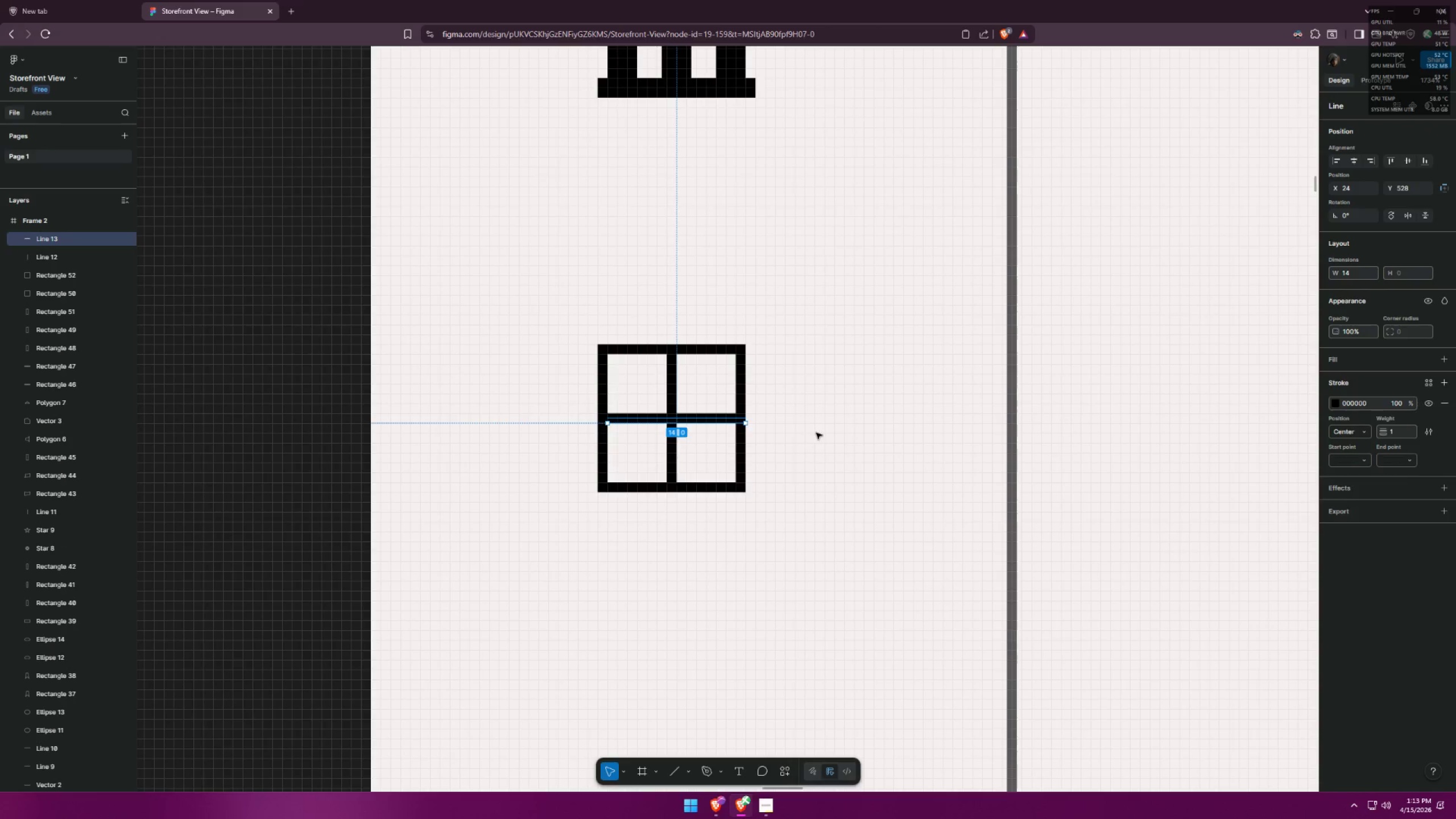 
left_click([816, 433])
 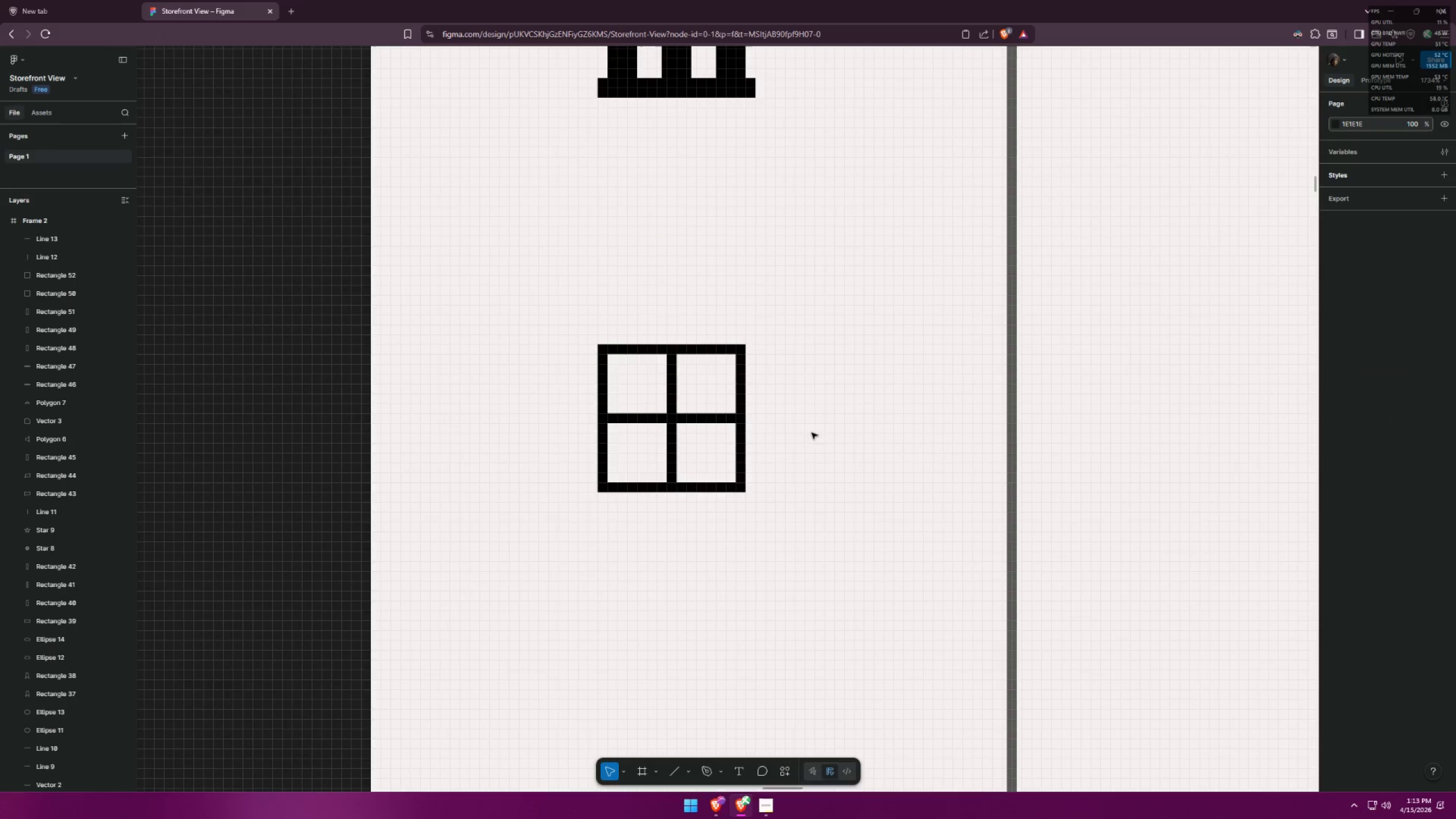 
hold_key(key=ControlLeft, duration=0.56)
 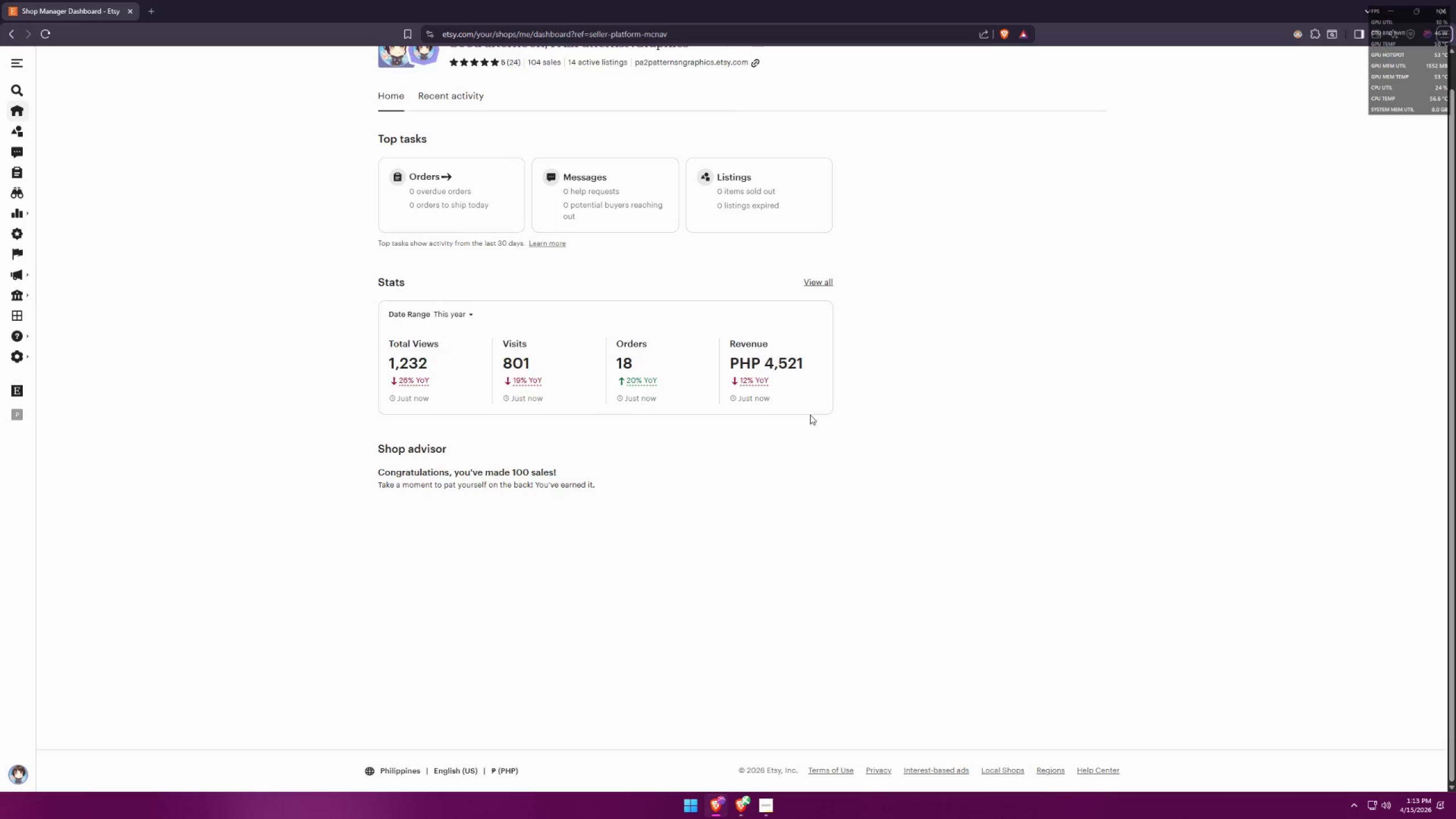 
key(Alt+AltLeft)
 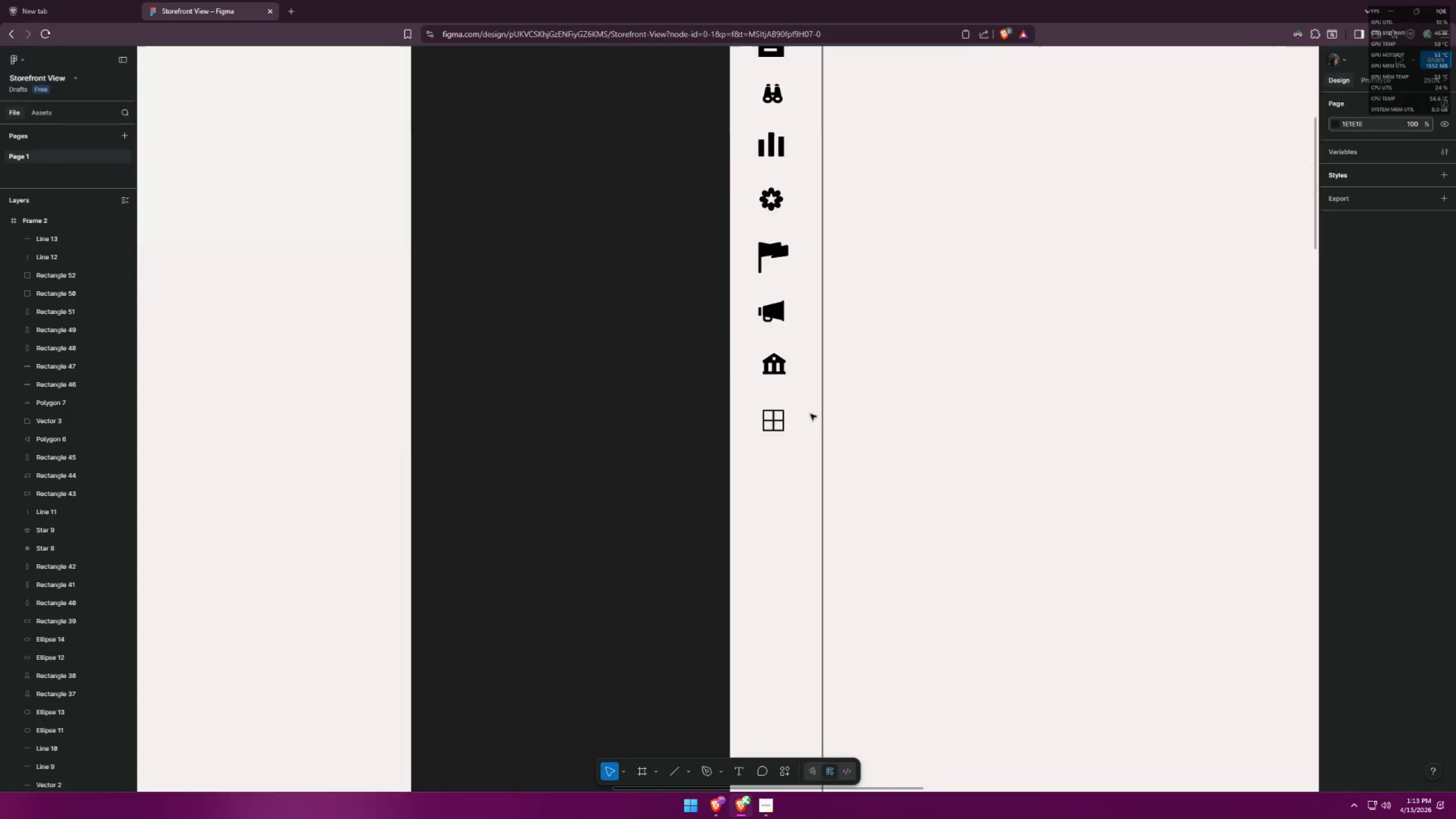 
key(Alt+Tab)
 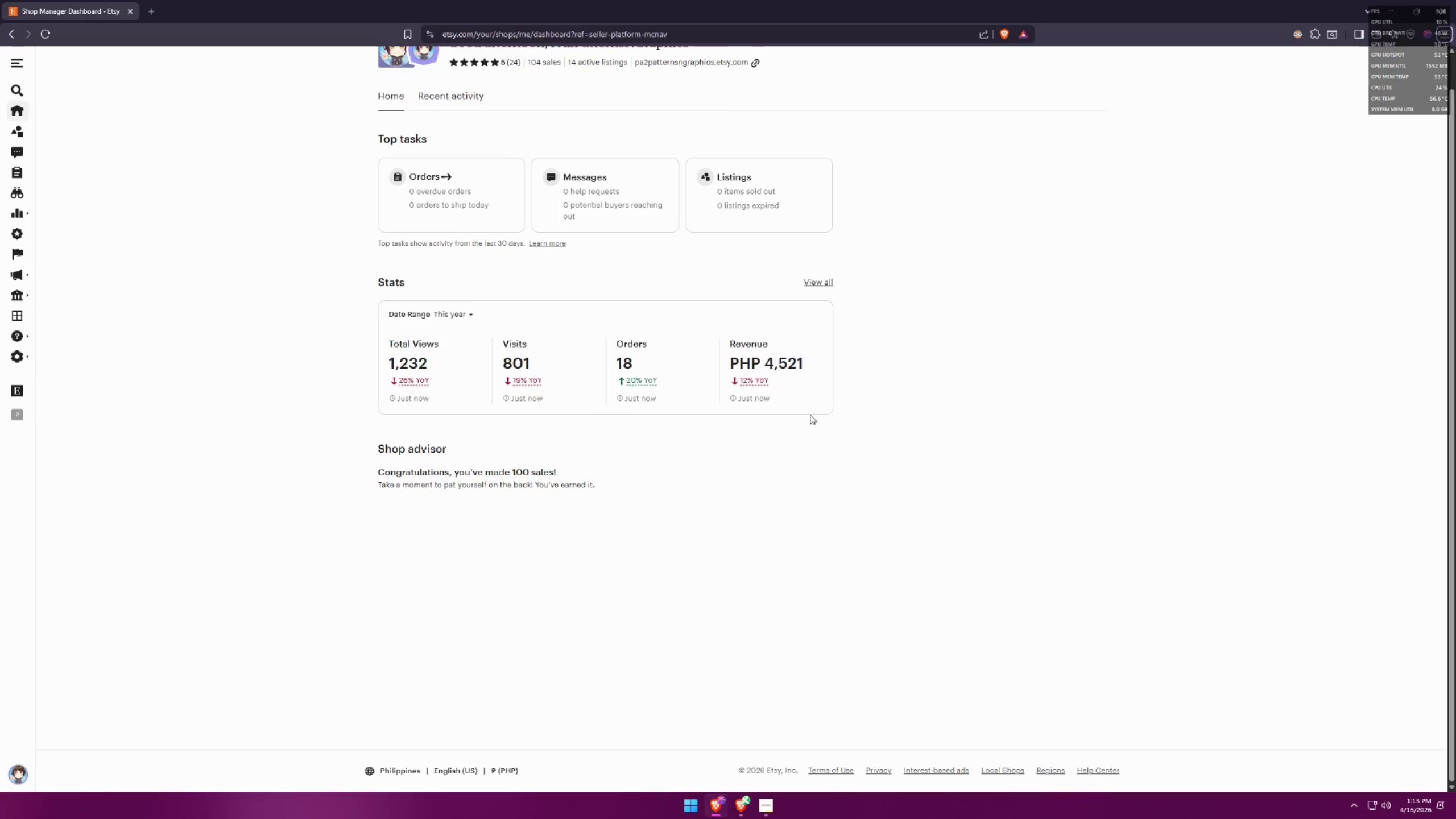 
scroll: coordinate [804, 415], scroll_direction: down, amount: 14.0
 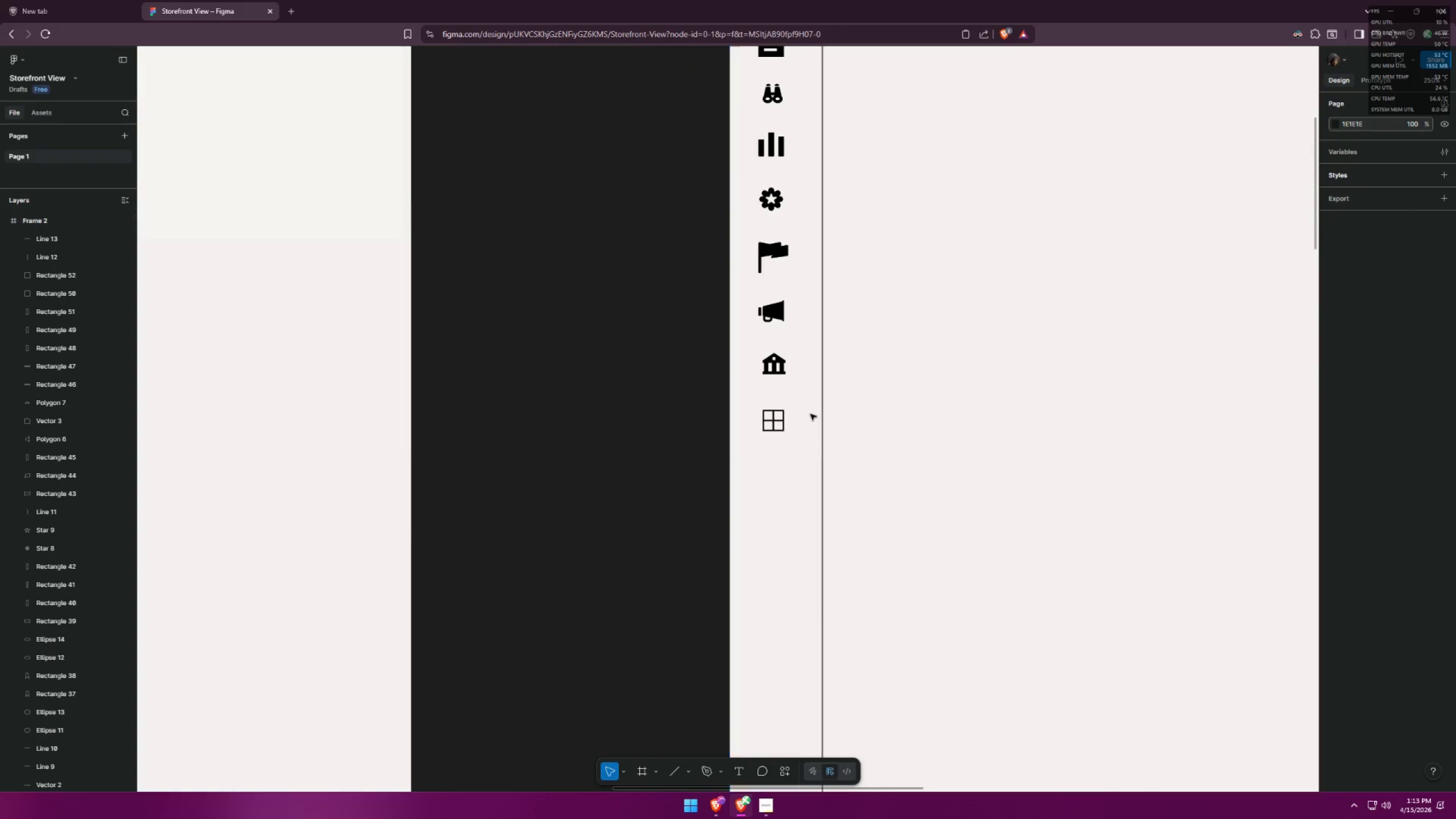 
key(Alt+AltLeft)
 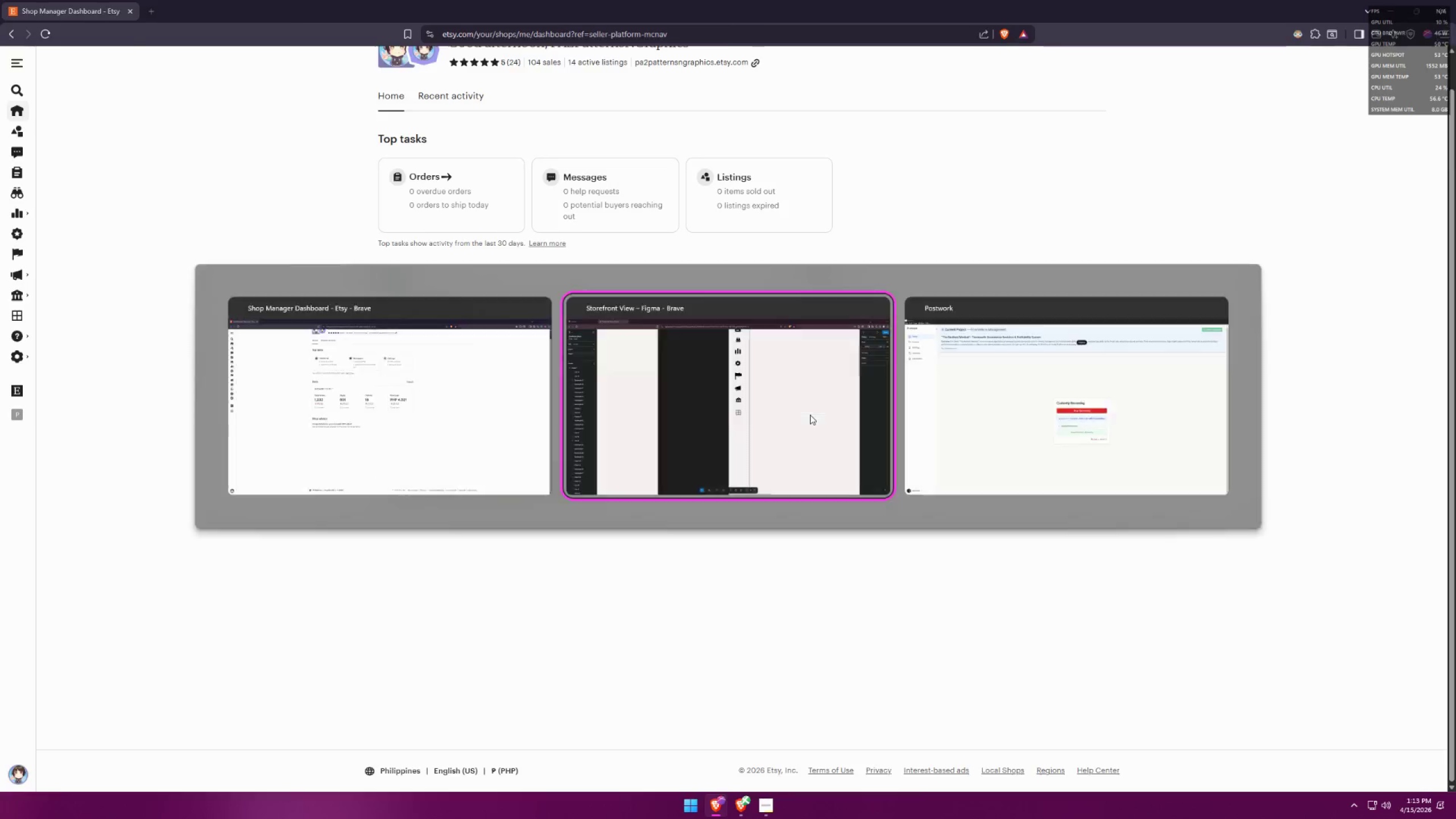 
key(Alt+Tab)
 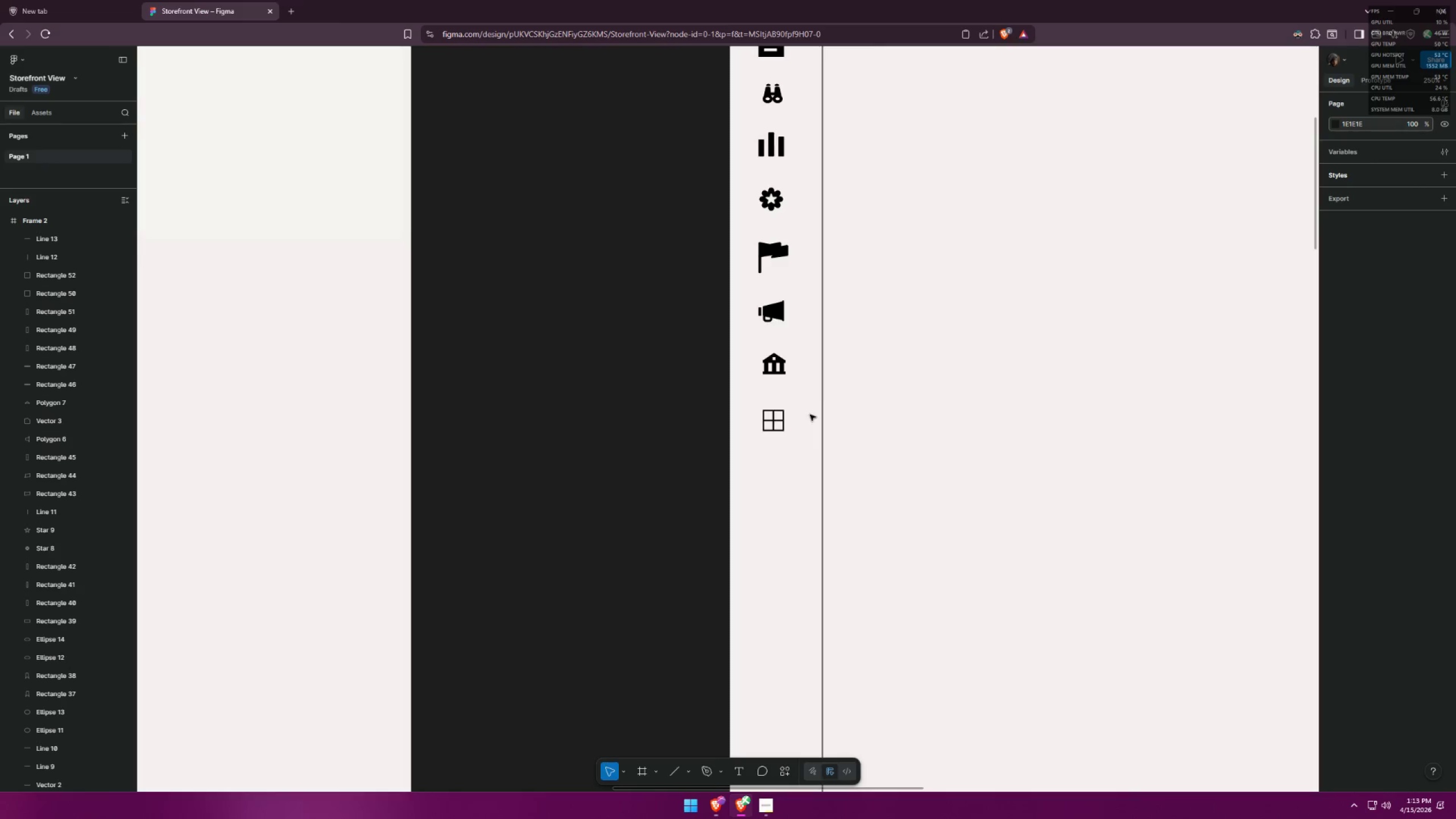 
hold_key(key=ControlLeft, duration=0.5)
 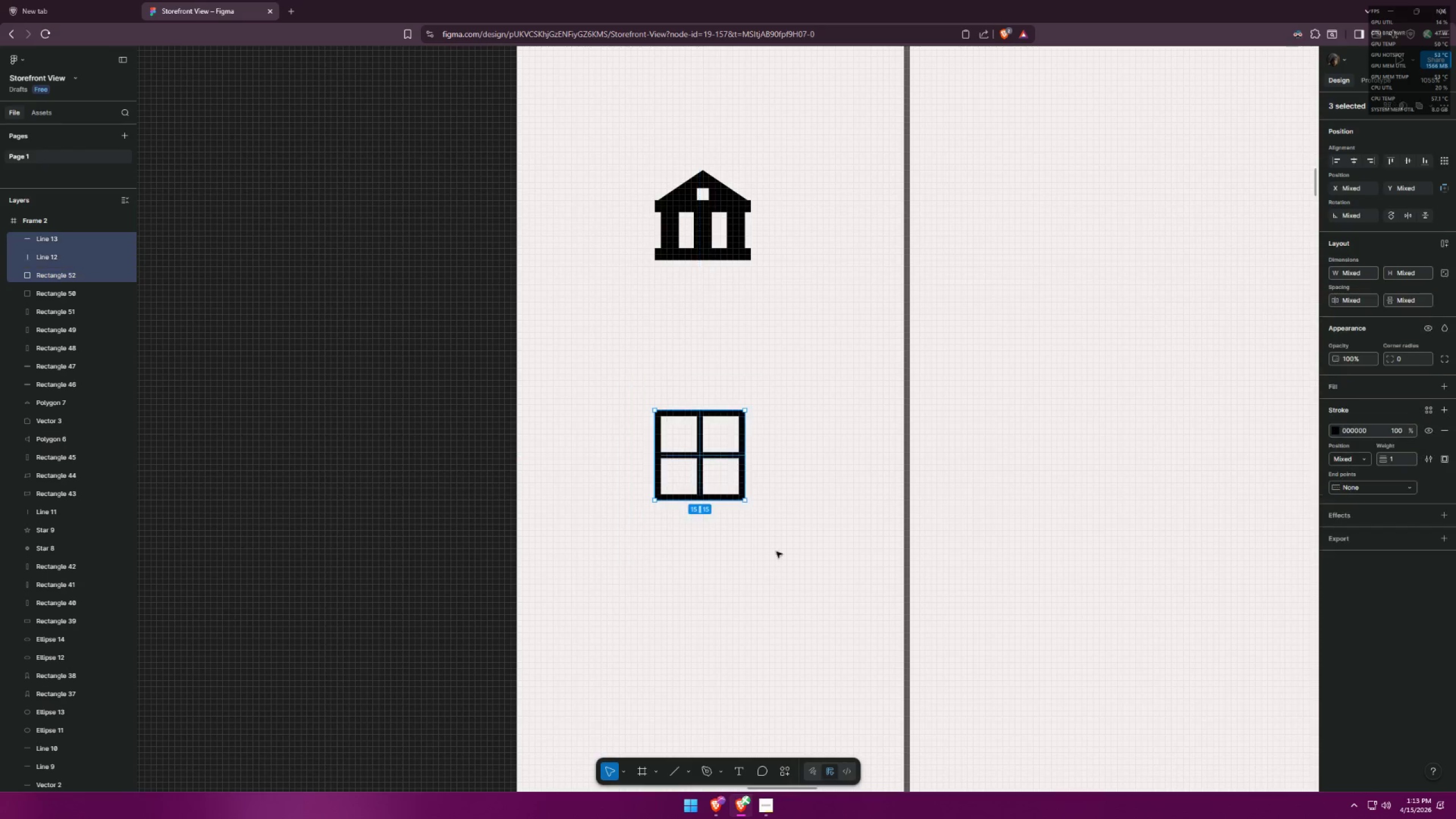 
left_click_drag(start_coordinate=[622, 382], to_coordinate=[771, 564])
 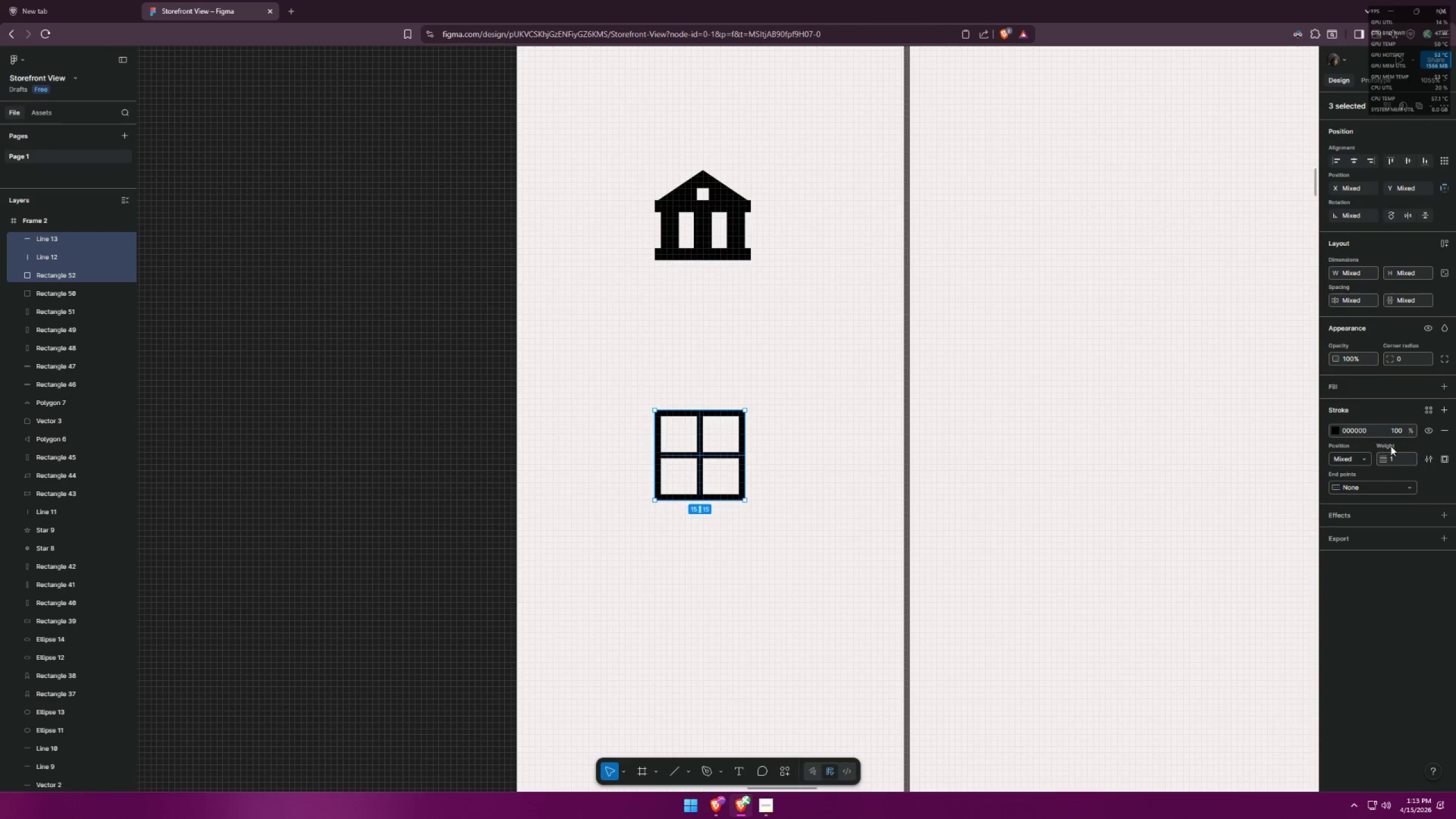 
scroll: coordinate [755, 415], scroll_direction: up, amount: 11.0
 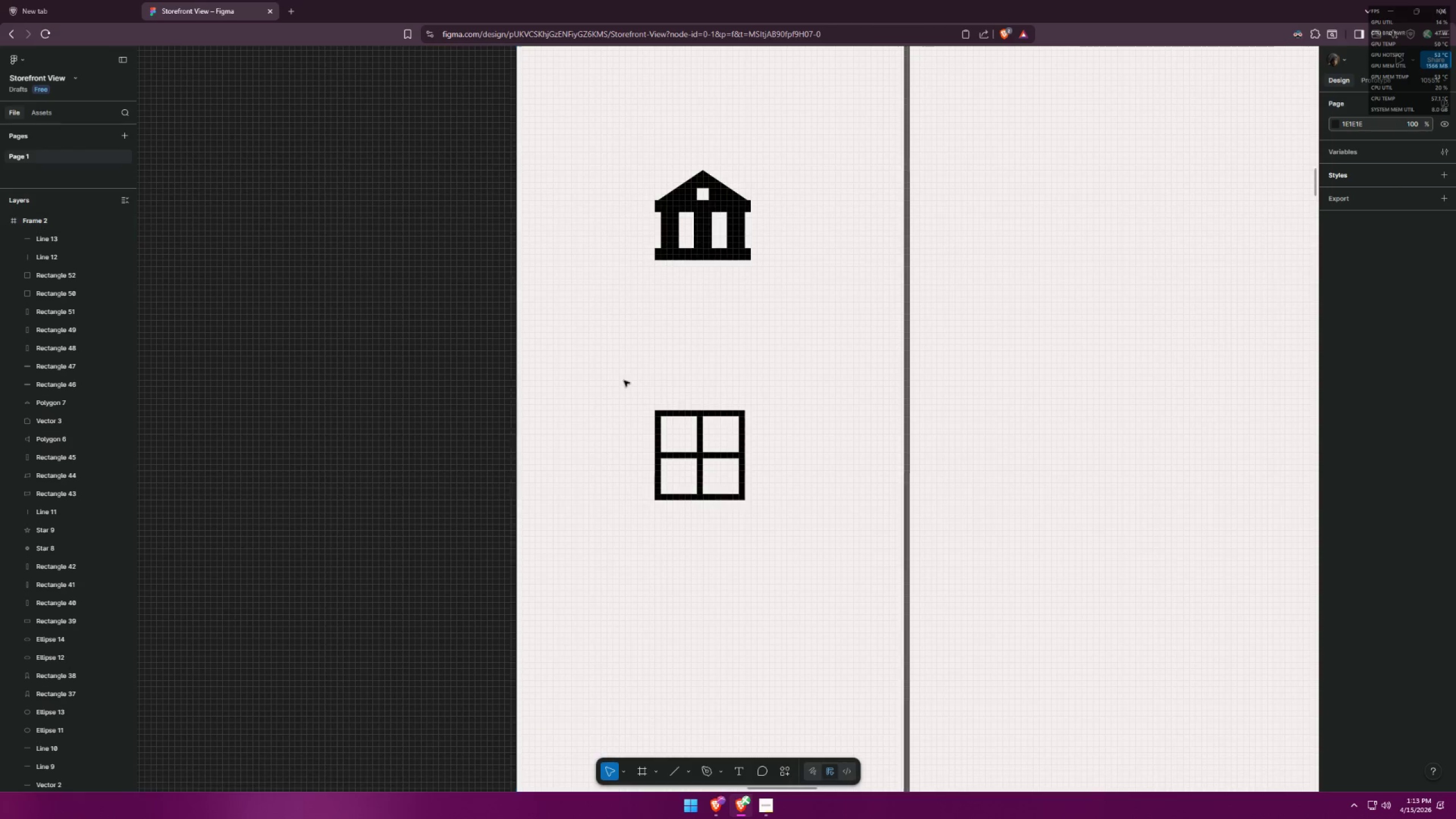 
left_click([1398, 458])
 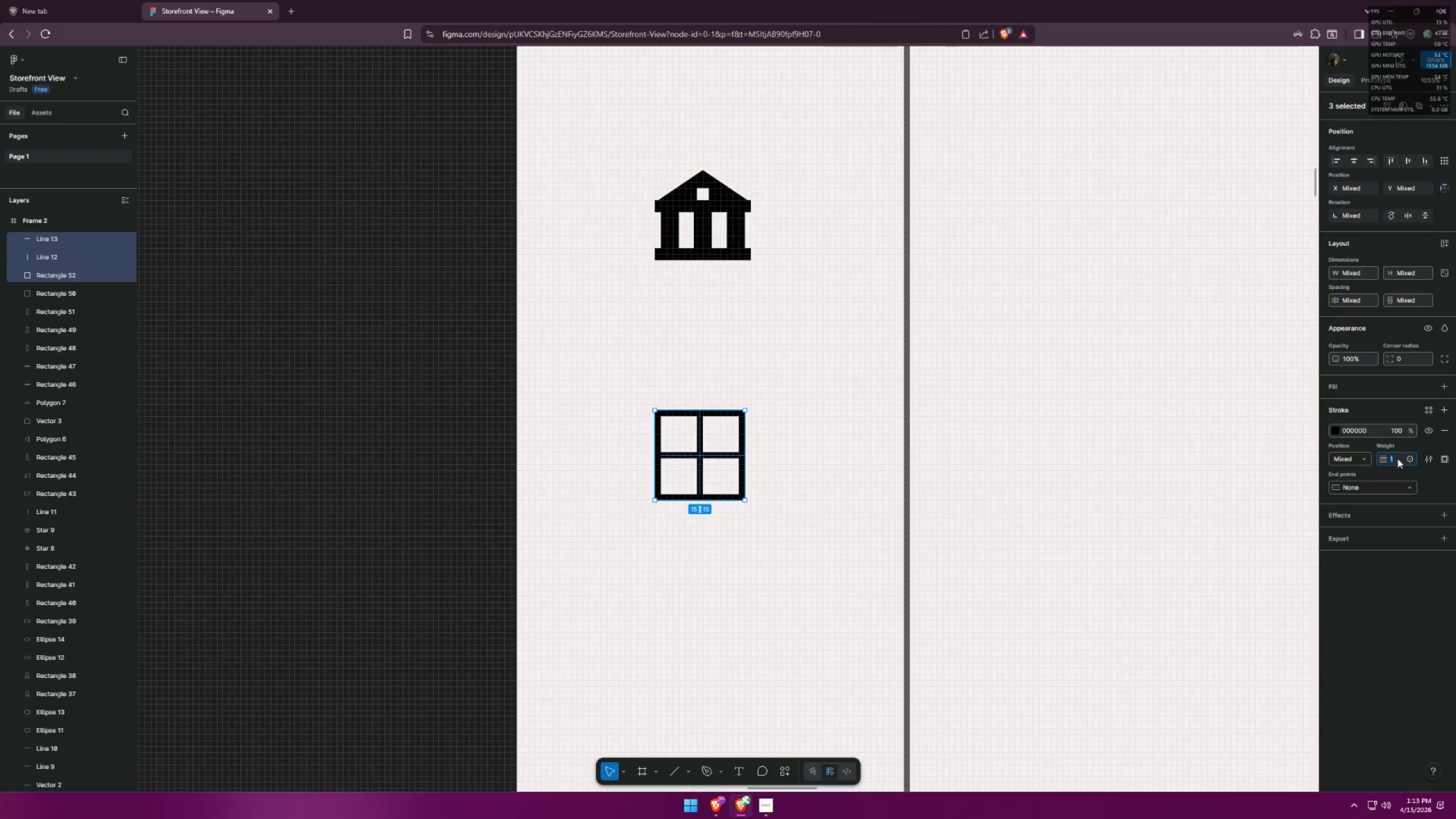 
key(1)
 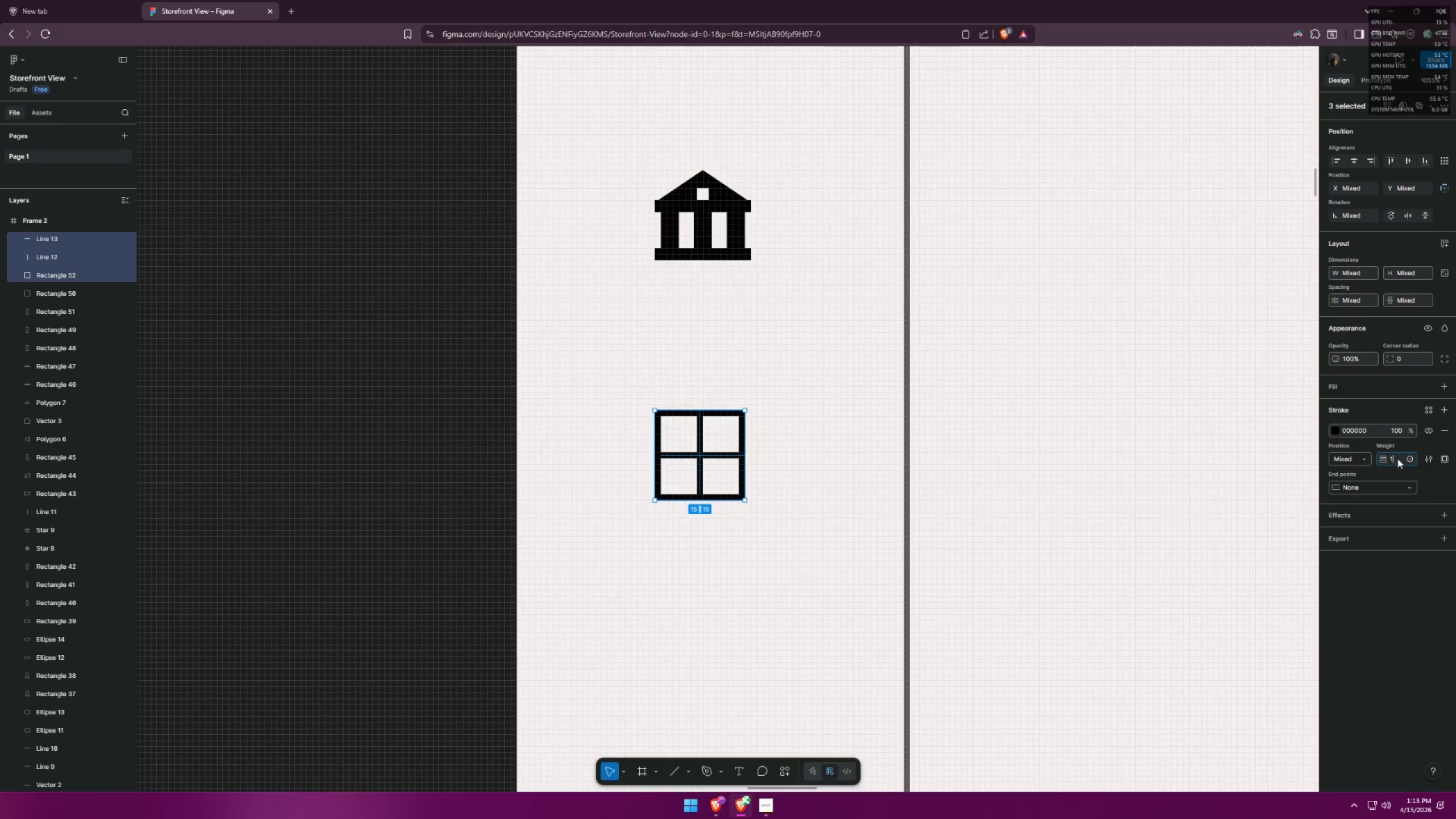 
key(Period)
 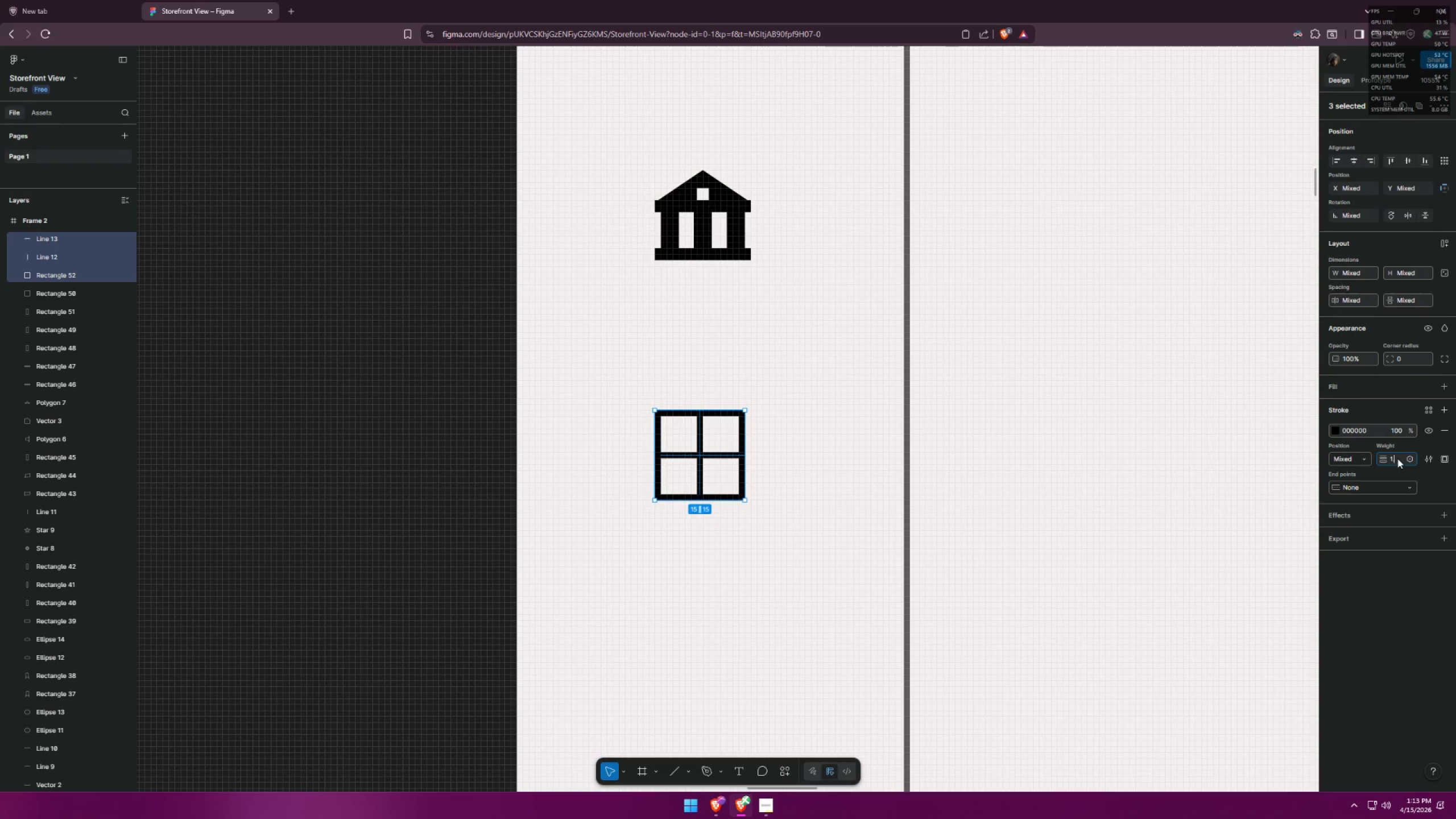 
key(5)
 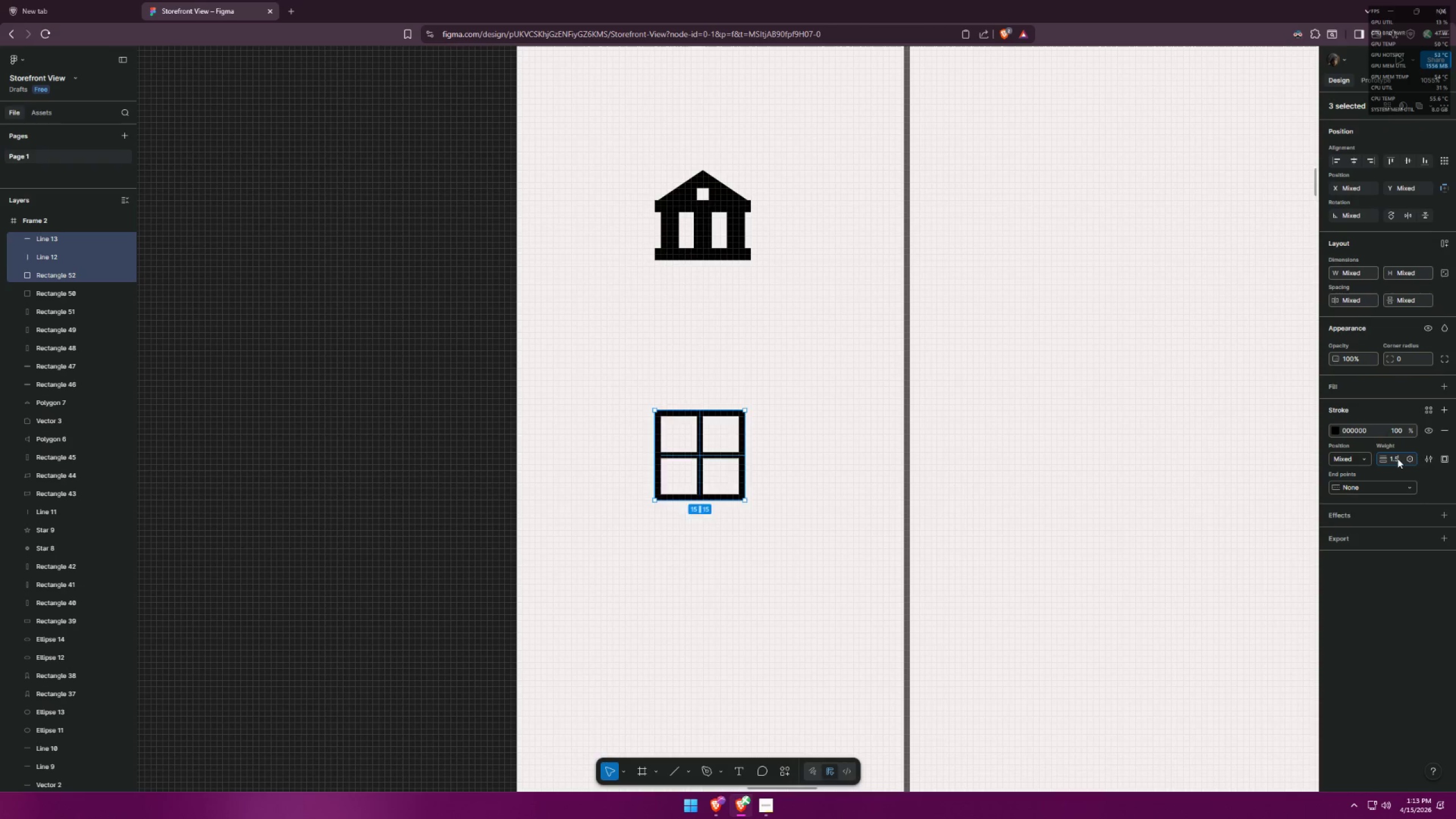 
key(Enter)
 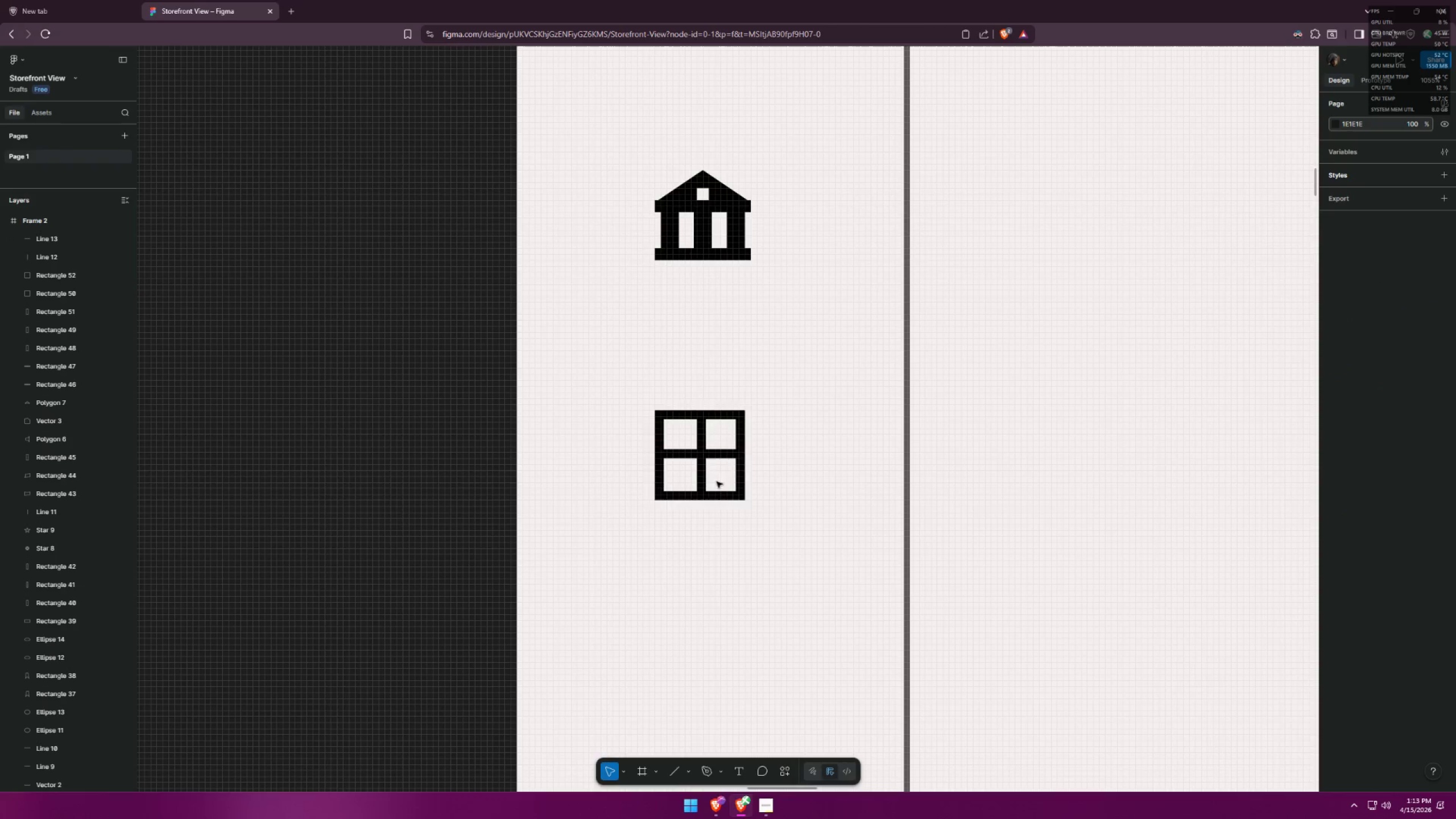 
left_click_drag(start_coordinate=[648, 378], to_coordinate=[738, 531])
 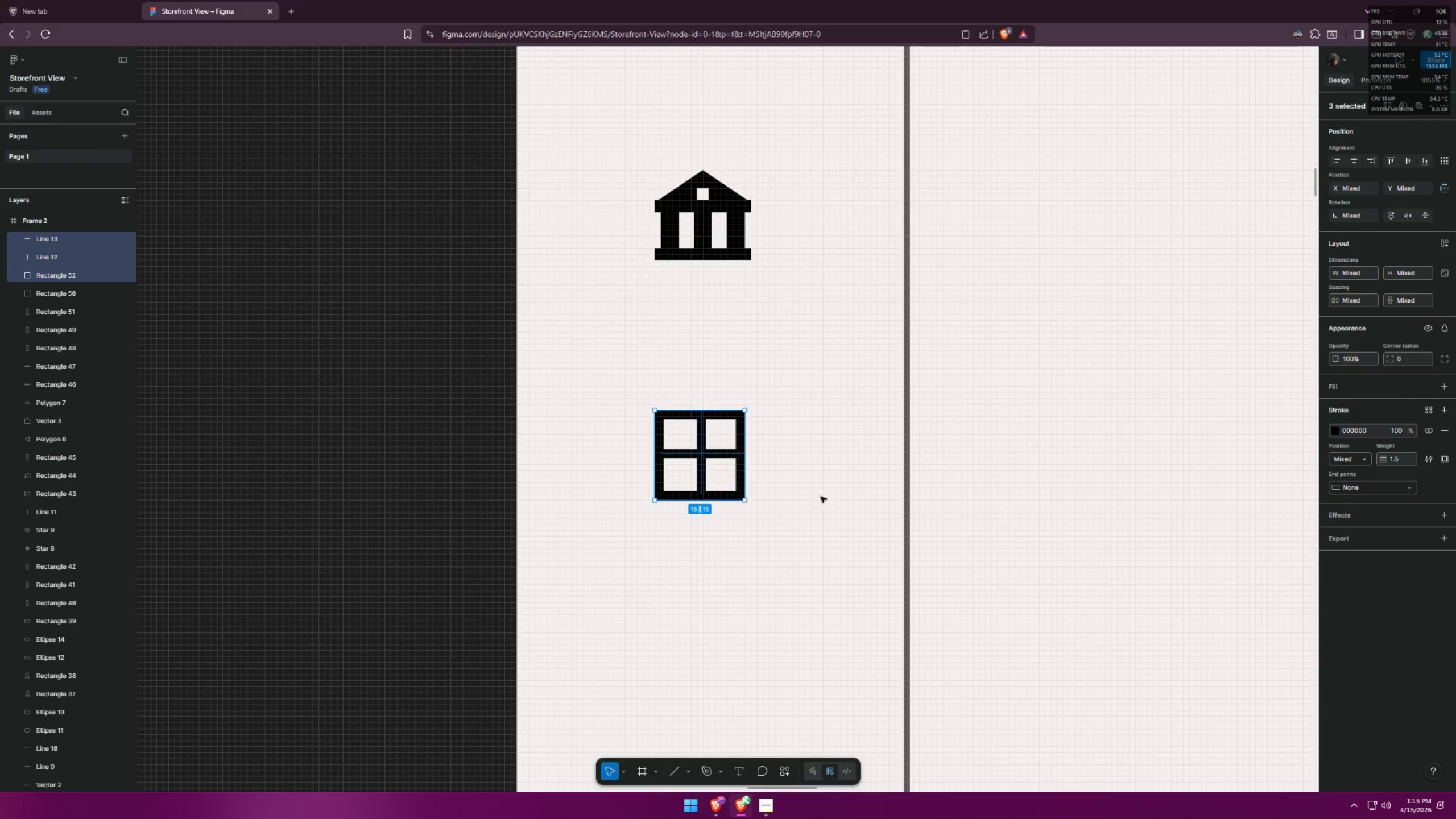 
hold_key(key=ControlLeft, duration=1.36)
scroll: coordinate [842, 400], scroll_direction: down, amount: 19.0
 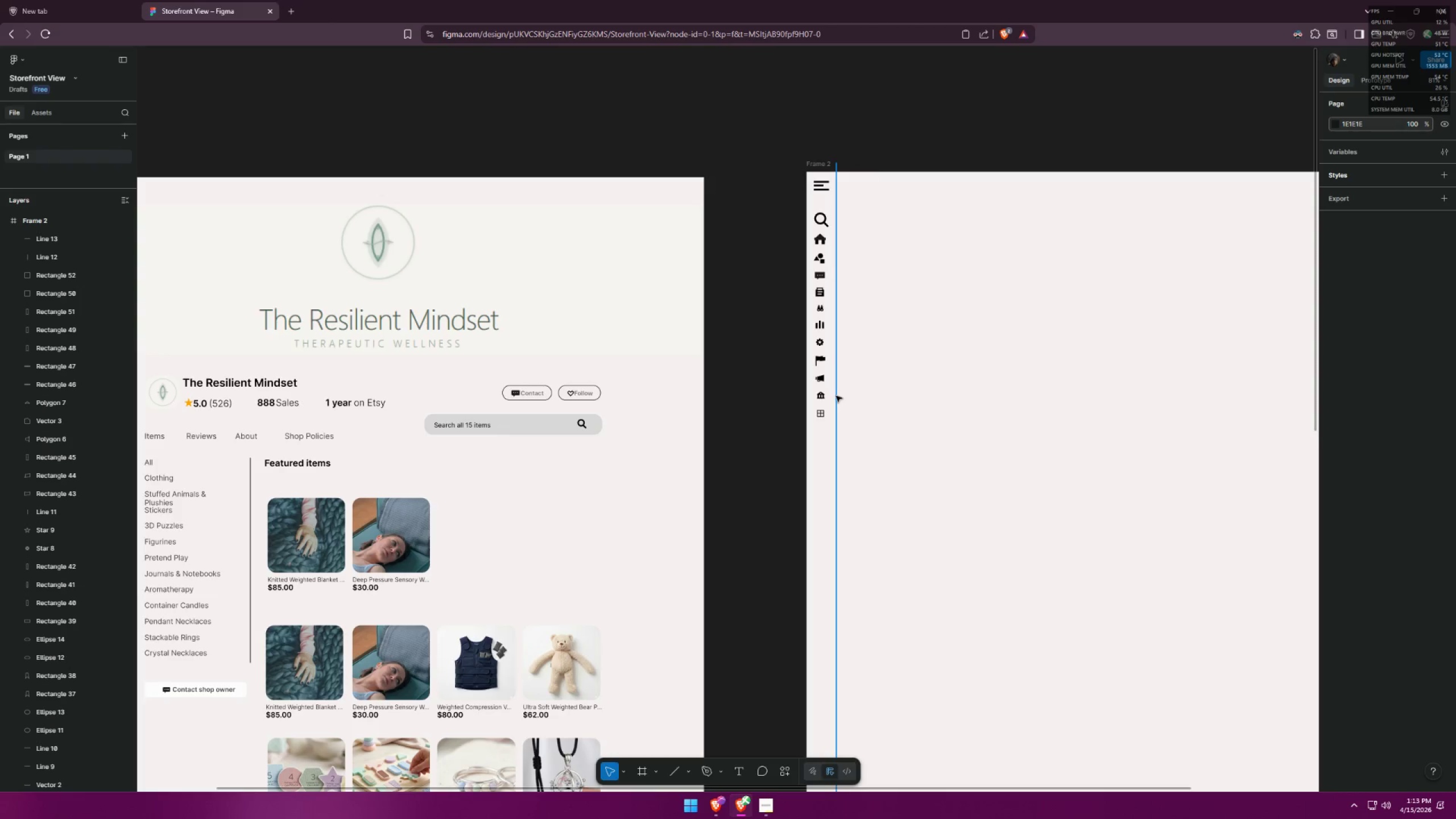 
key(Alt+AltLeft)
 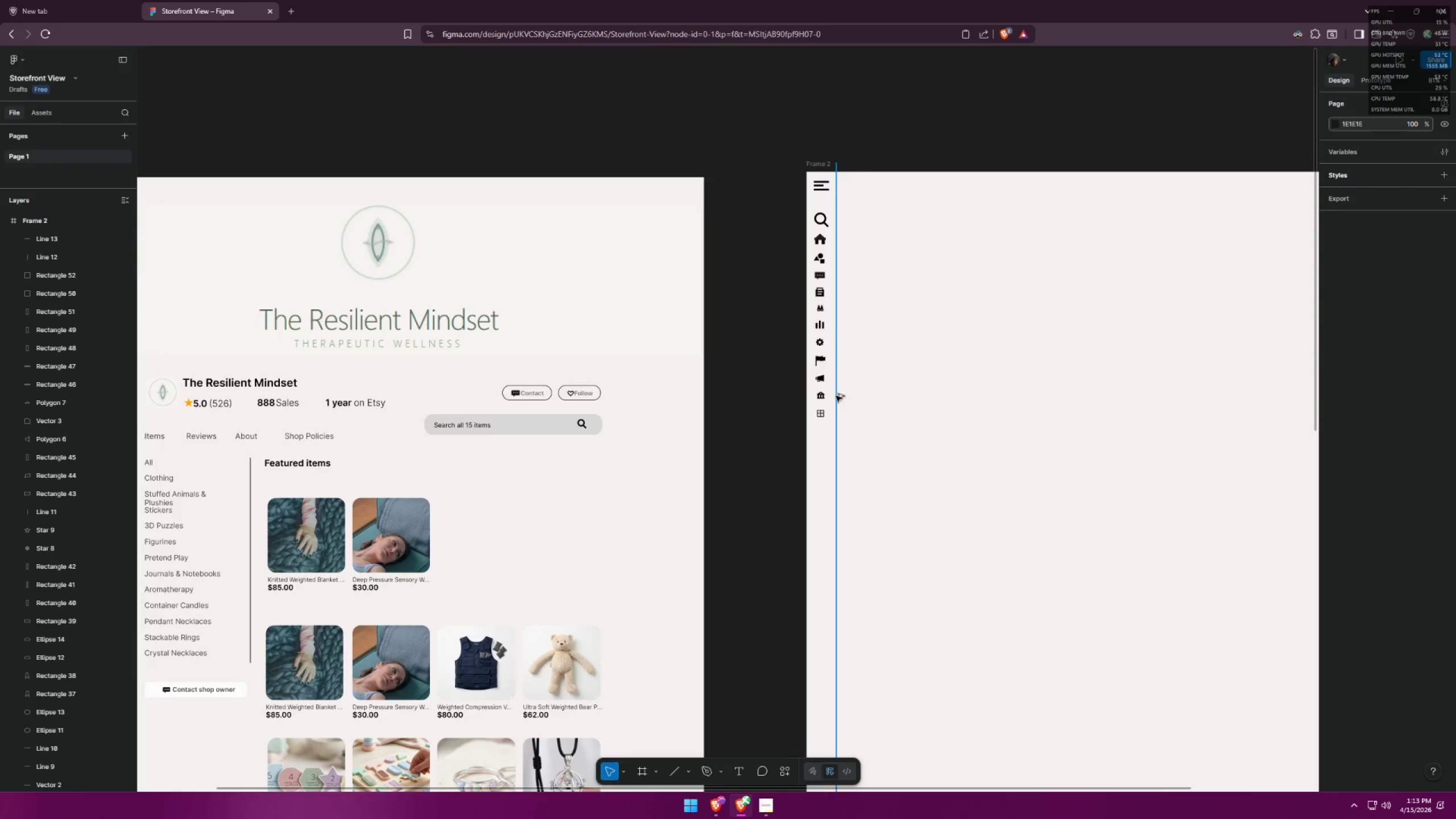 
key(Alt+Tab)
 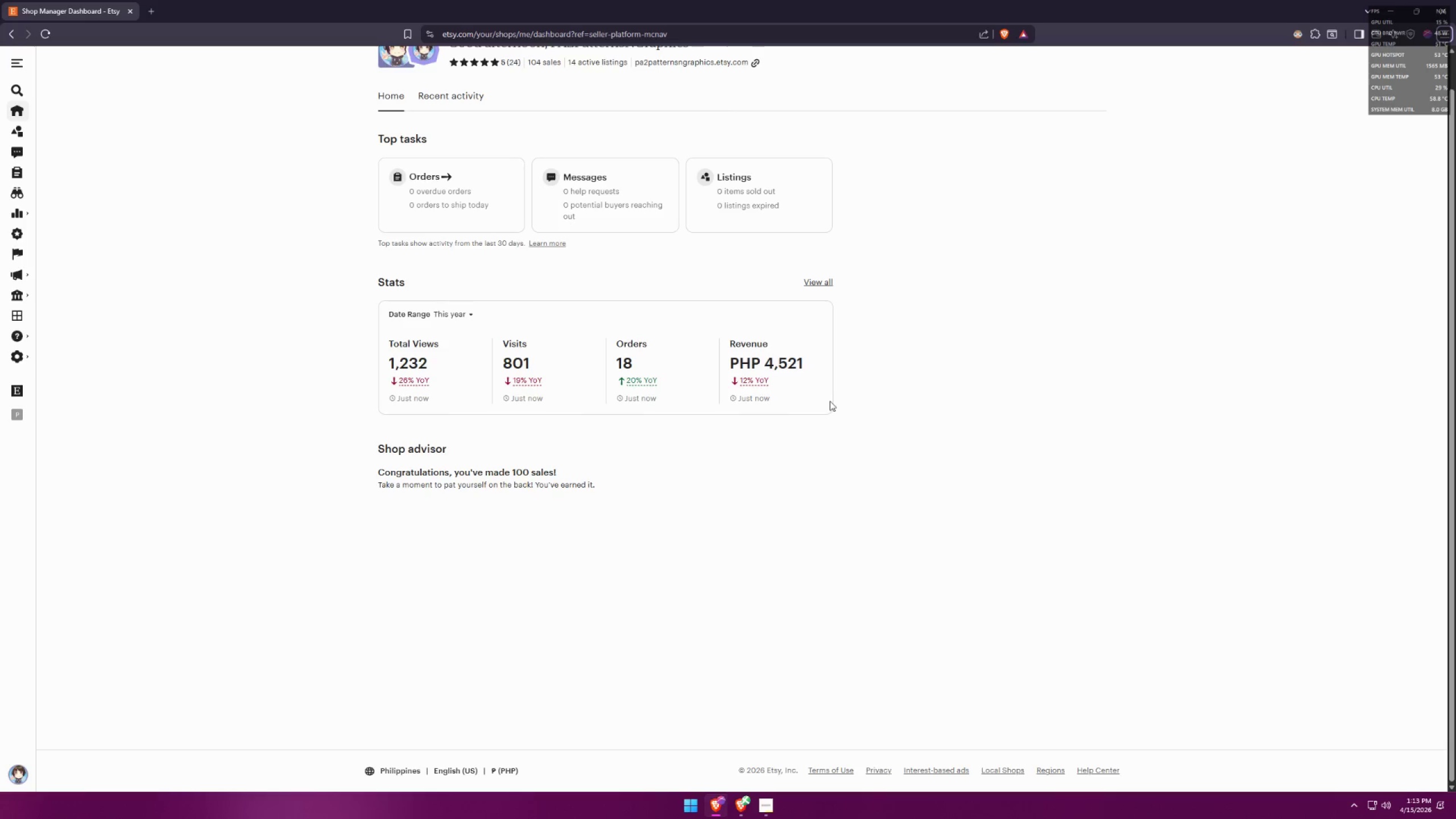 
key(Alt+AltLeft)
 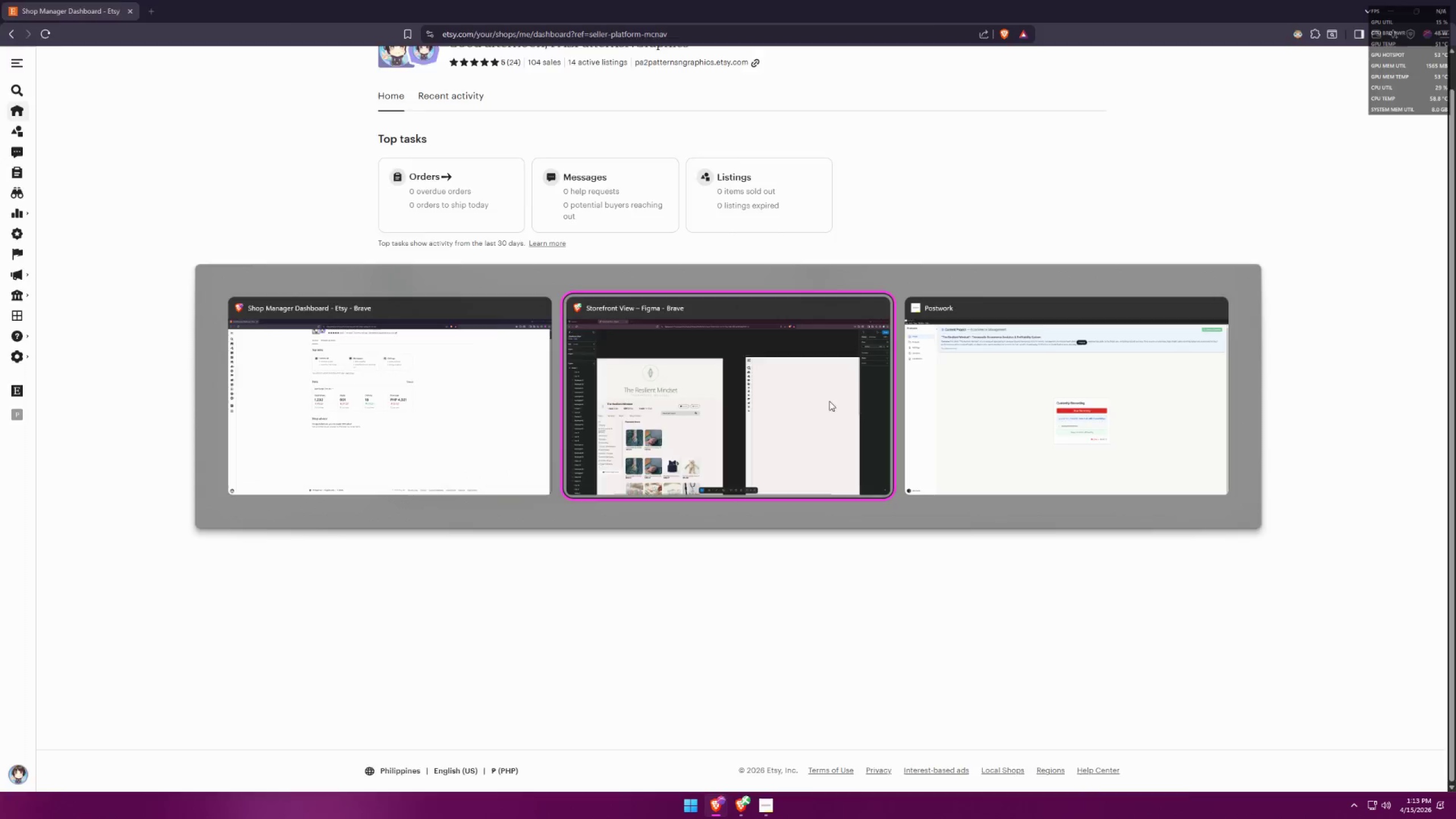 
key(Alt+Tab)
 